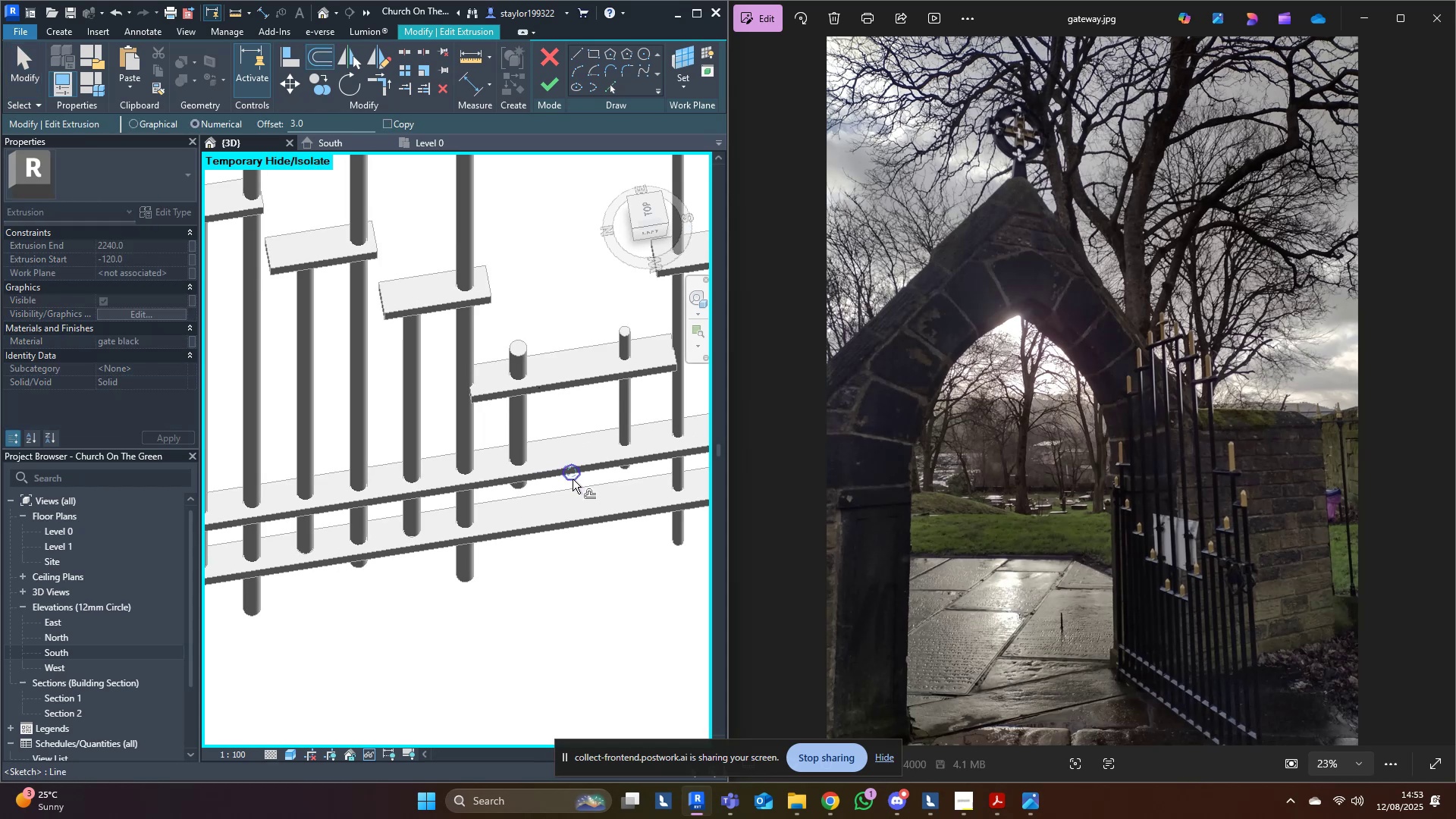 
key(Control+ControlLeft)
 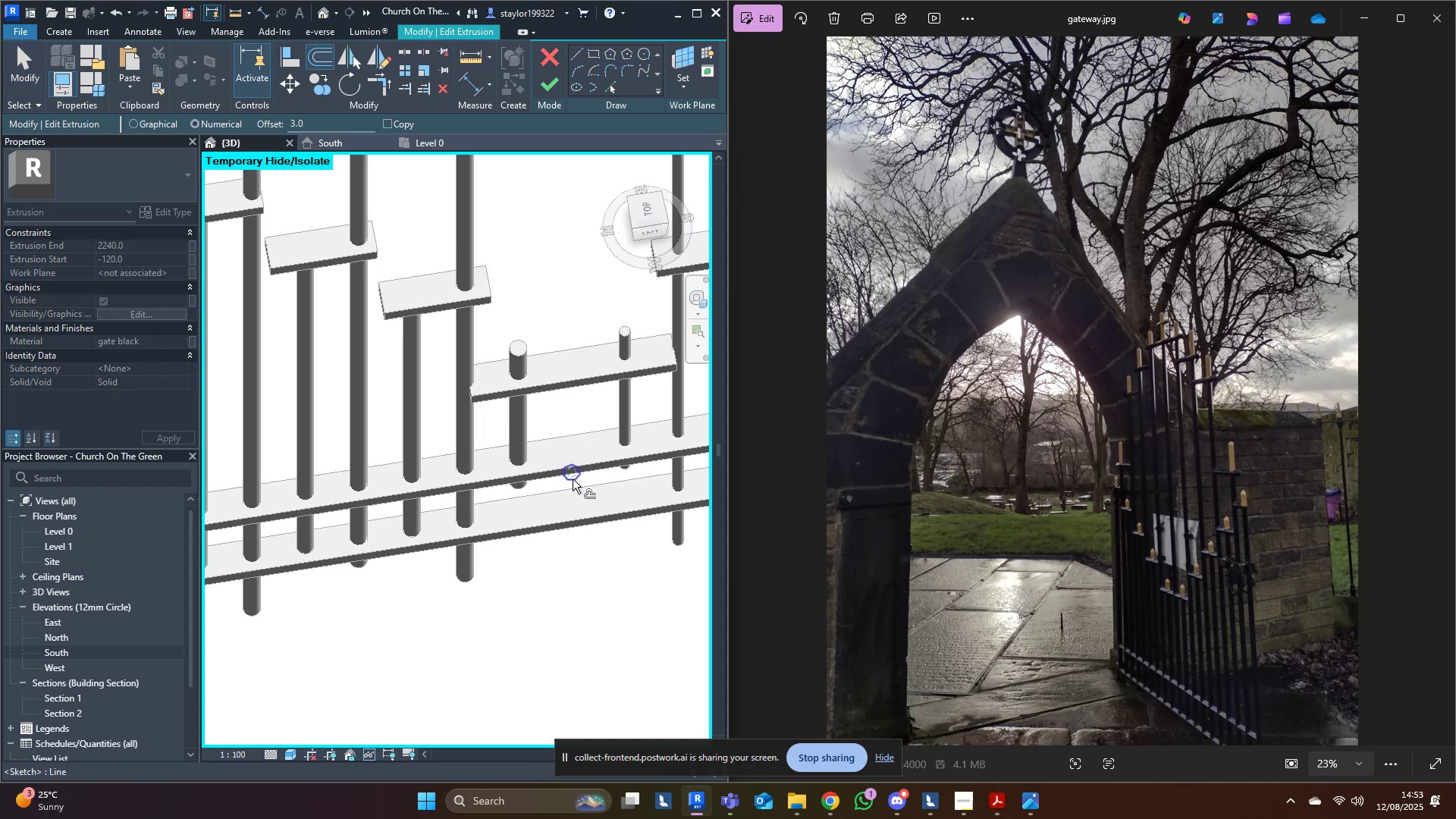 
key(Control+ControlLeft)
 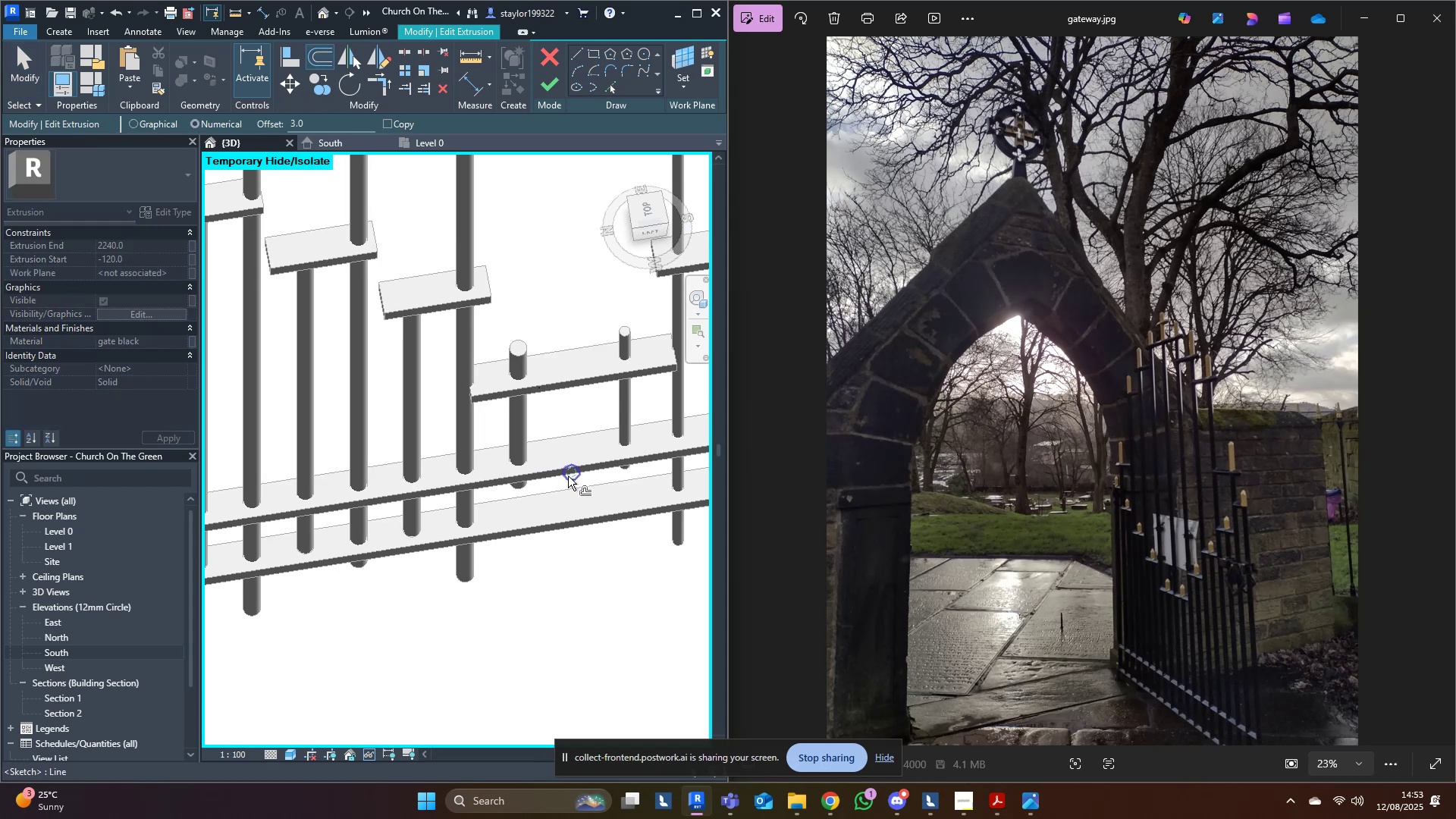 
key(Control+ControlLeft)
 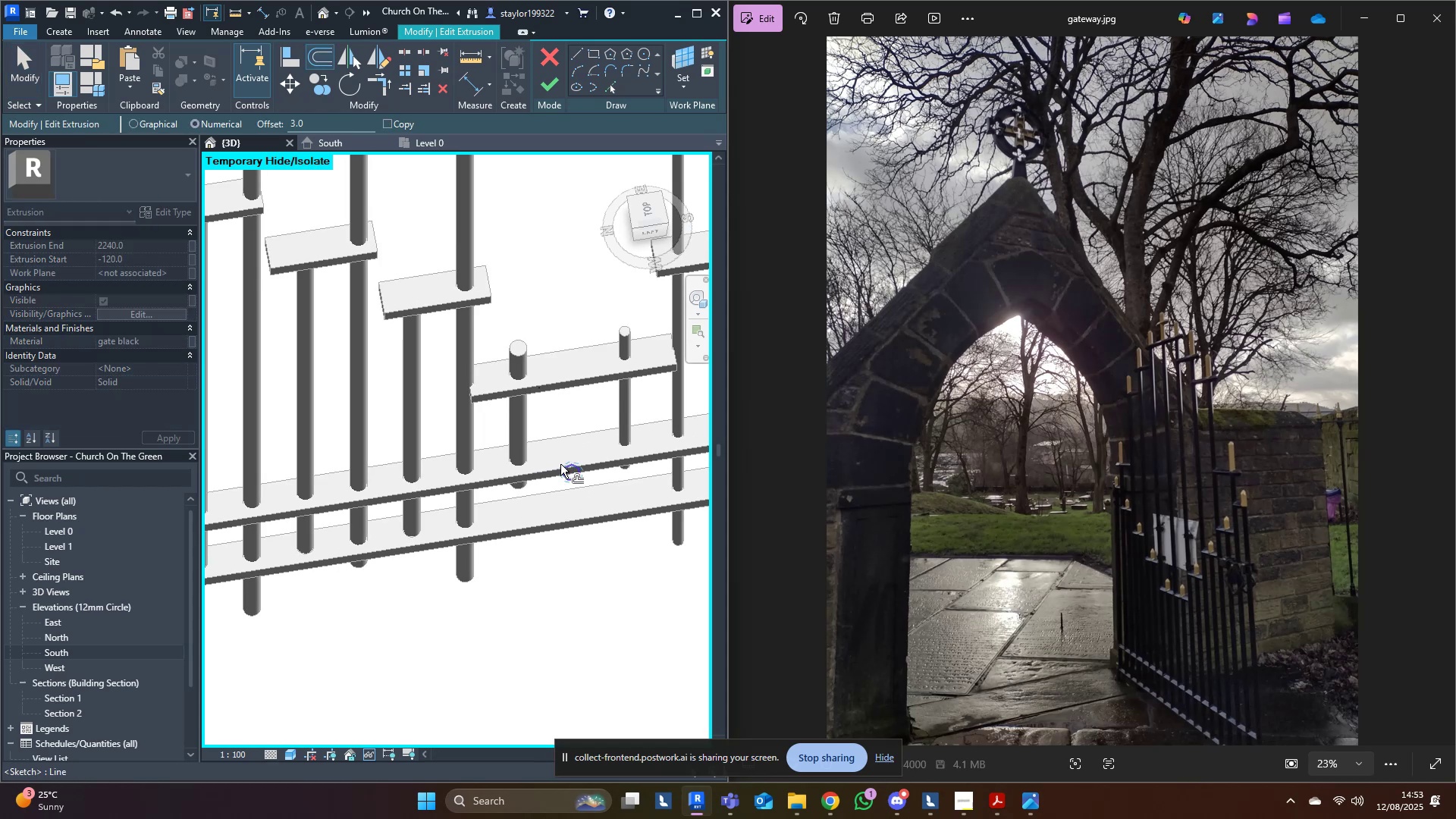 
key(Control+ControlLeft)
 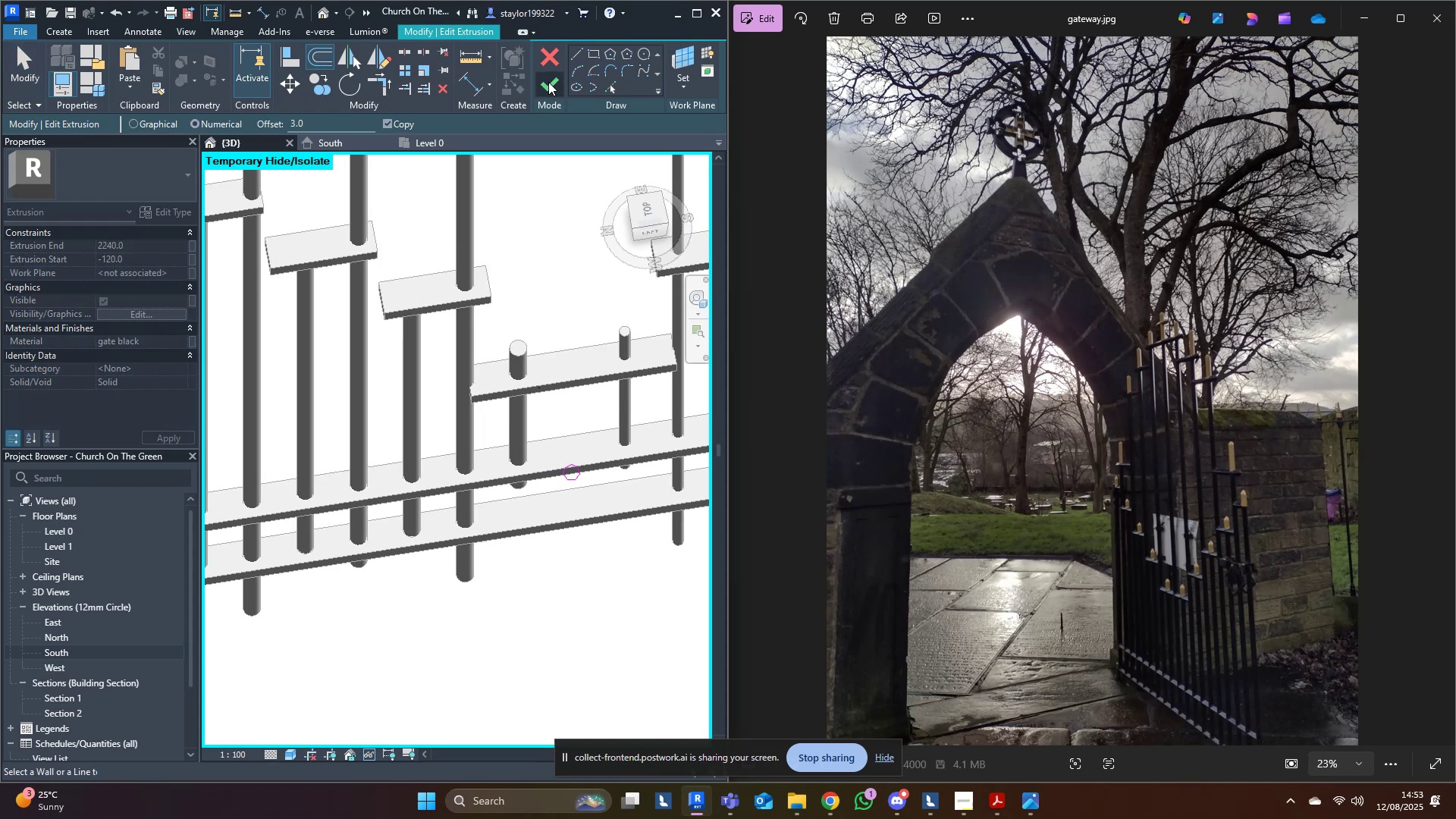 
left_click([549, 82])
 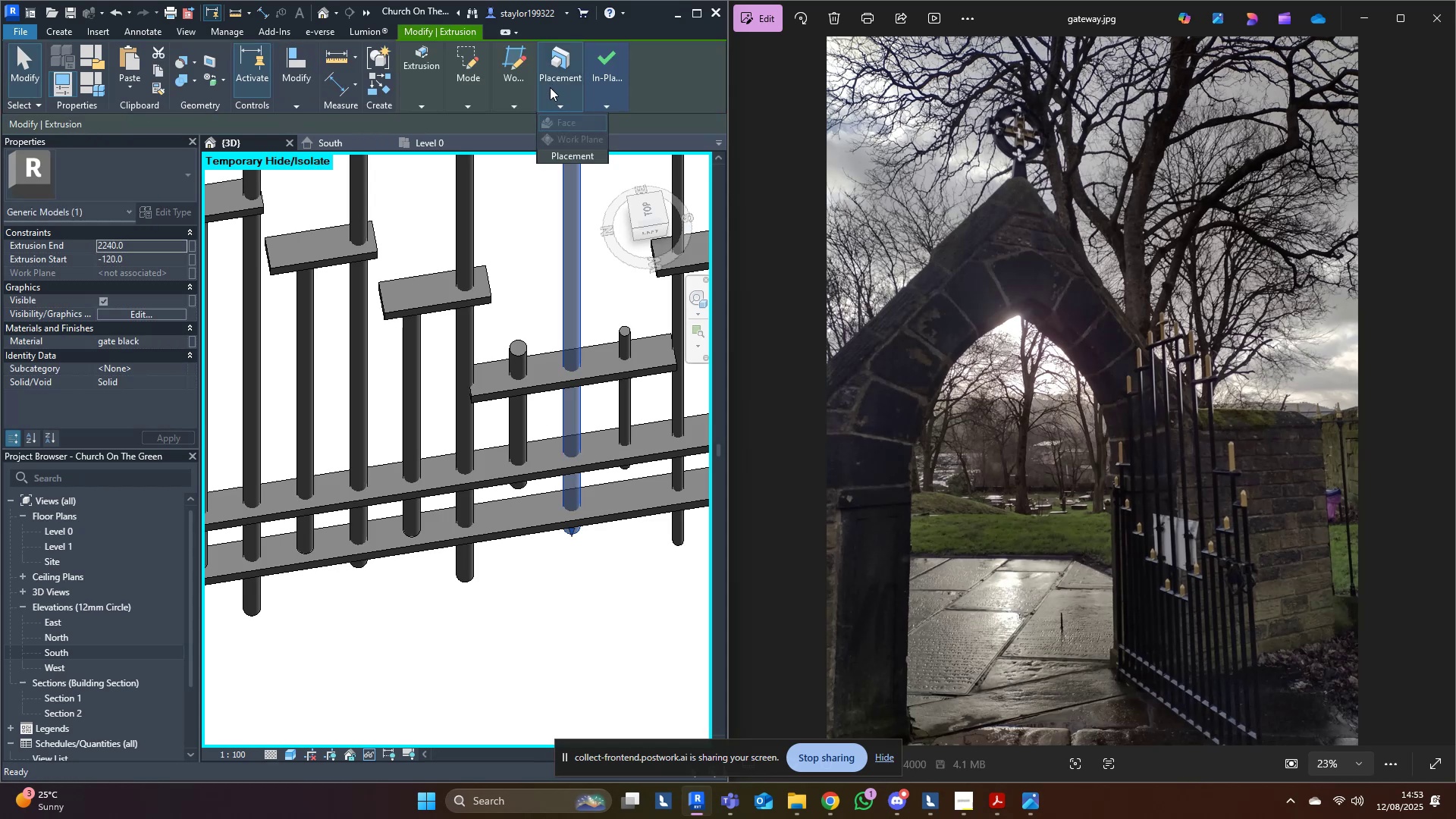 
left_click([542, 262])
 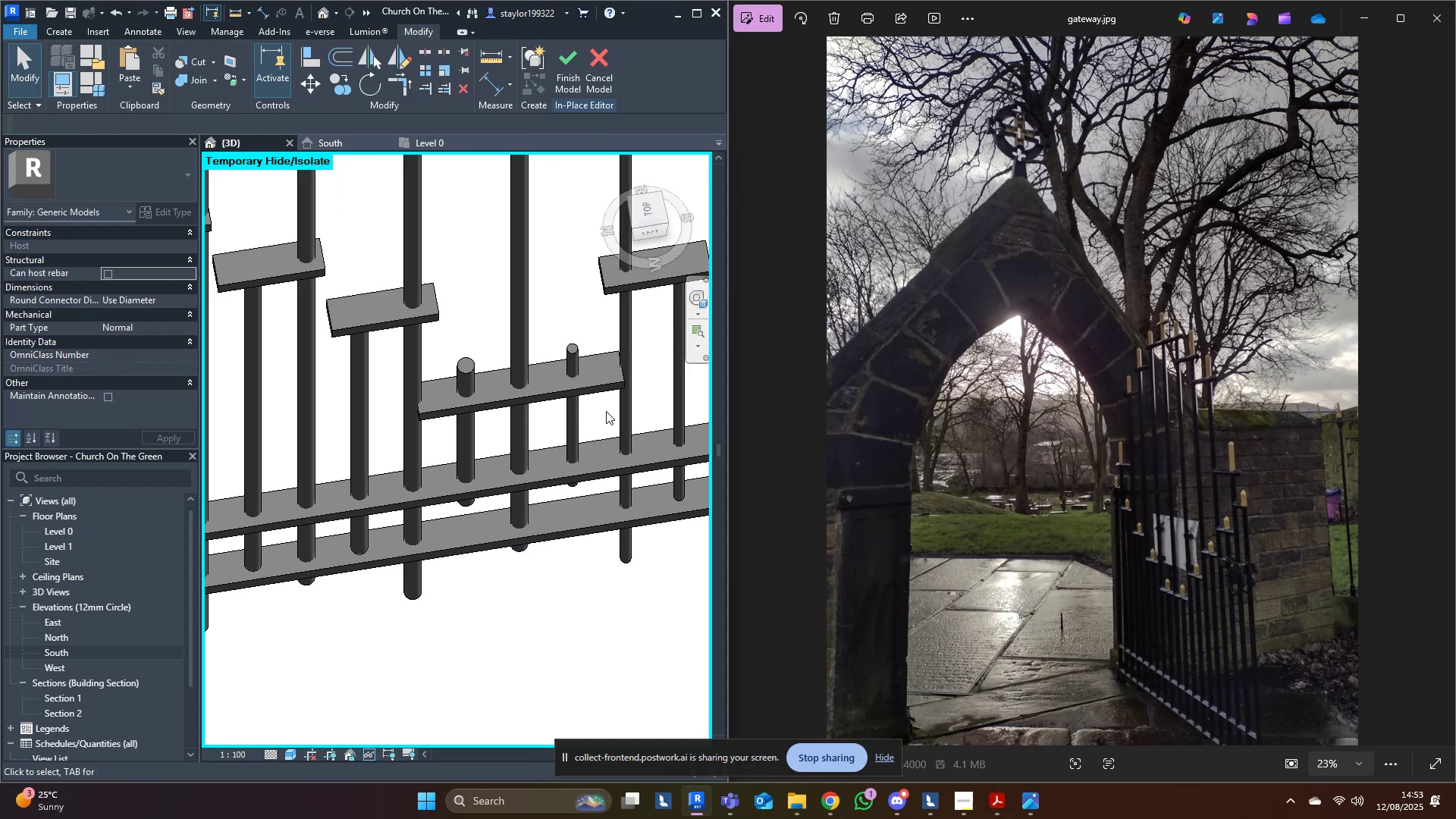 
left_click([577, 364])
 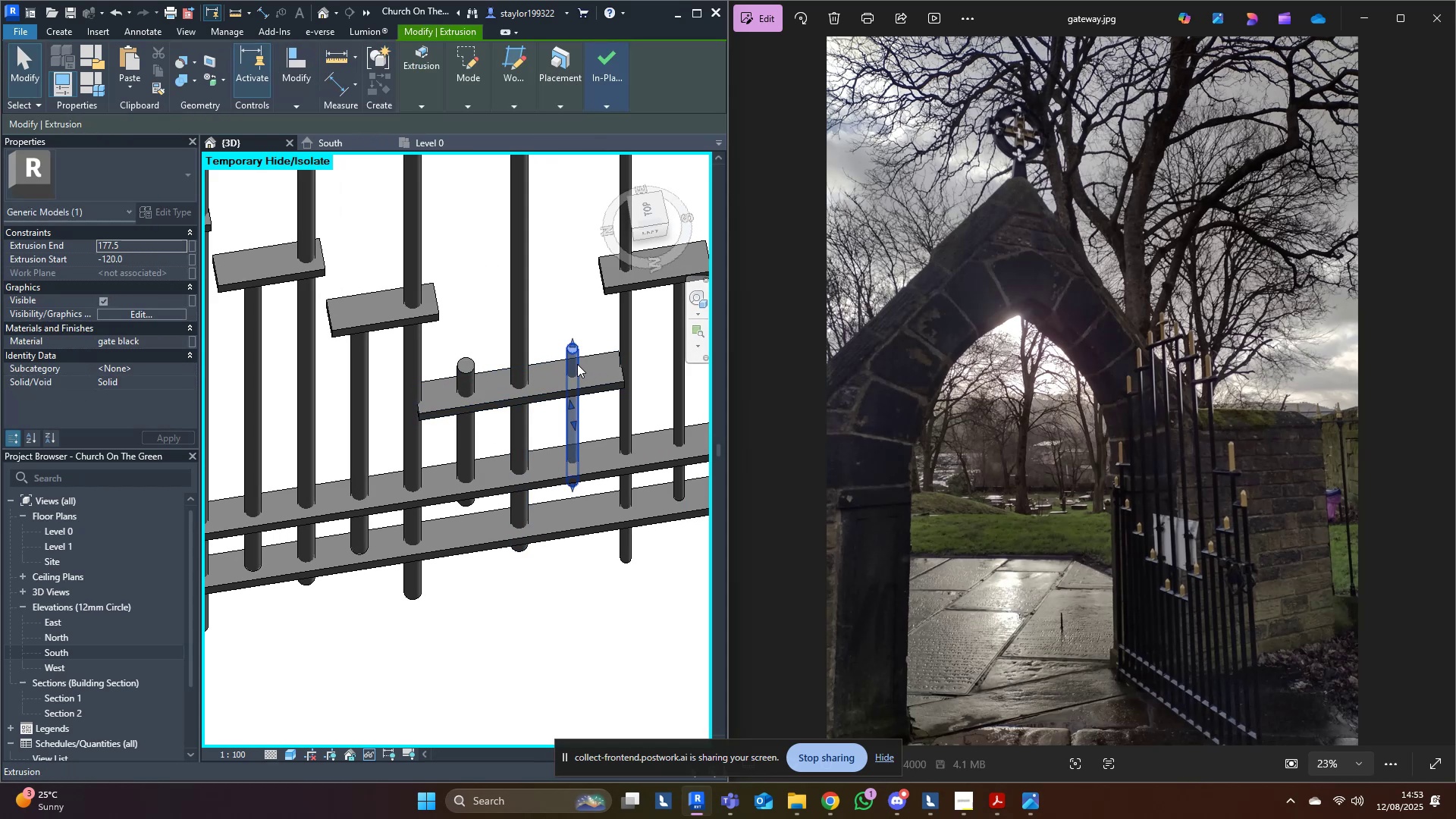 
scroll: coordinate [577, 367], scroll_direction: down, amount: 9.0
 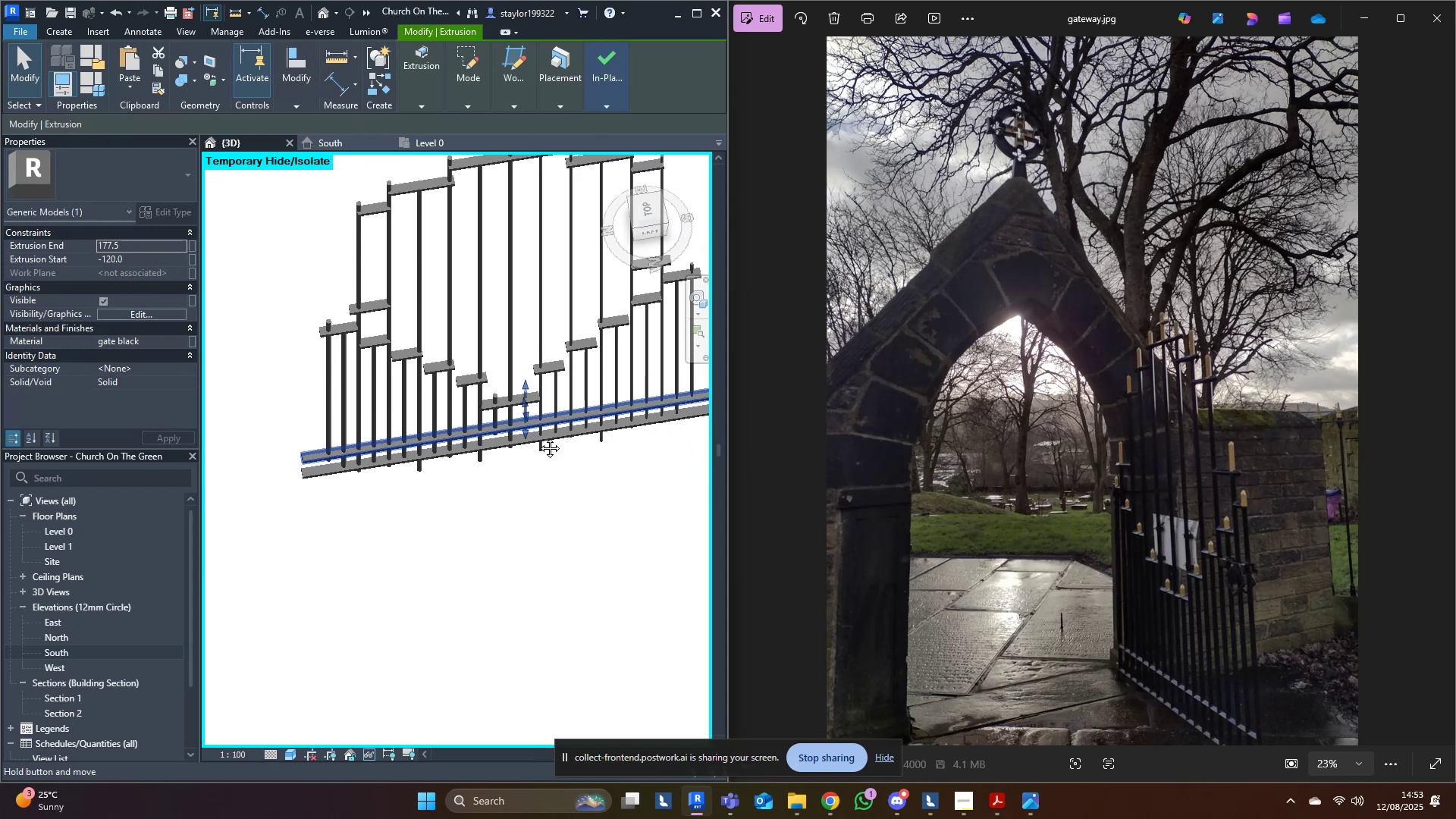 
key(Shift+ShiftLeft)
 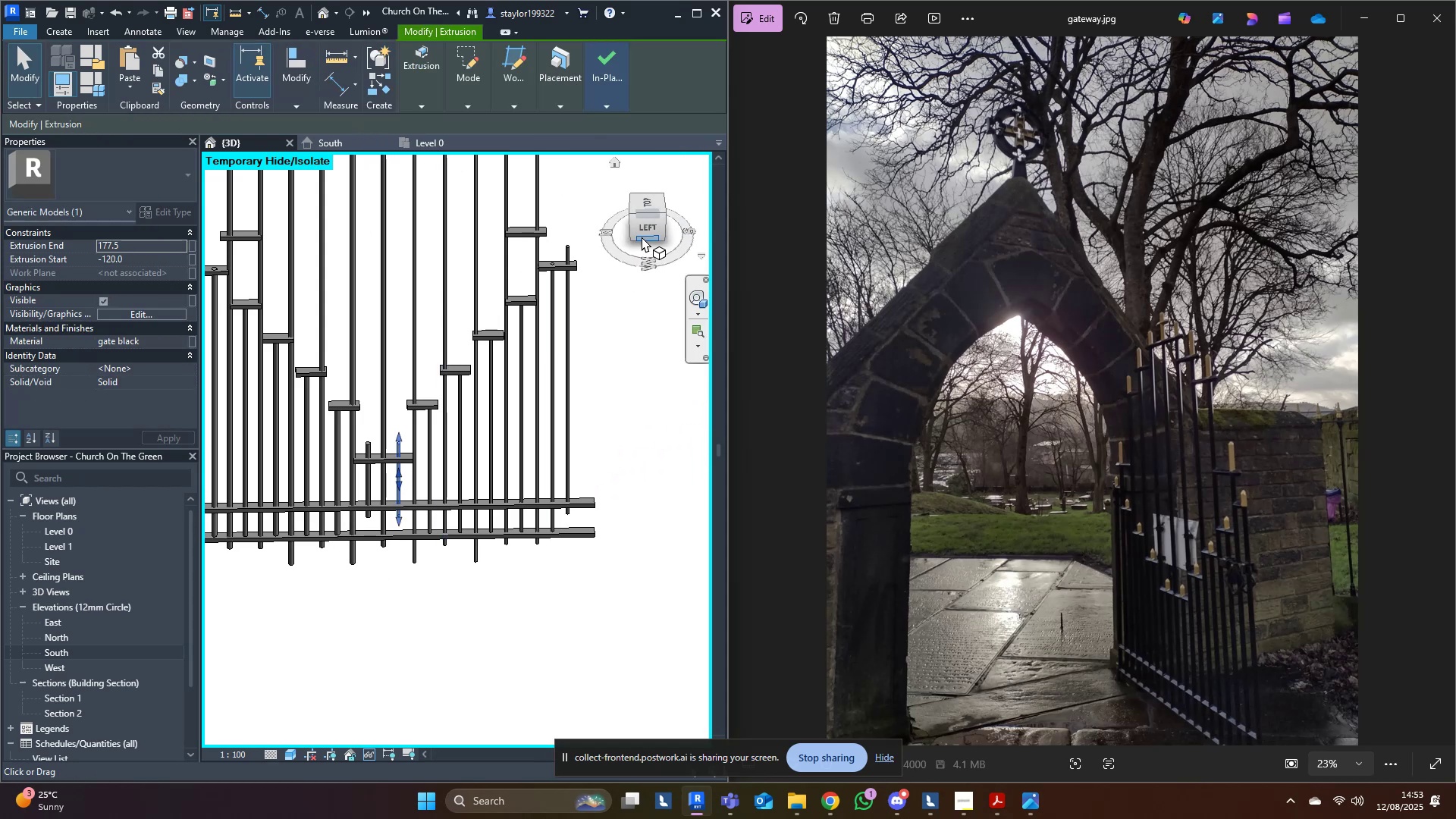 
left_click([652, 230])
 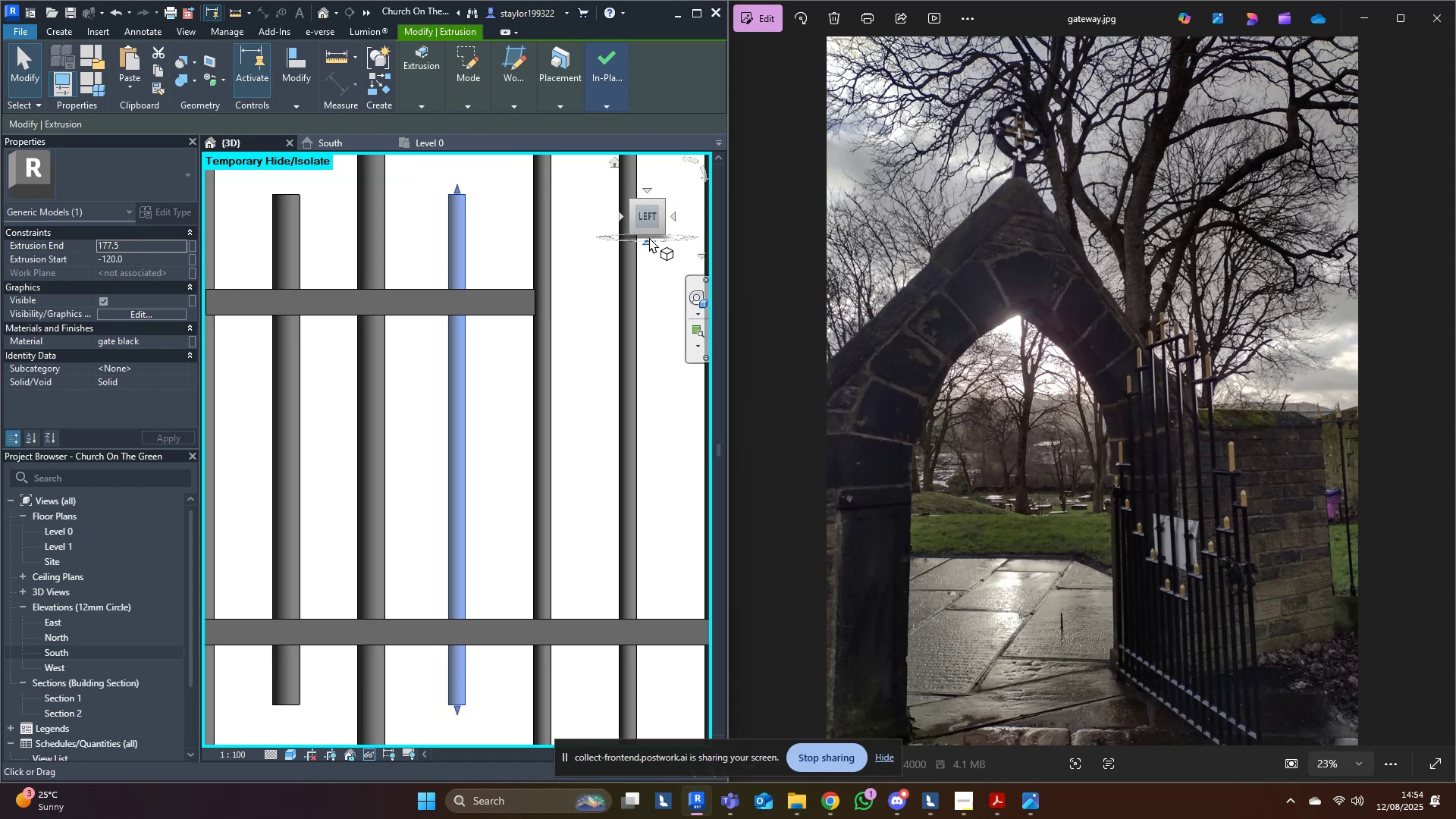 
wait(25.32)
 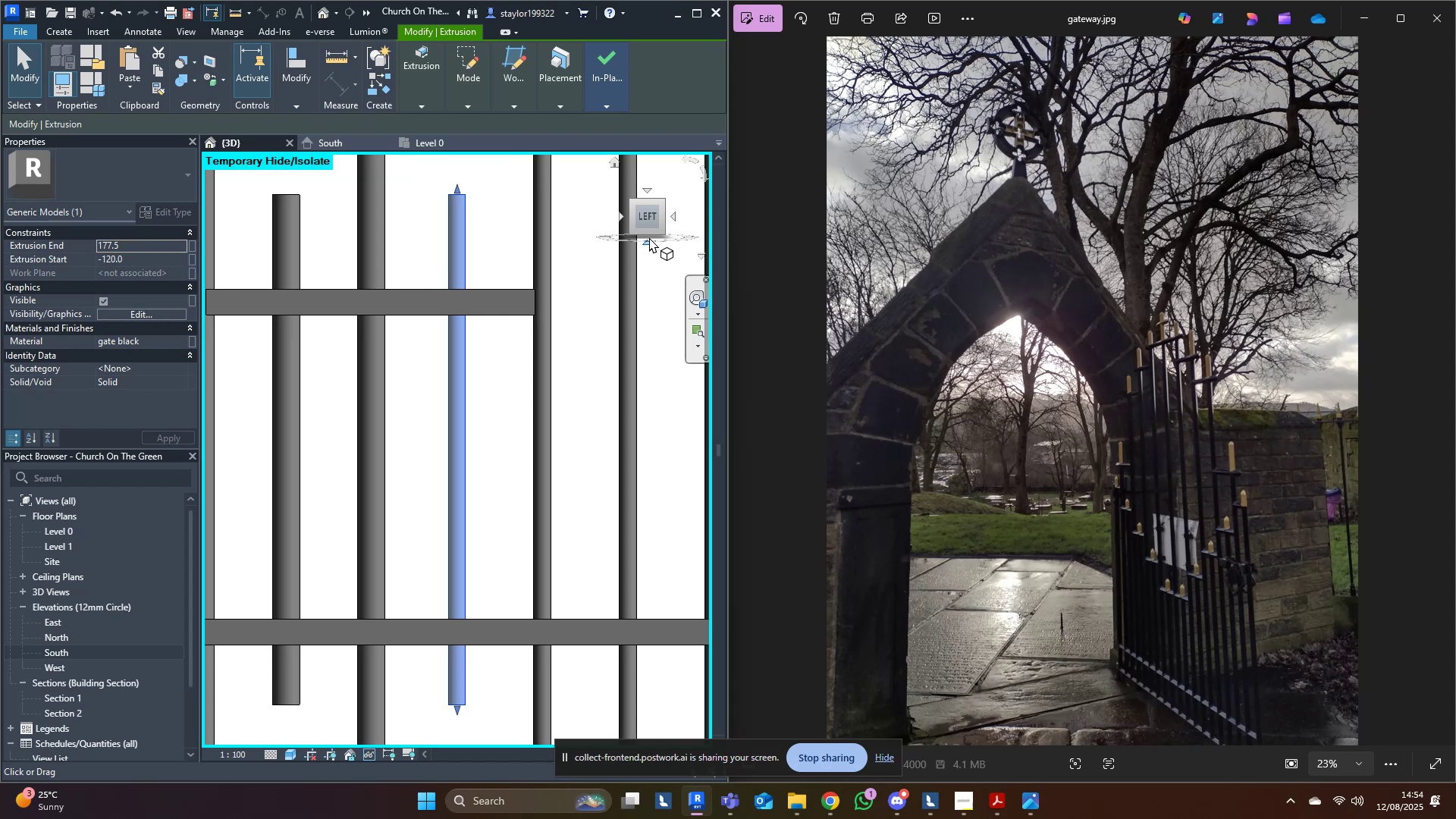 
scroll: coordinate [646, 447], scroll_direction: down, amount: 12.0
 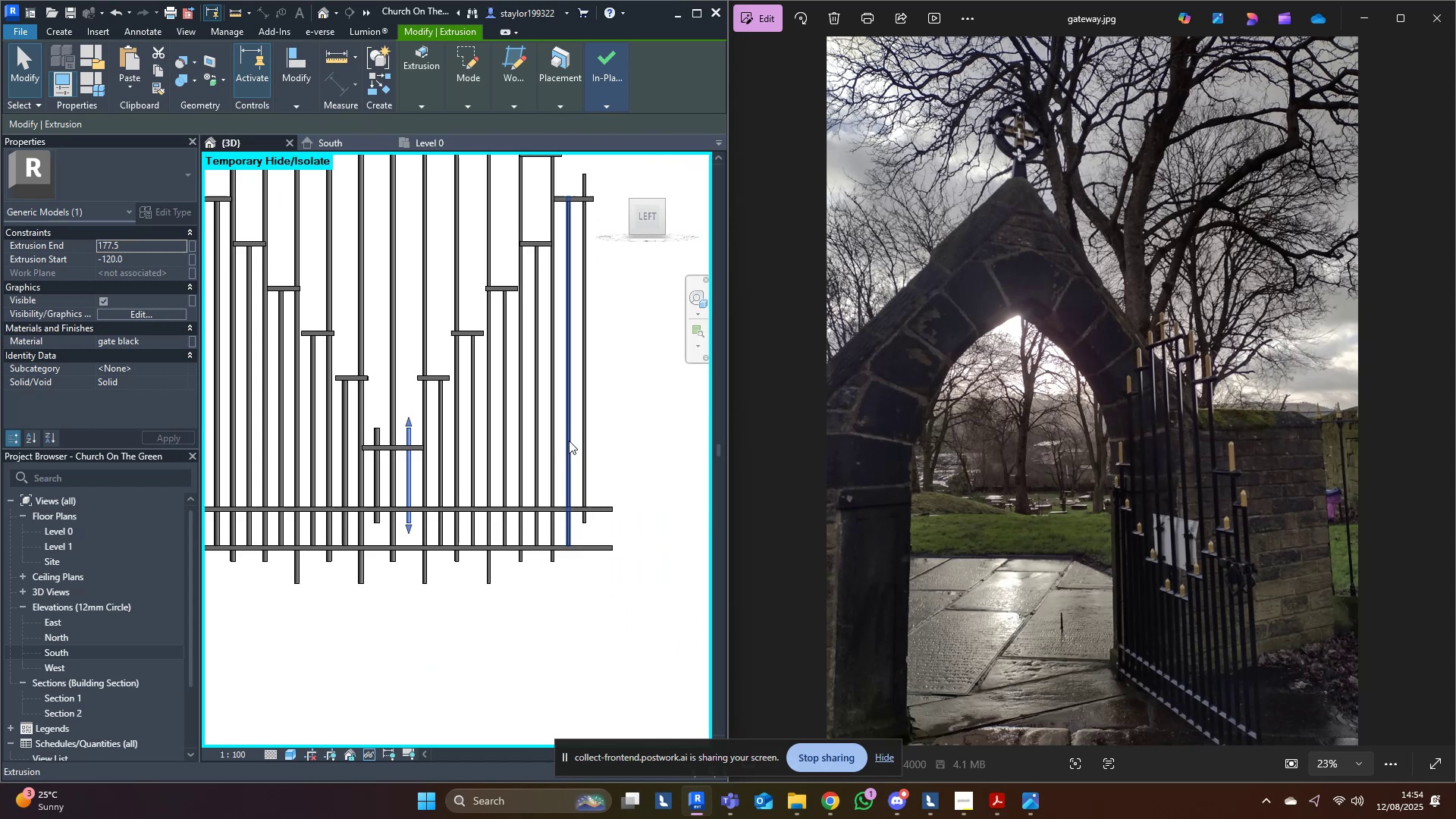 
hold_key(key=ControlLeft, duration=1.18)
 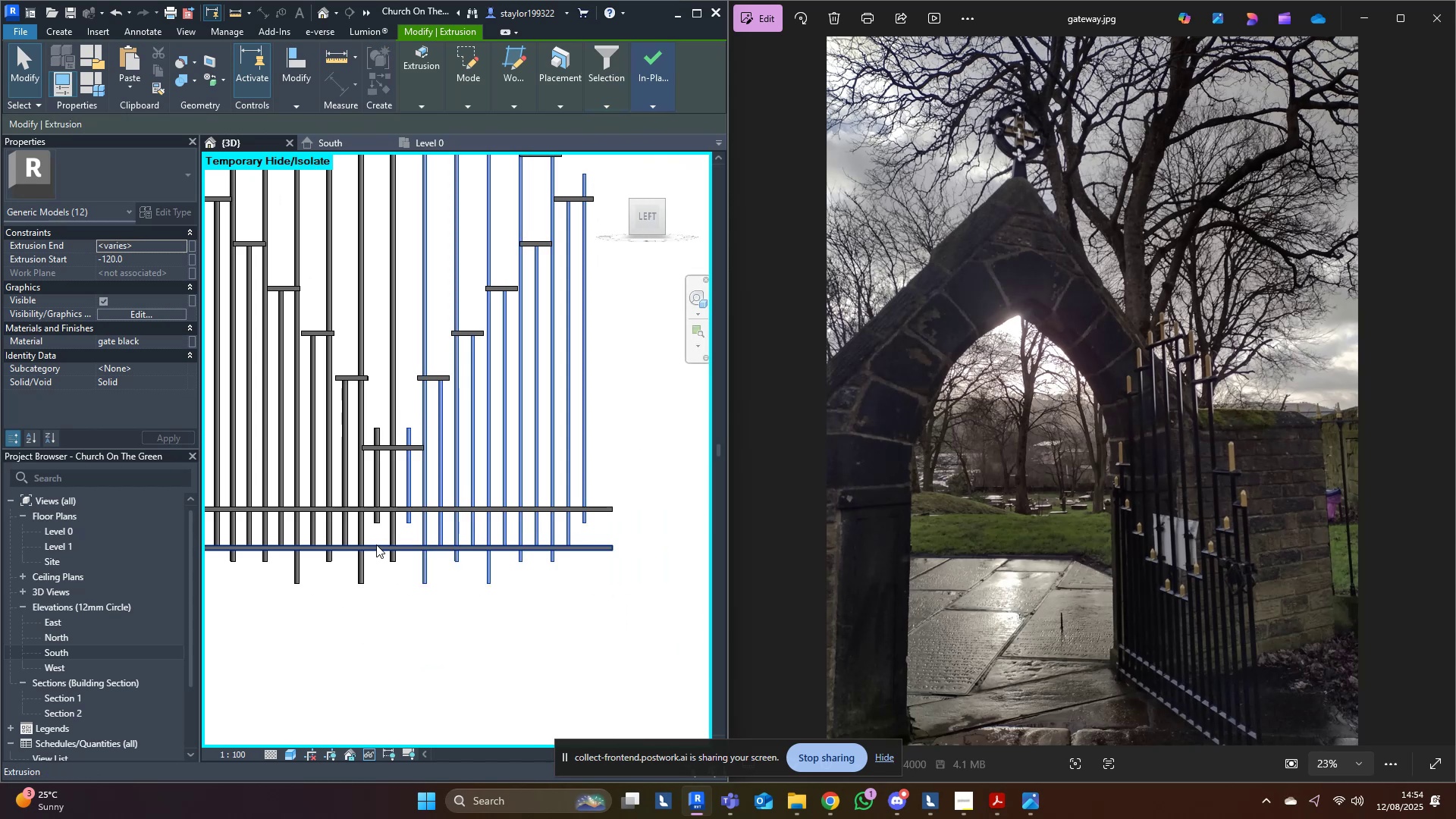 
type([Delete]^al)
 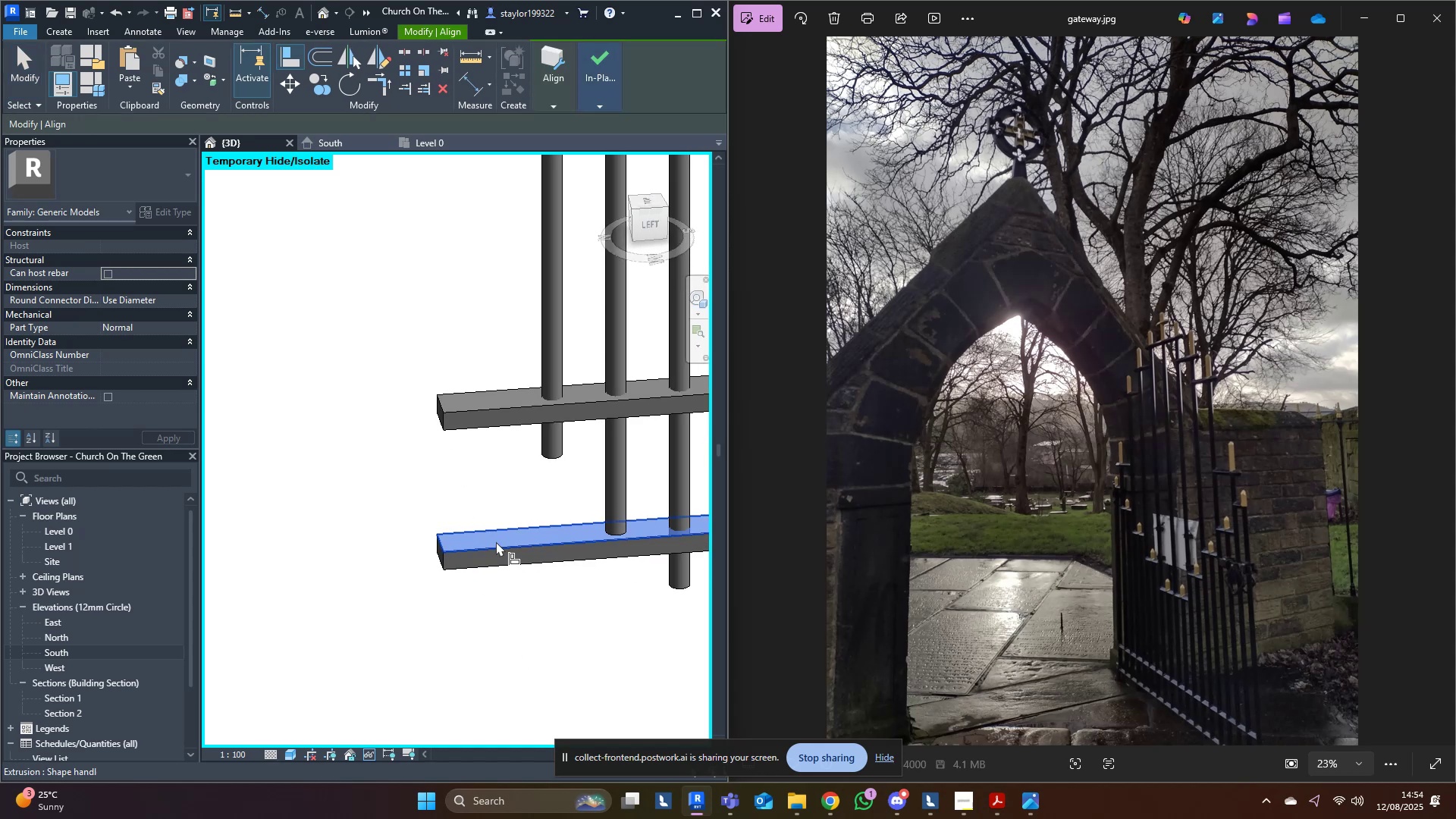 
scroll: coordinate [490, 555], scroll_direction: up, amount: 10.0
 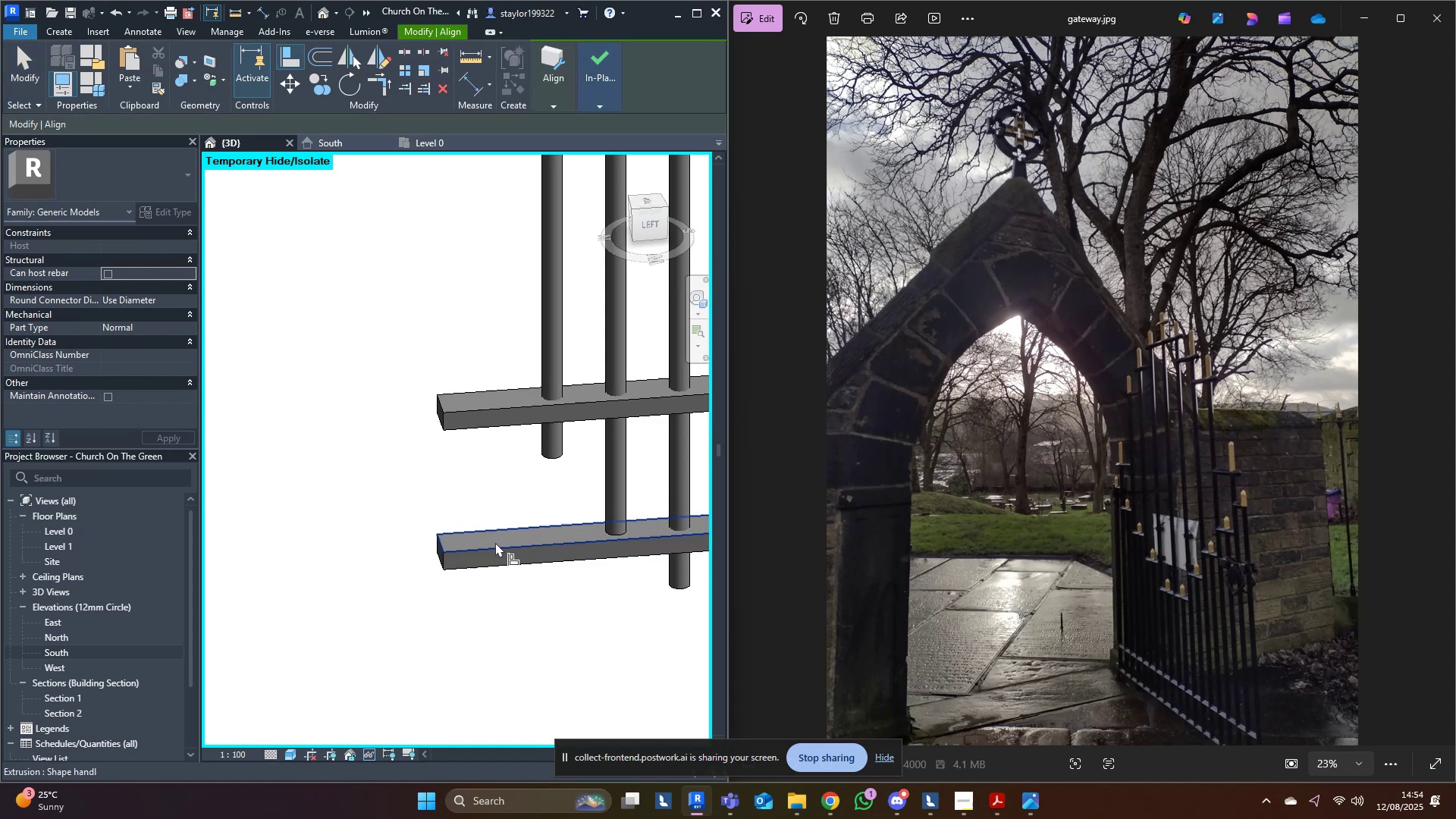 
left_click([496, 541])
 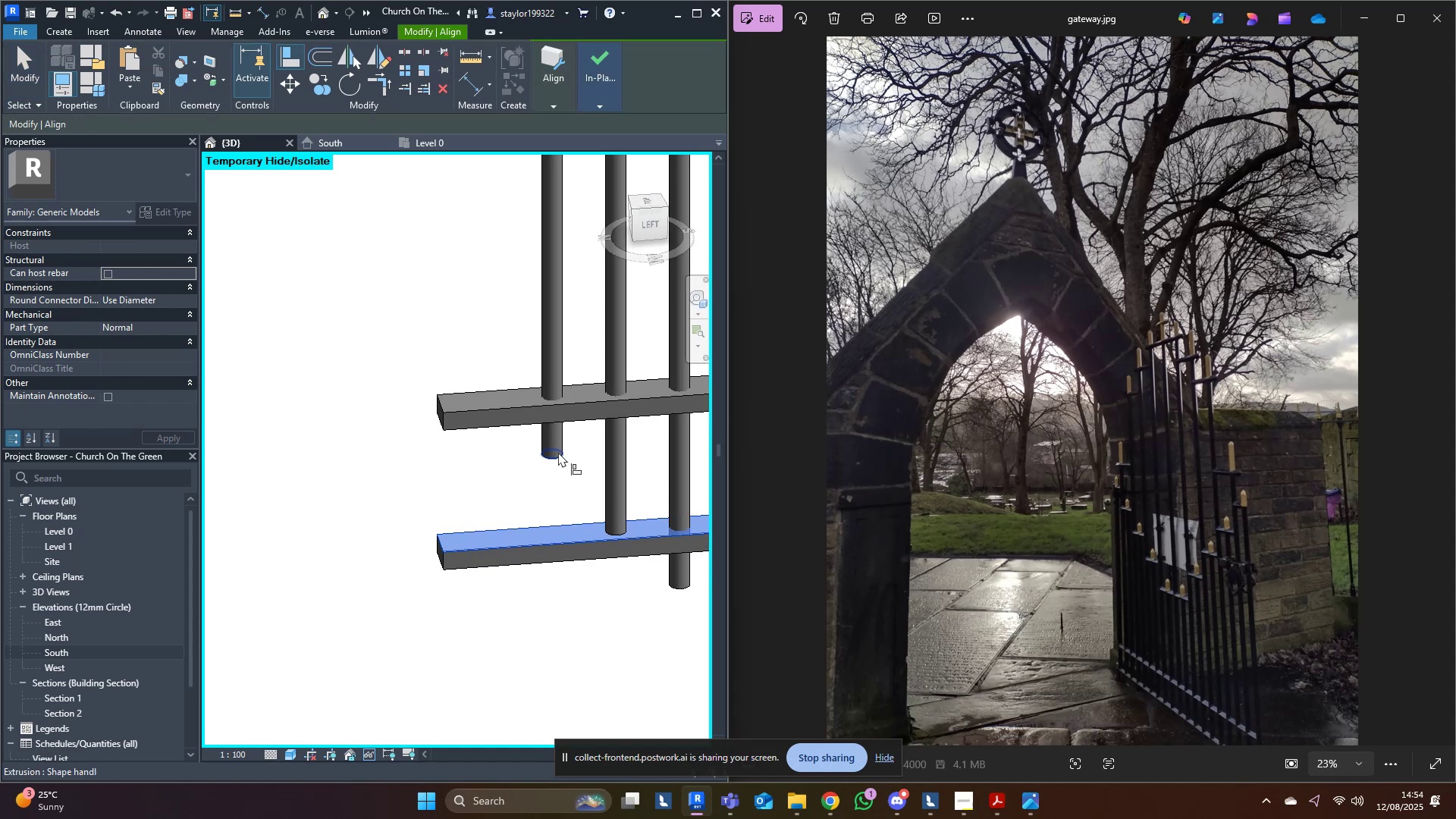 
left_click([556, 454])
 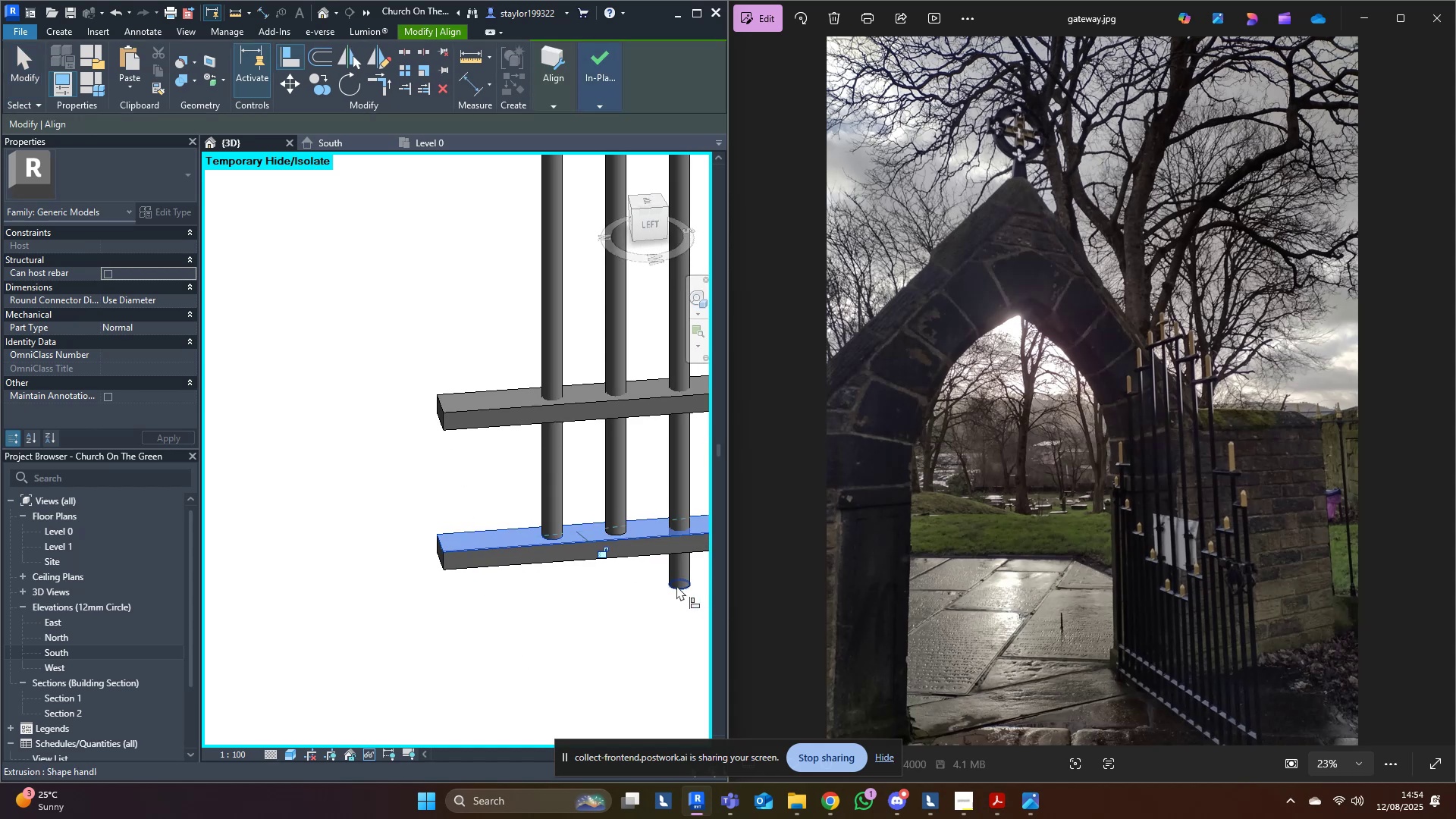 
left_click([676, 585])
 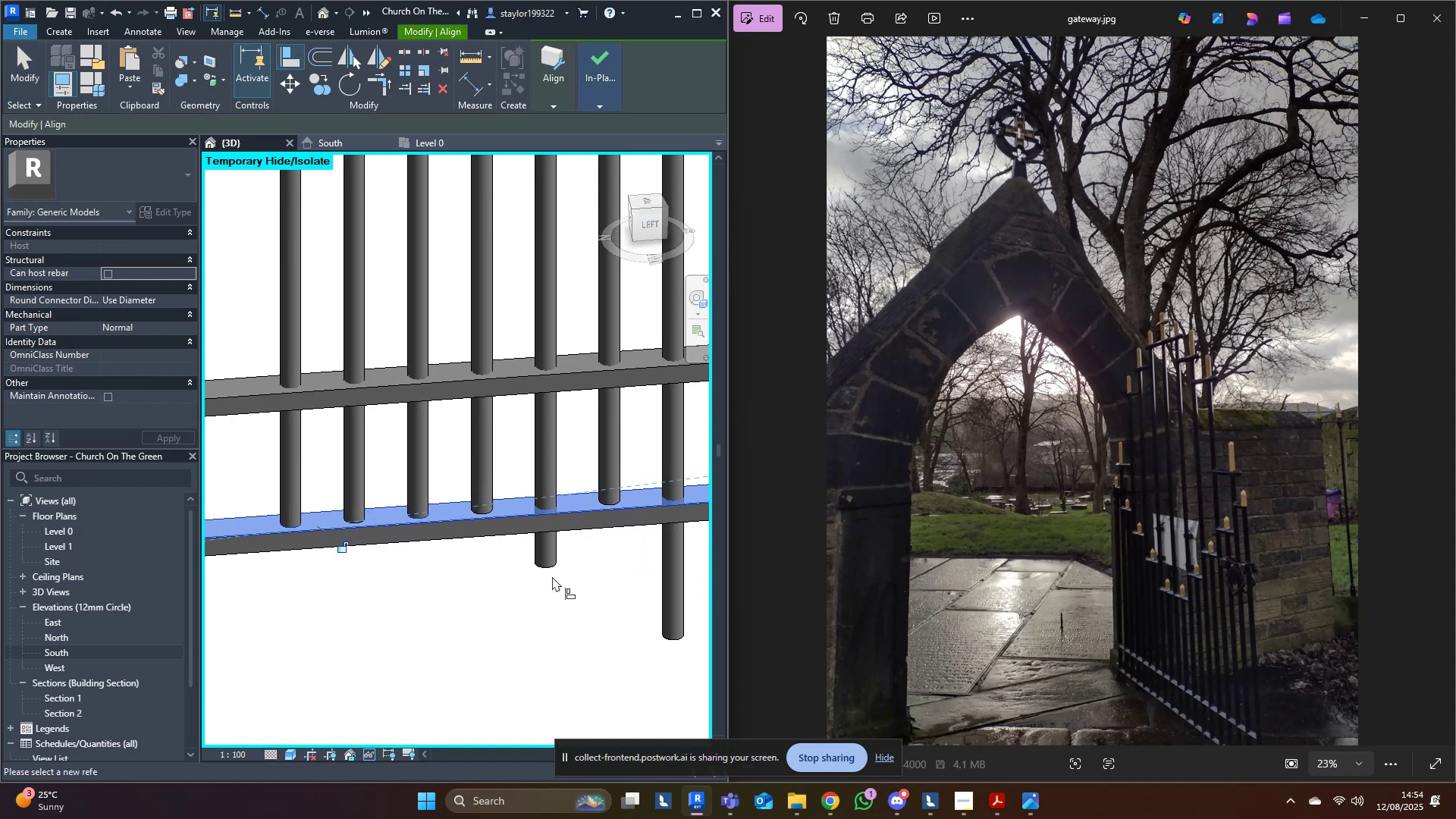 
left_click([546, 565])
 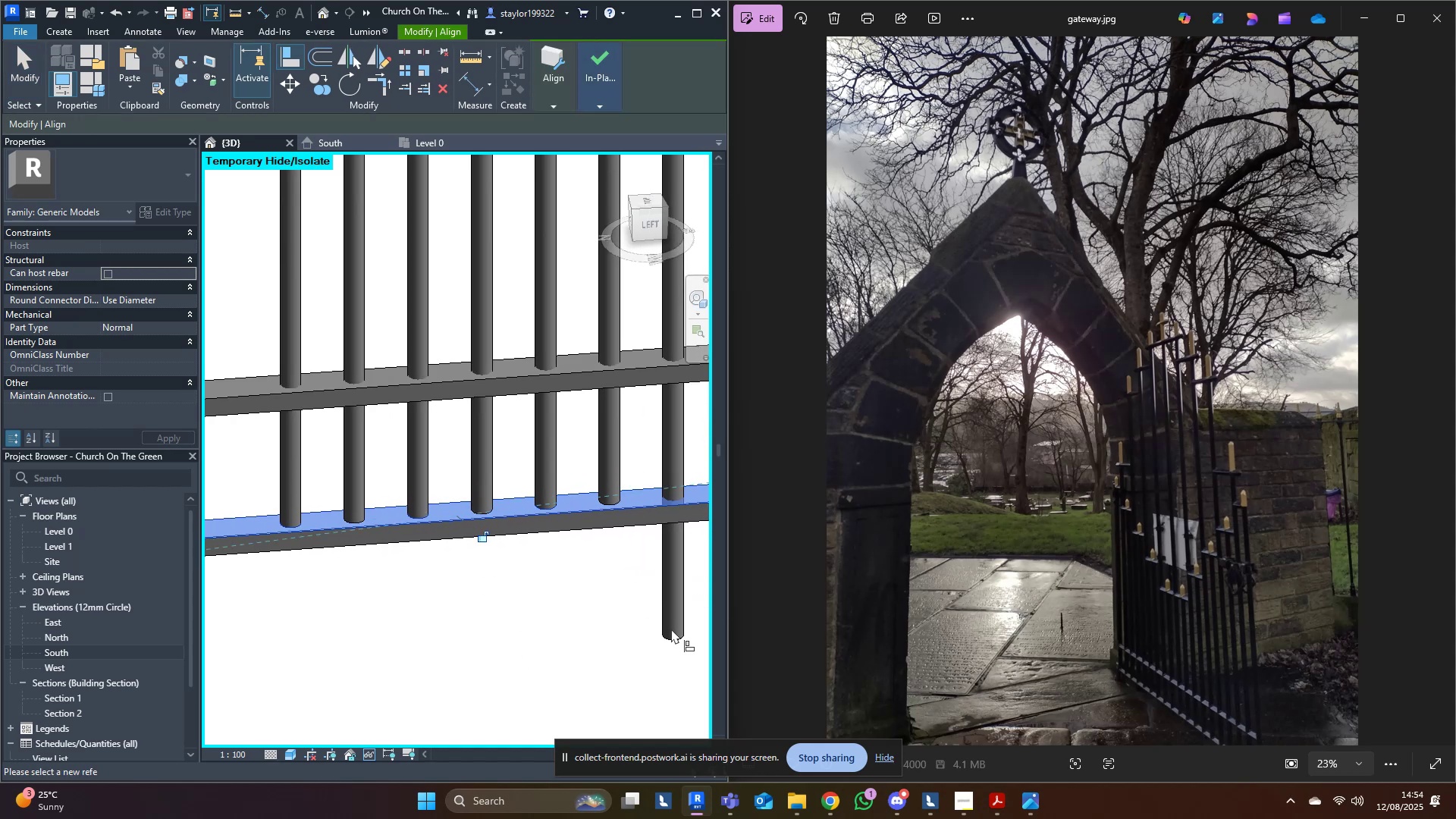 
left_click([672, 635])
 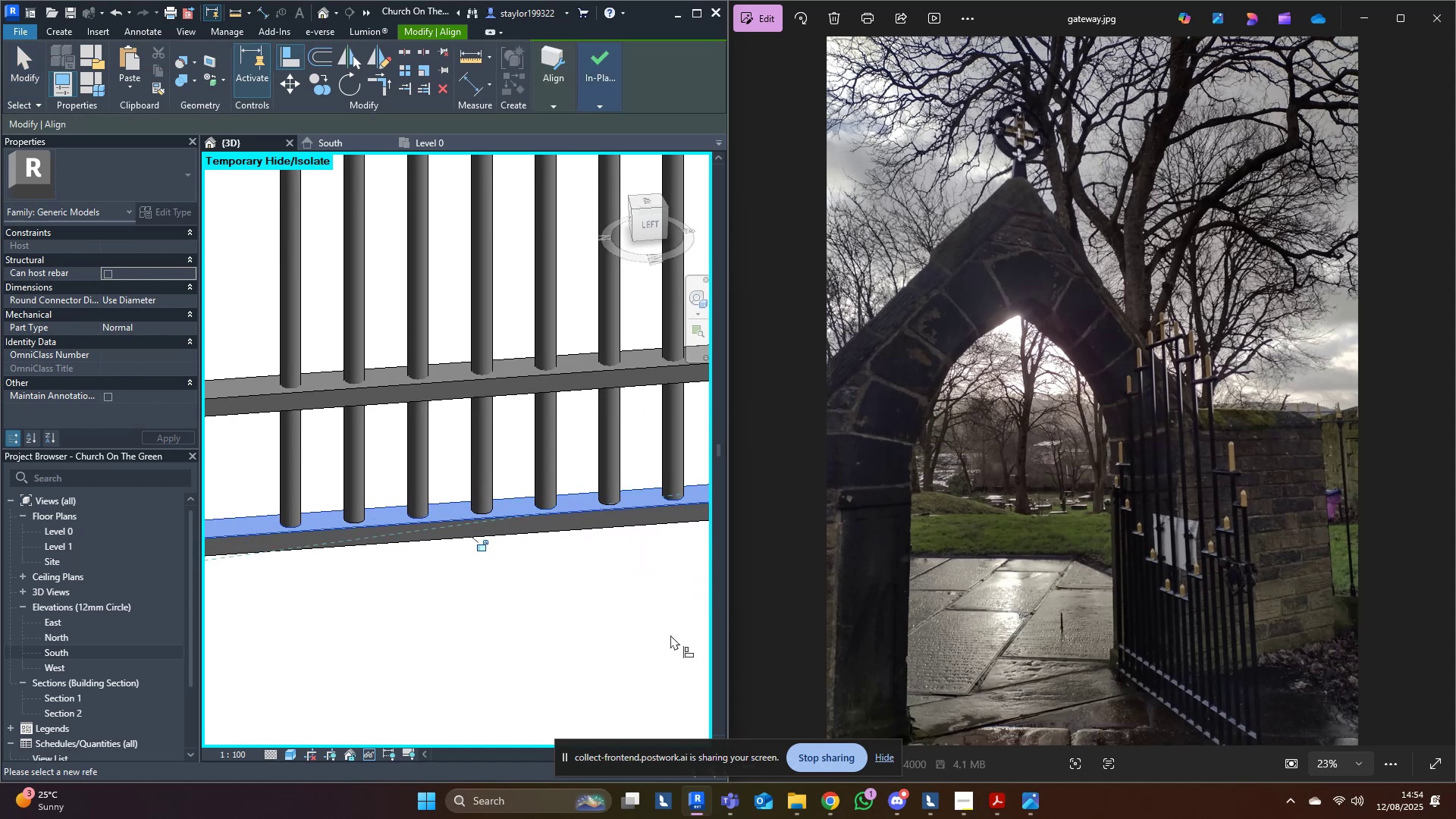 
scroll: coordinate [411, 608], scroll_direction: down, amount: 8.0
 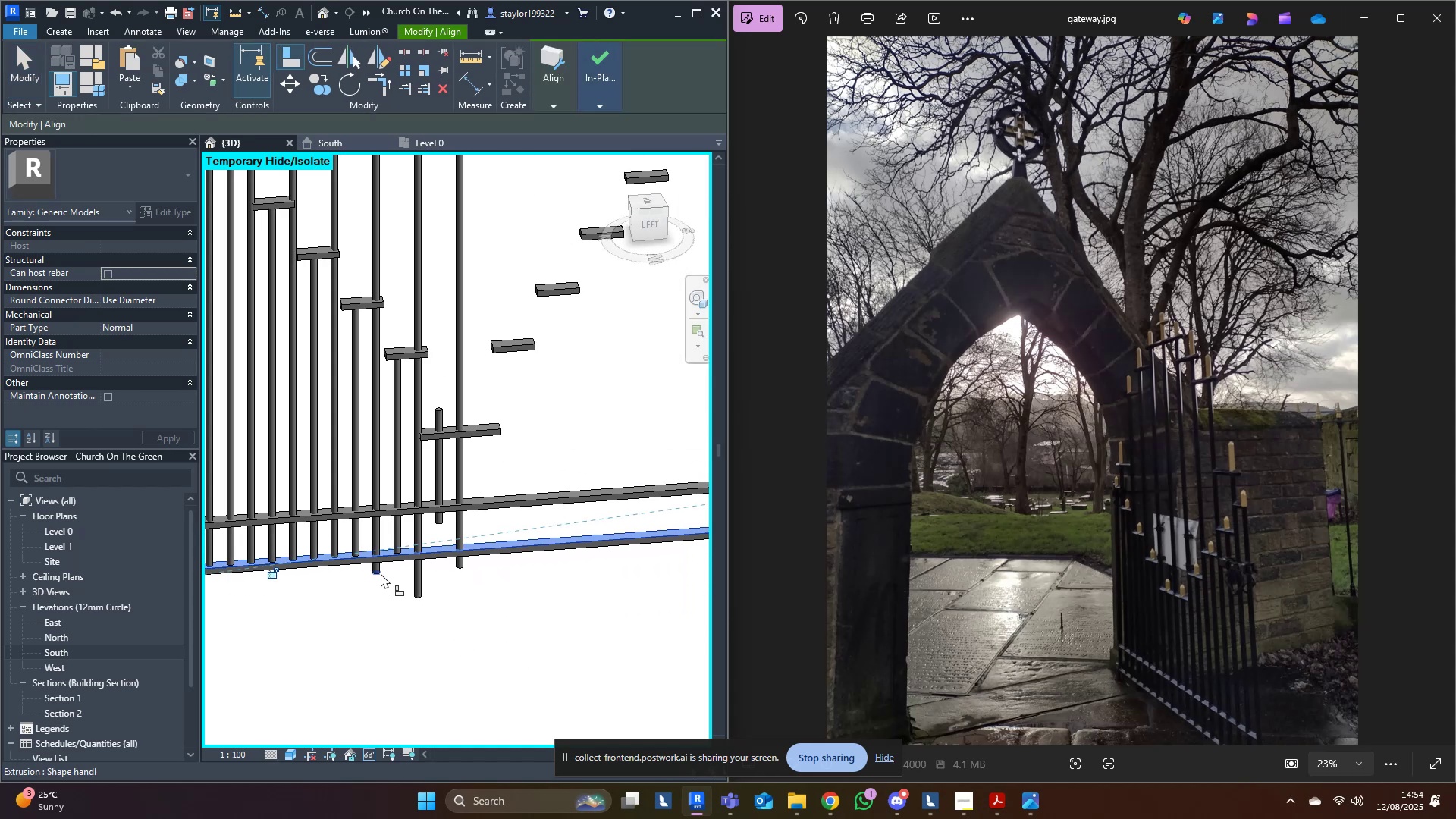 
left_click([379, 571])
 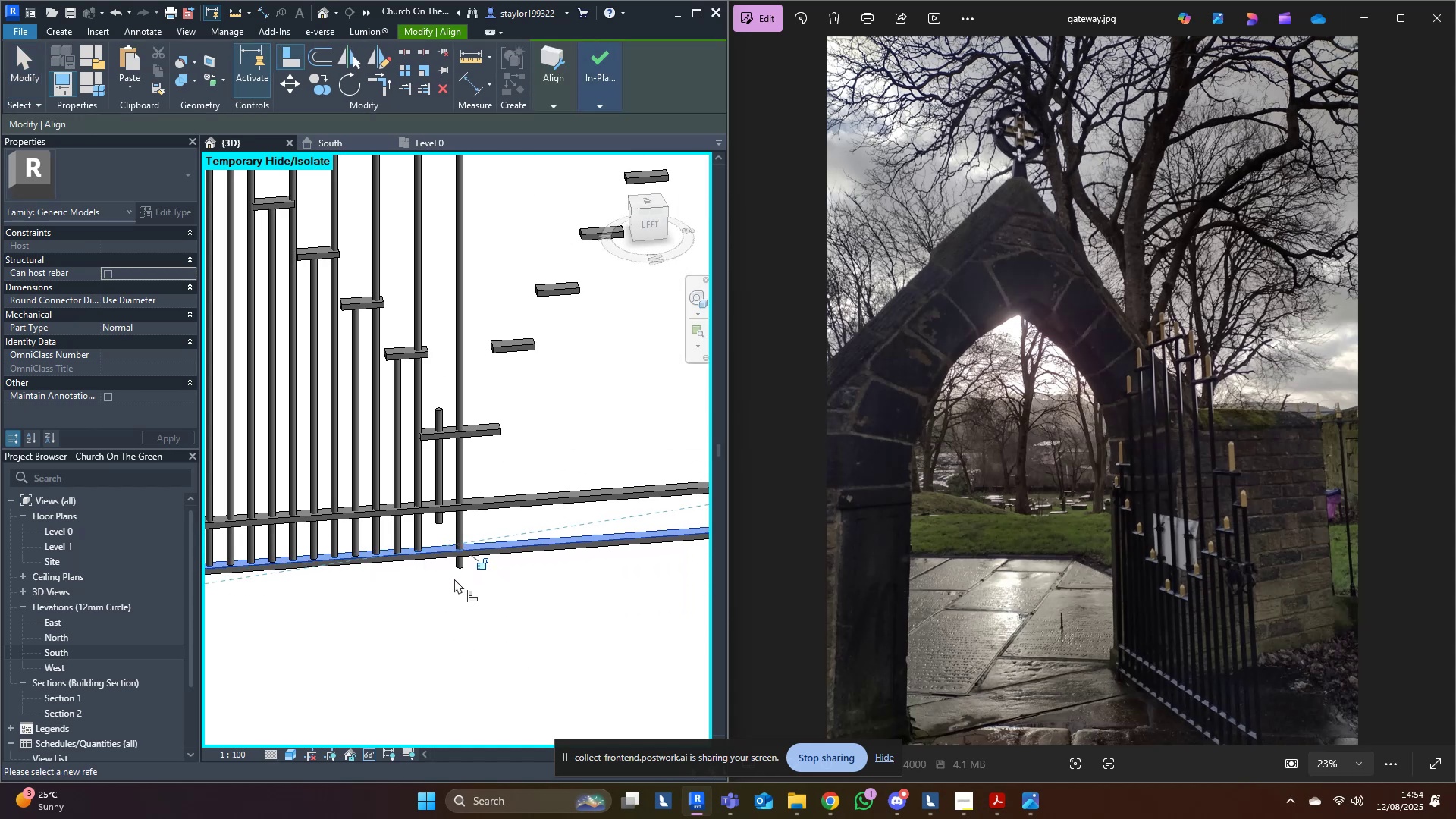 
left_click([461, 570])
 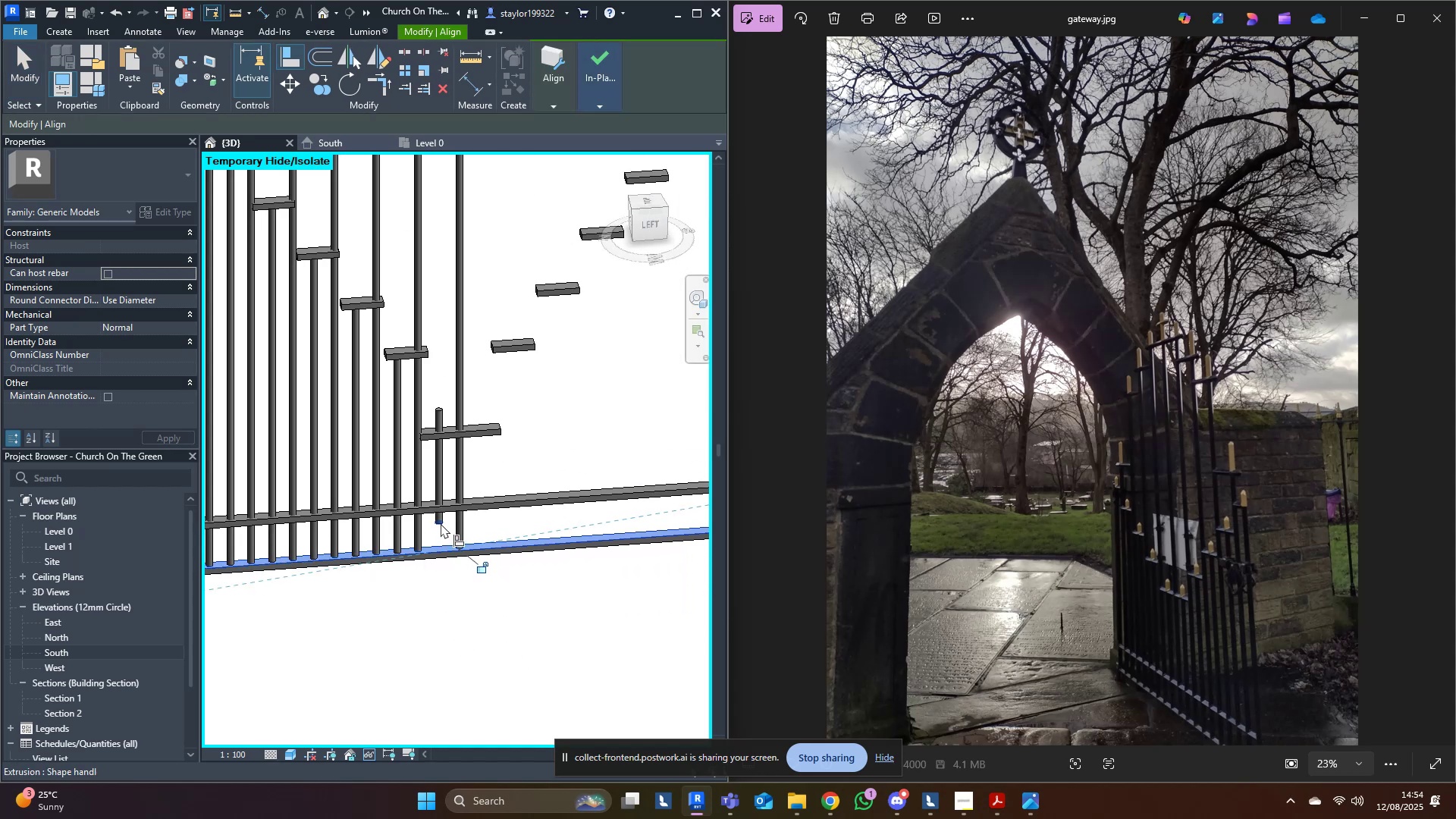 
left_click([441, 523])
 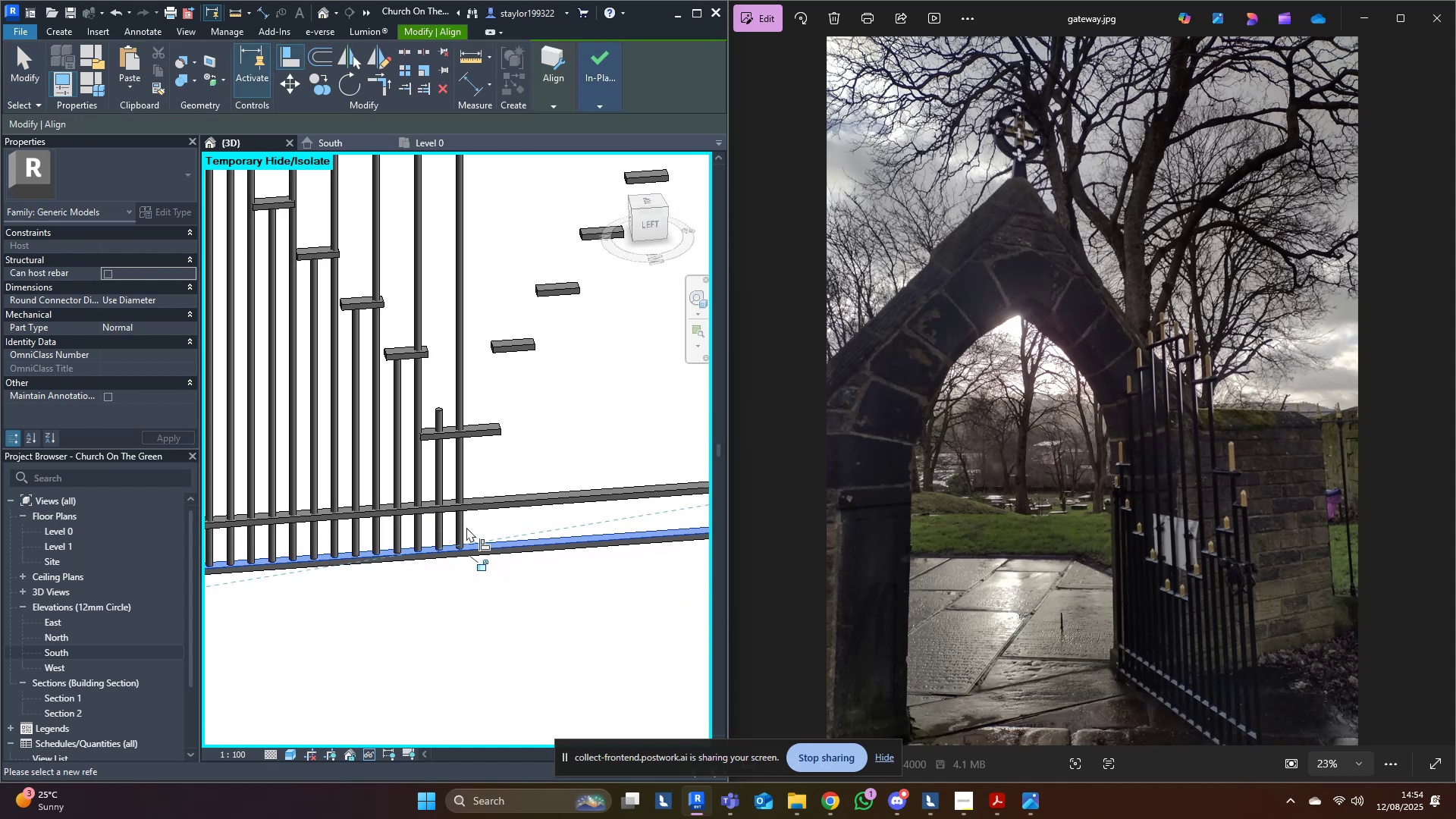 
scroll: coordinate [532, 489], scroll_direction: down, amount: 9.0
 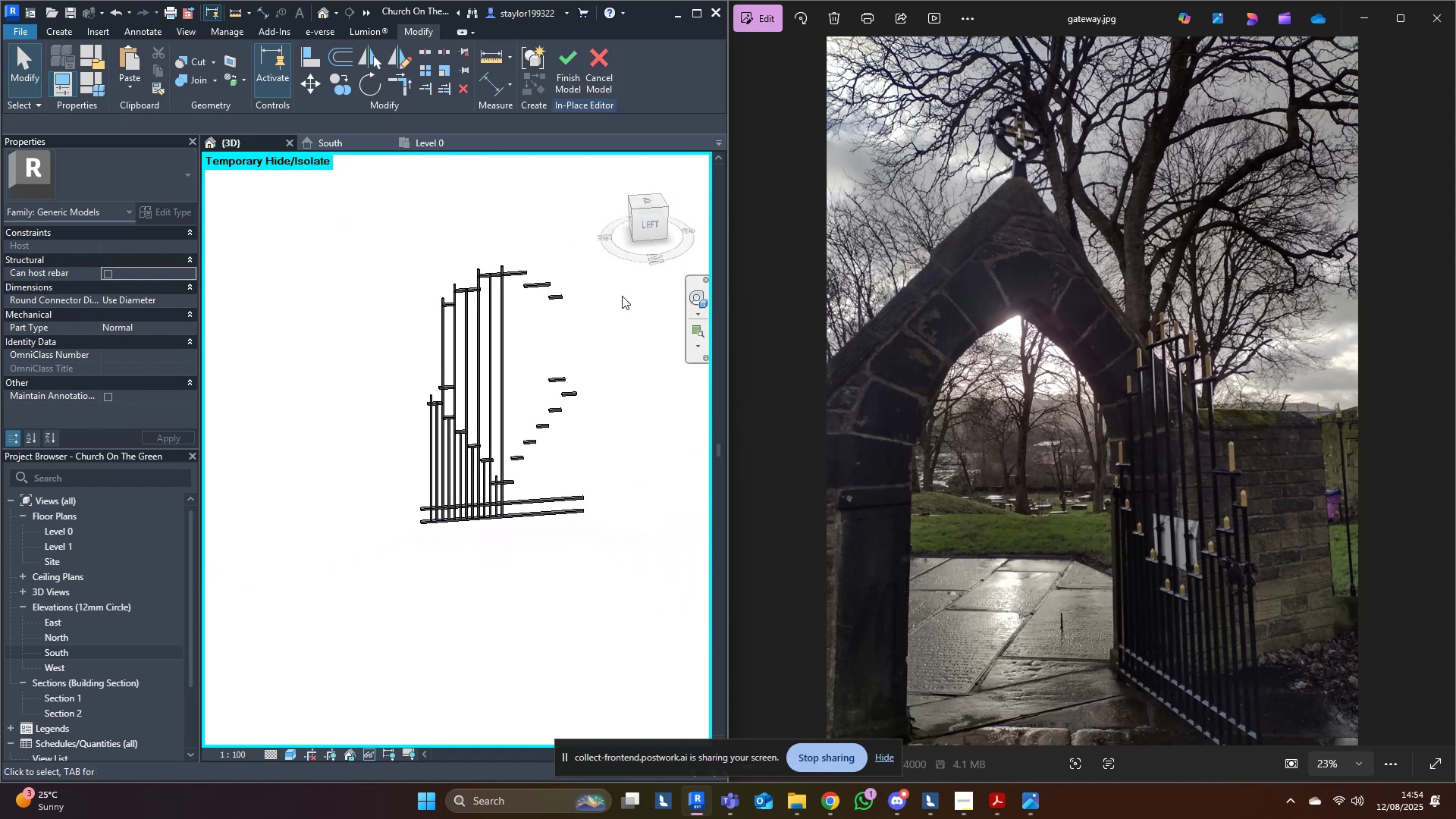 
key(Escape)
 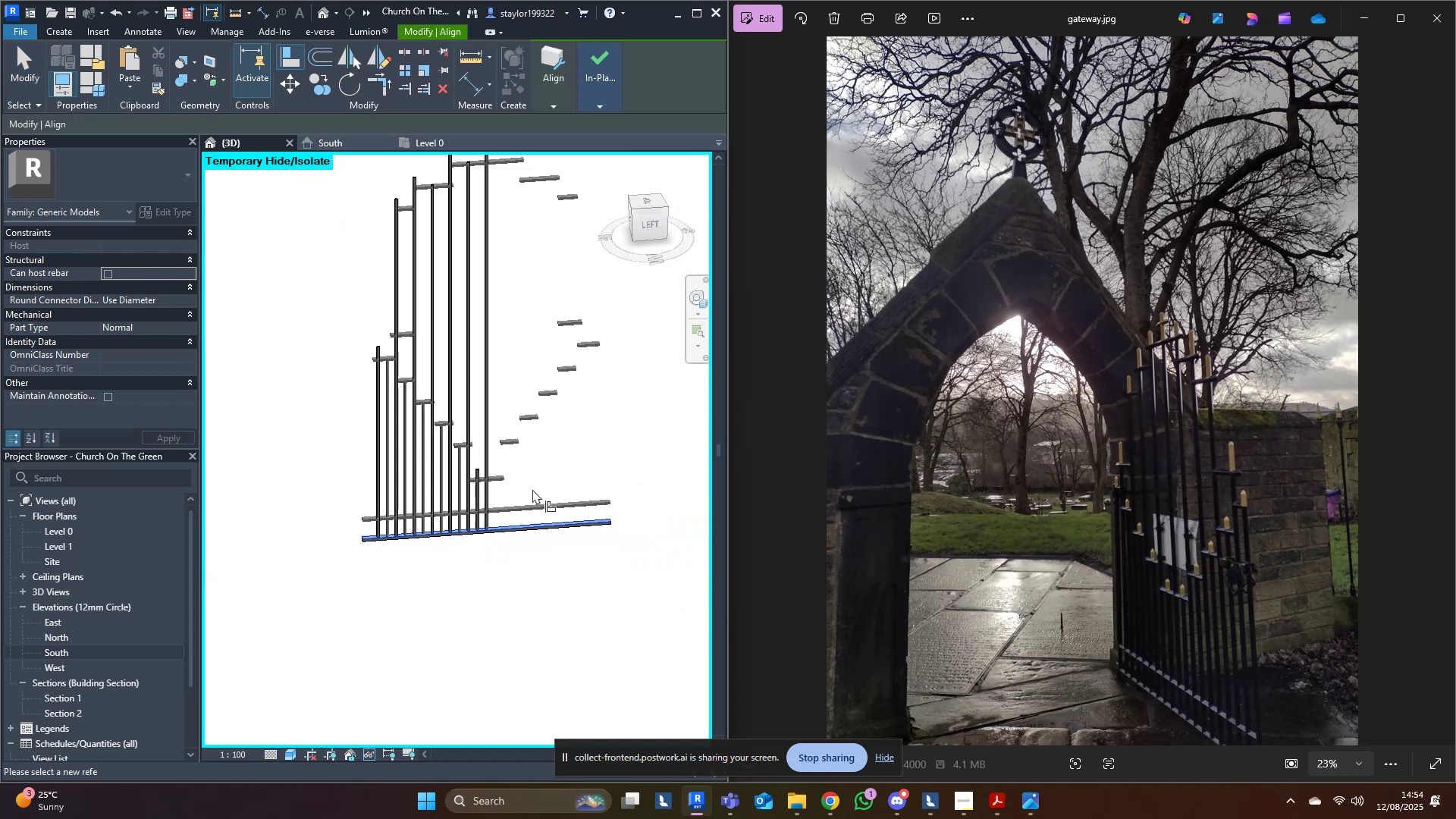 
key(Escape)
 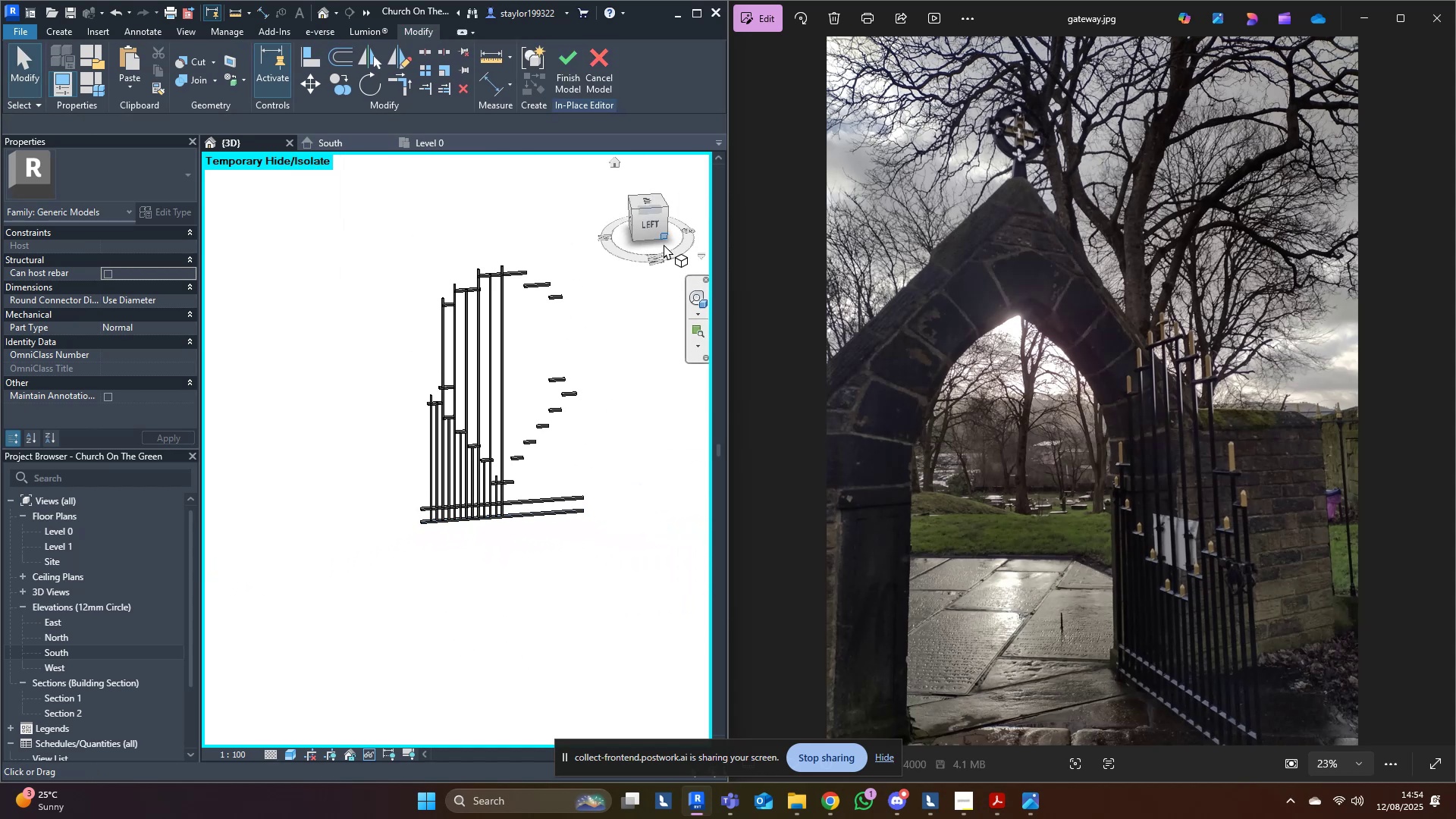 
left_click([650, 229])
 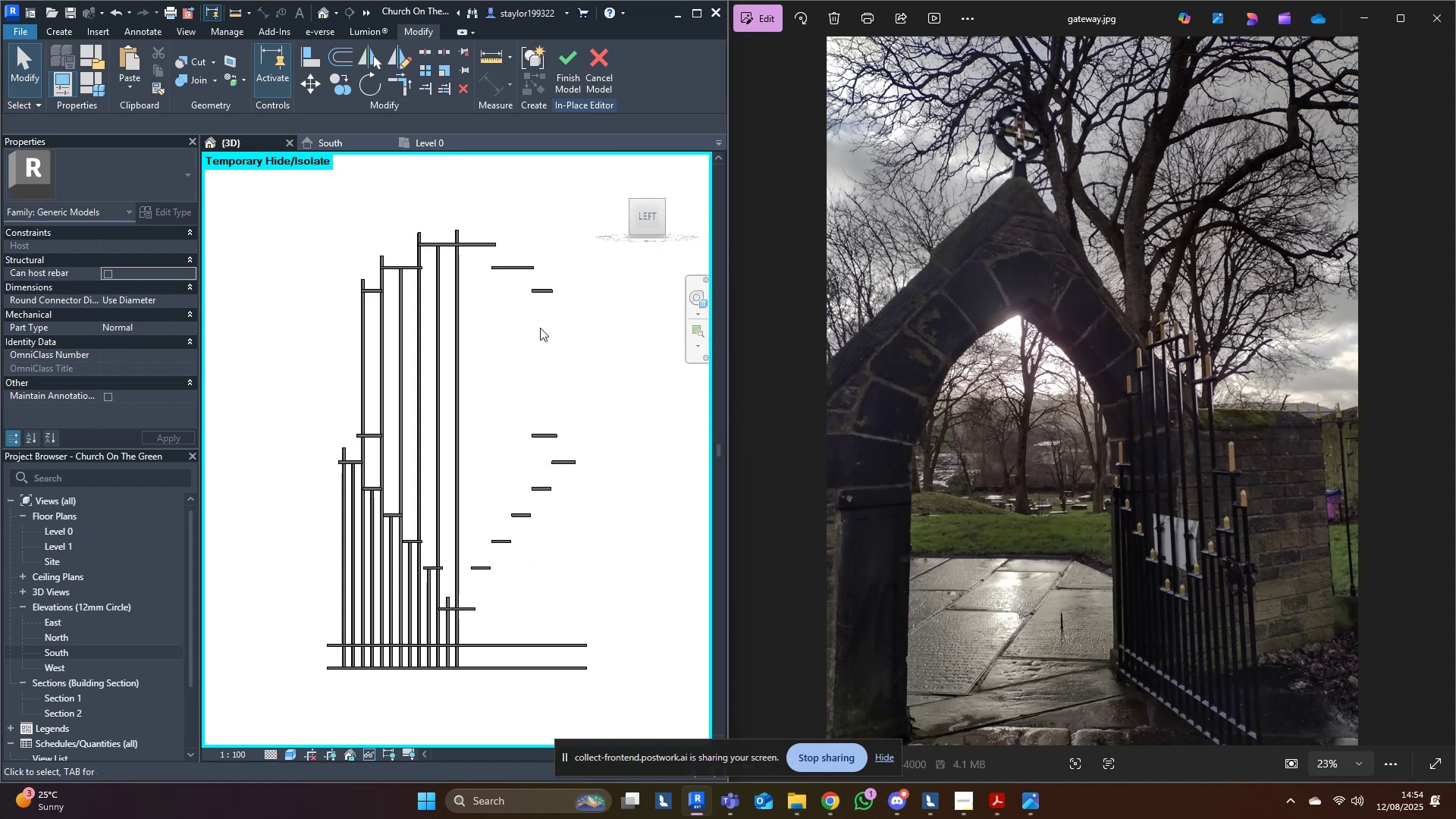 
hold_key(key=ControlLeft, duration=1.11)
 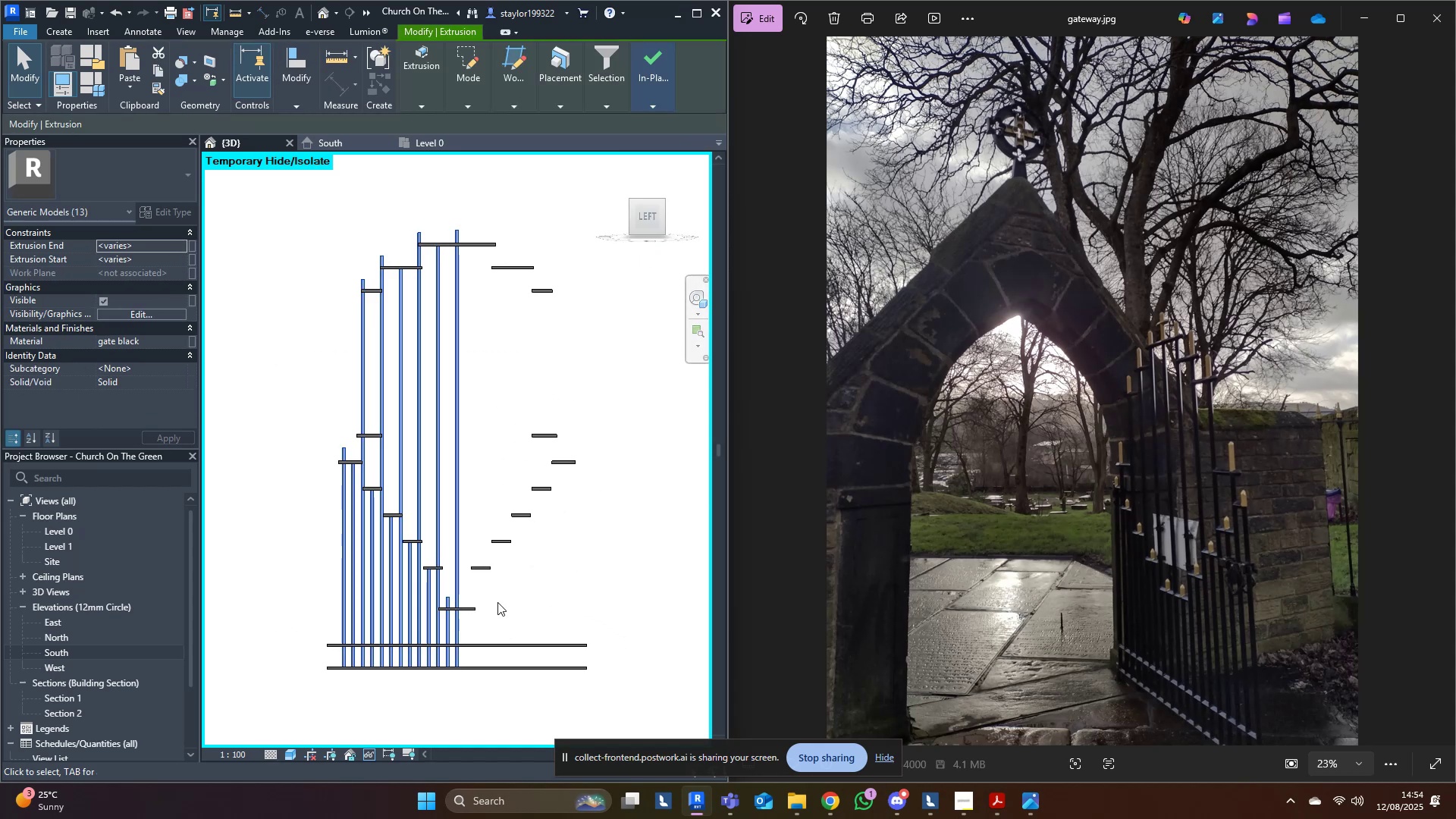 
scroll: coordinate [479, 613], scroll_direction: up, amount: 7.0
 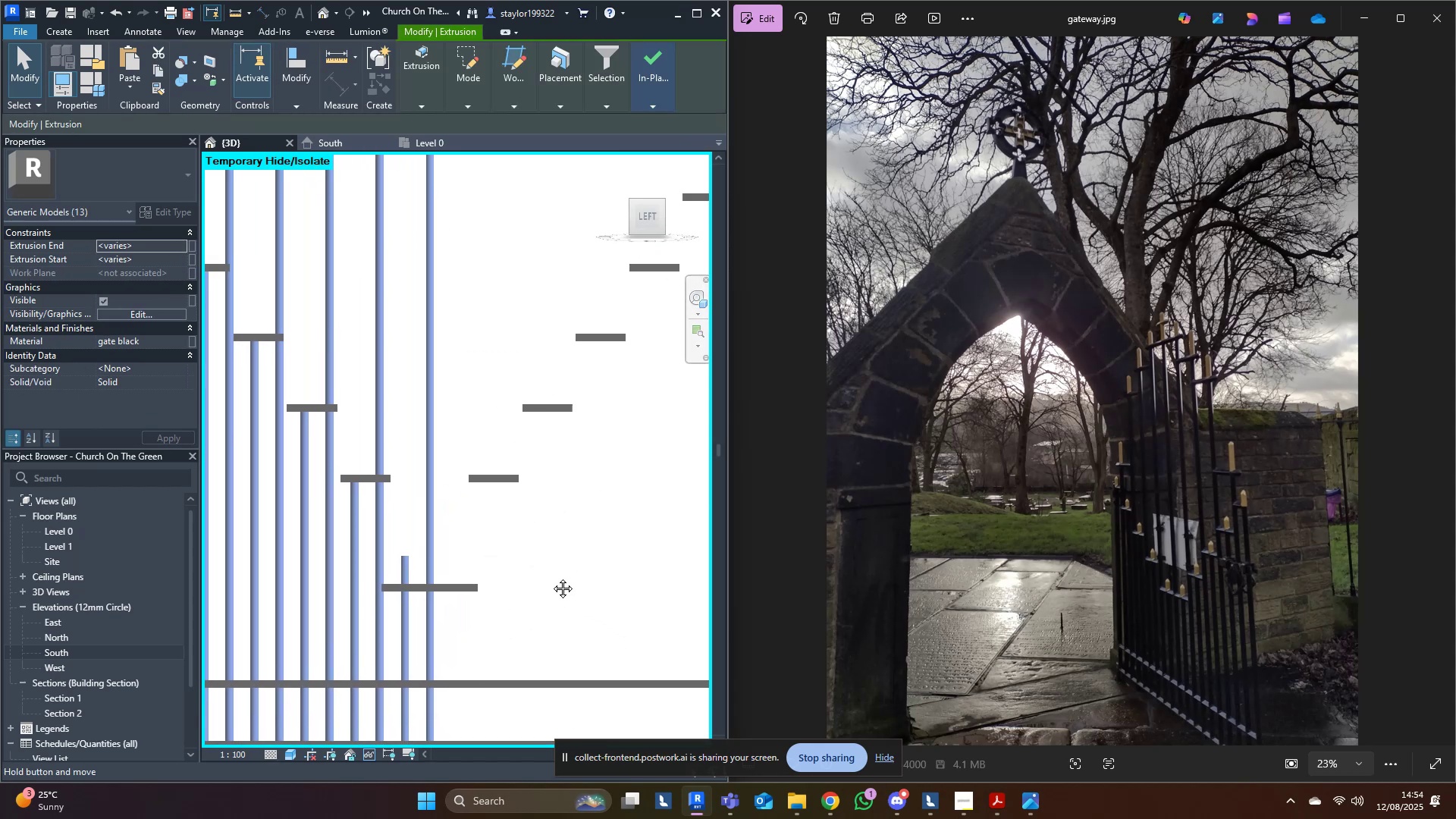 
type(dm)
key(Escape)
type(pk)
 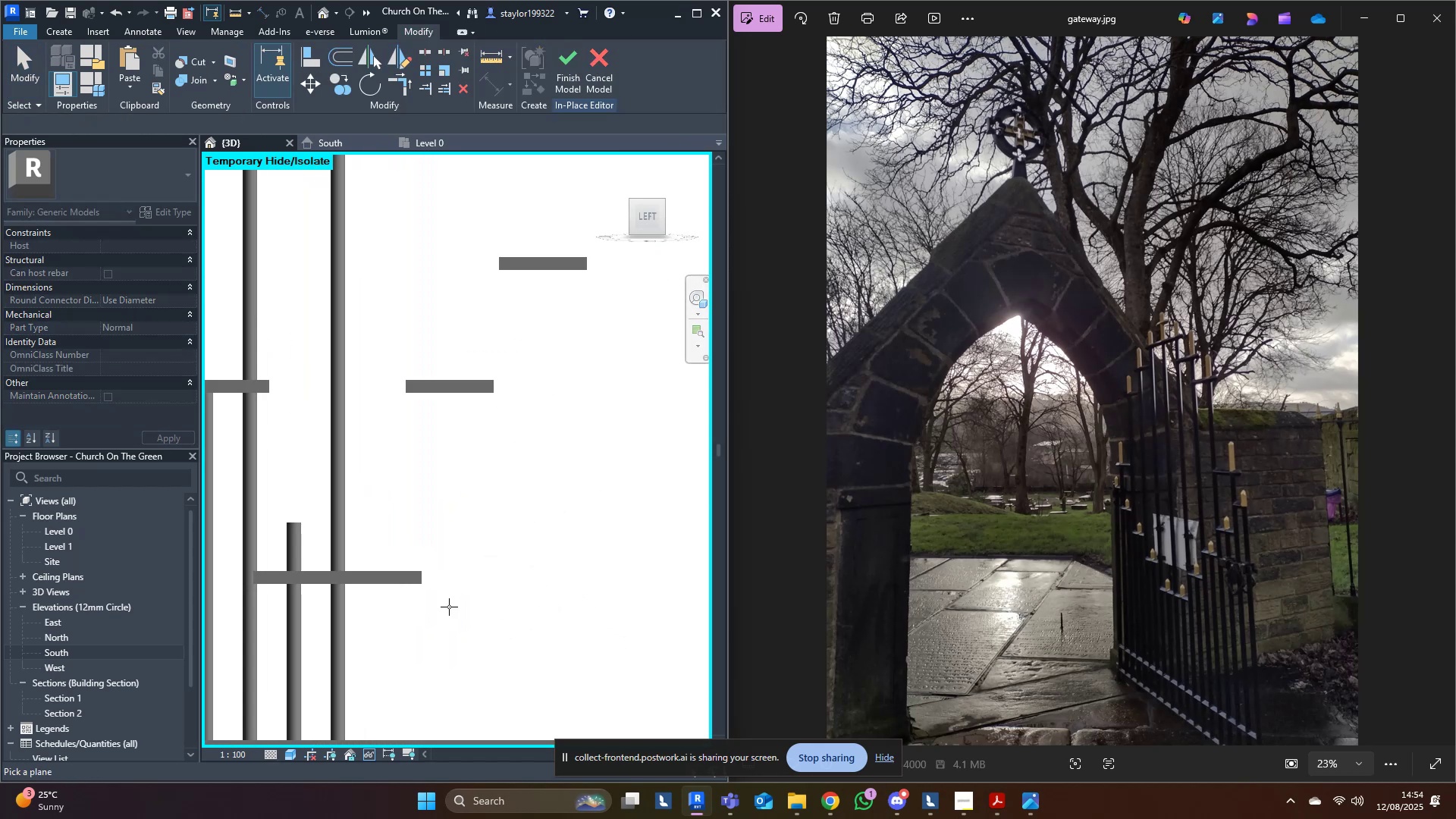 
scroll: coordinate [377, 588], scroll_direction: up, amount: 9.0
 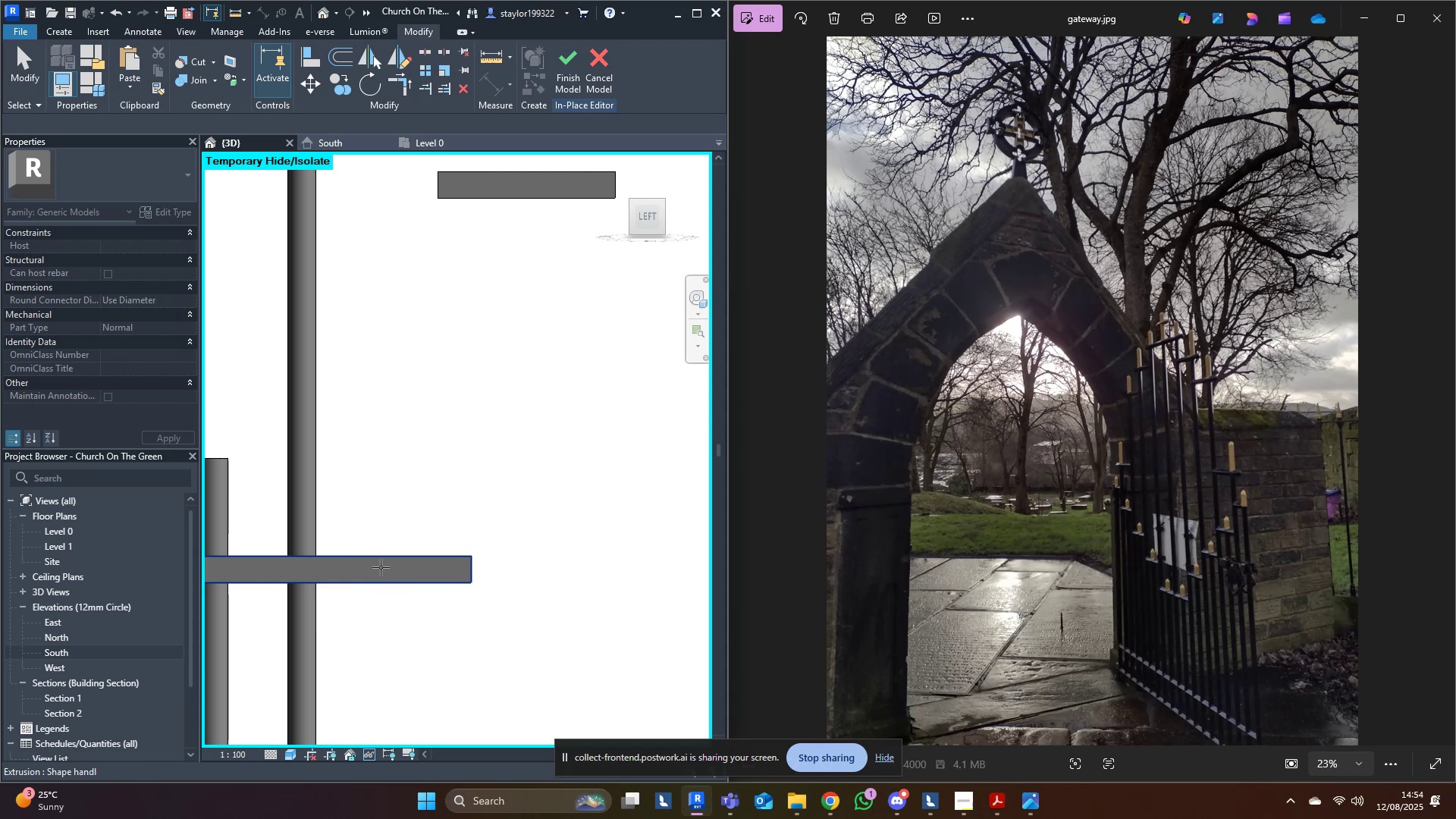 
left_click([381, 567])
 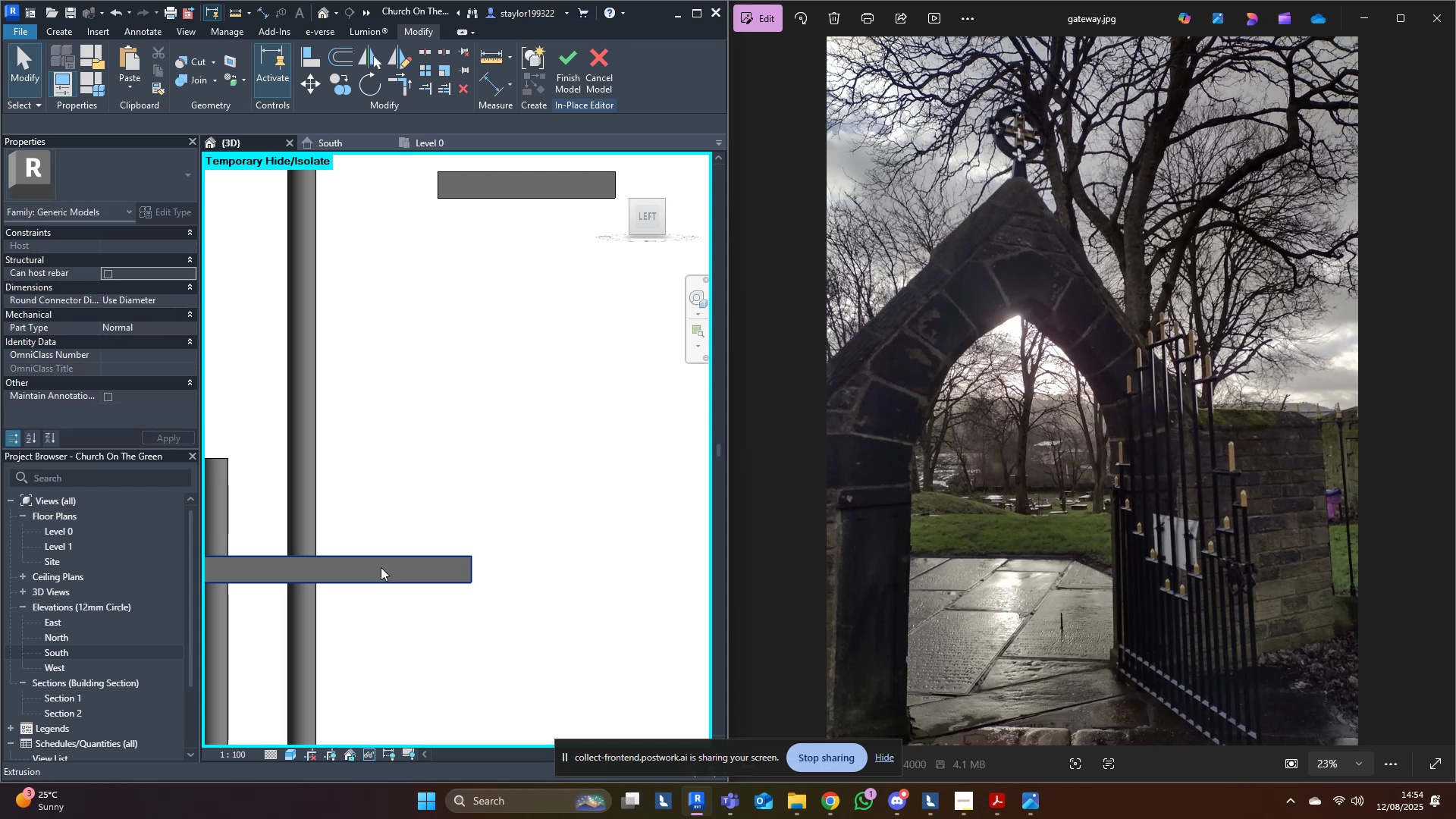 
scroll: coordinate [636, 588], scroll_direction: down, amount: 11.0
 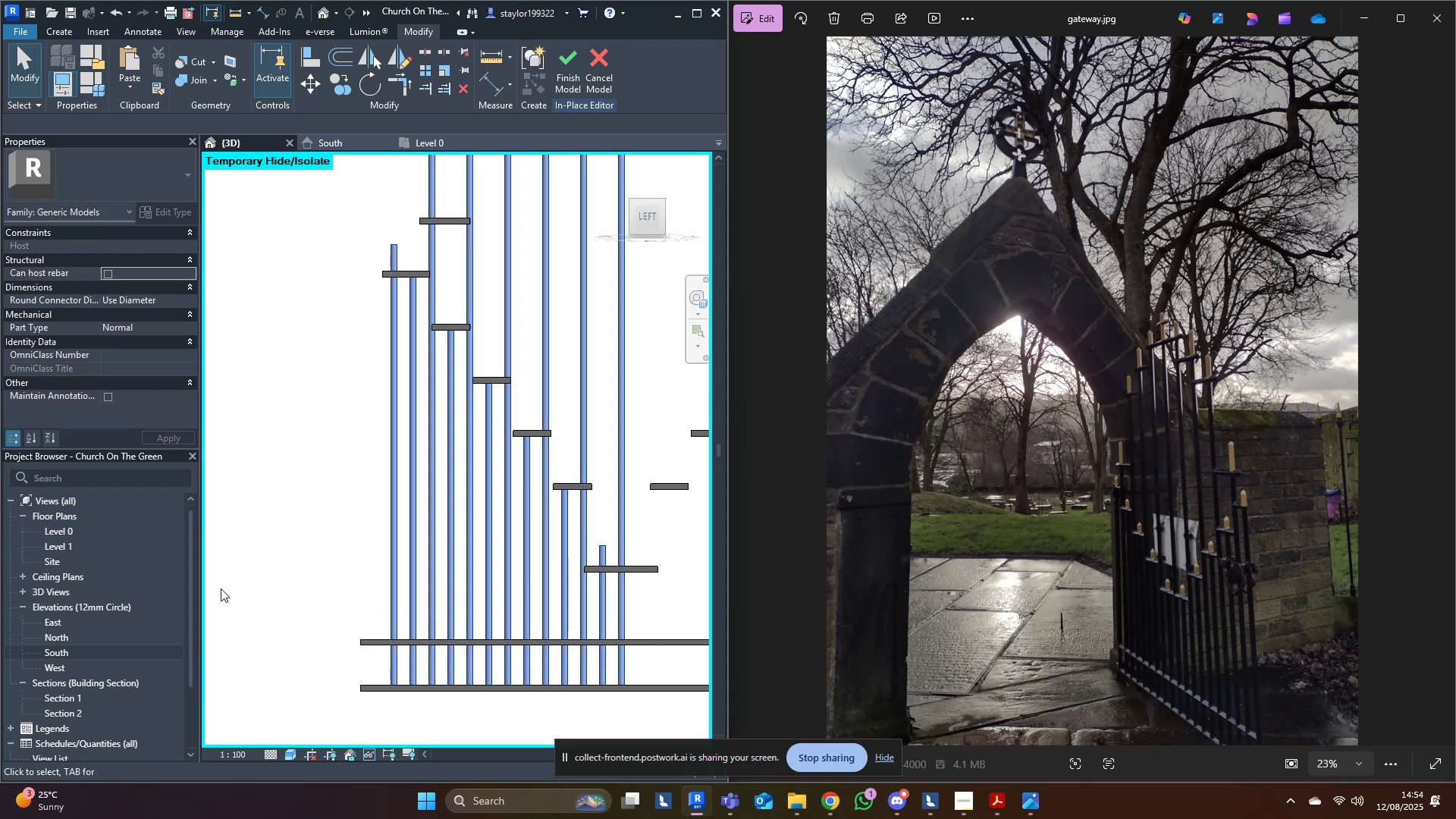 
scroll: coordinate [618, 554], scroll_direction: up, amount: 9.0
 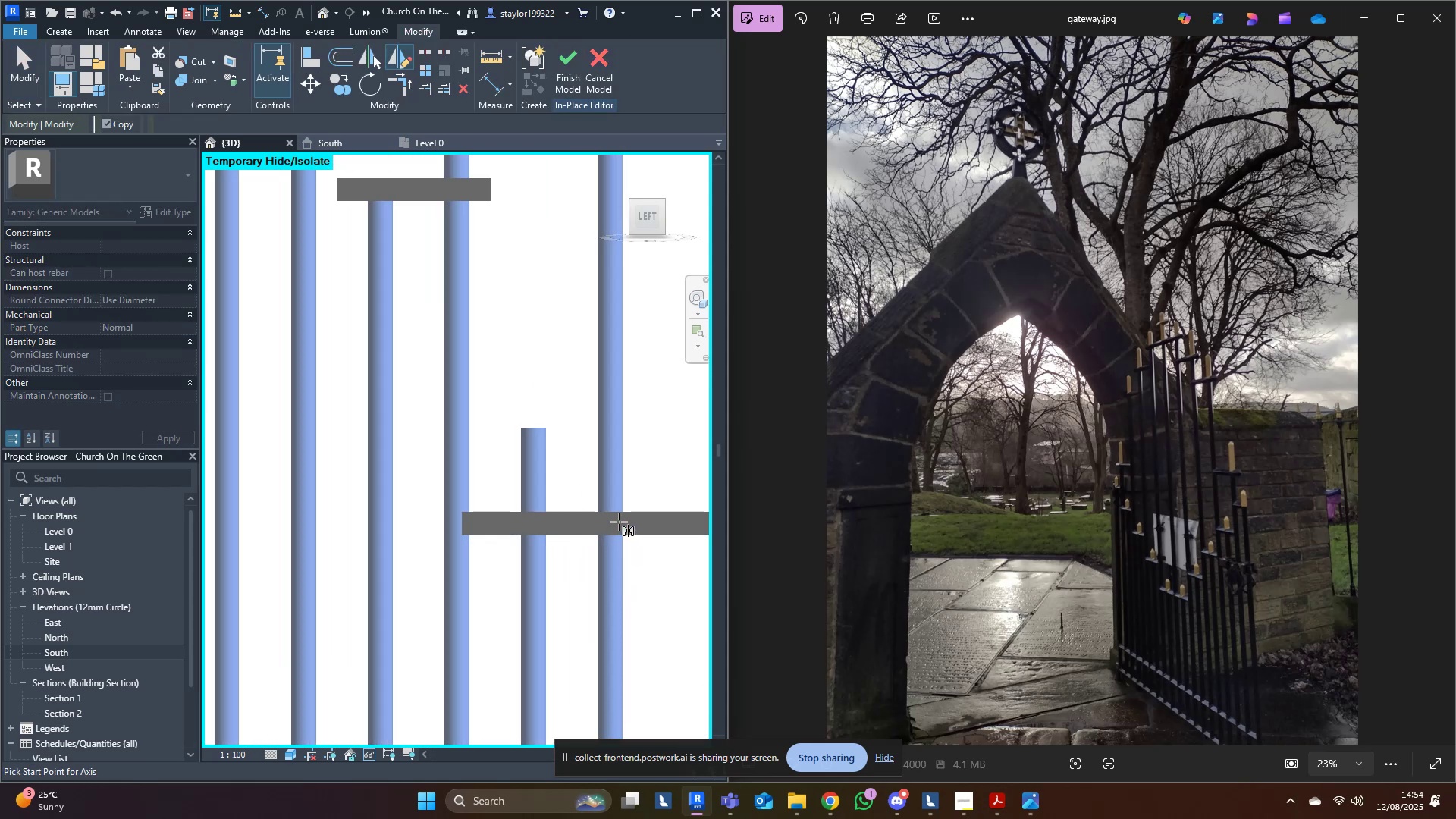 
type(dm)
 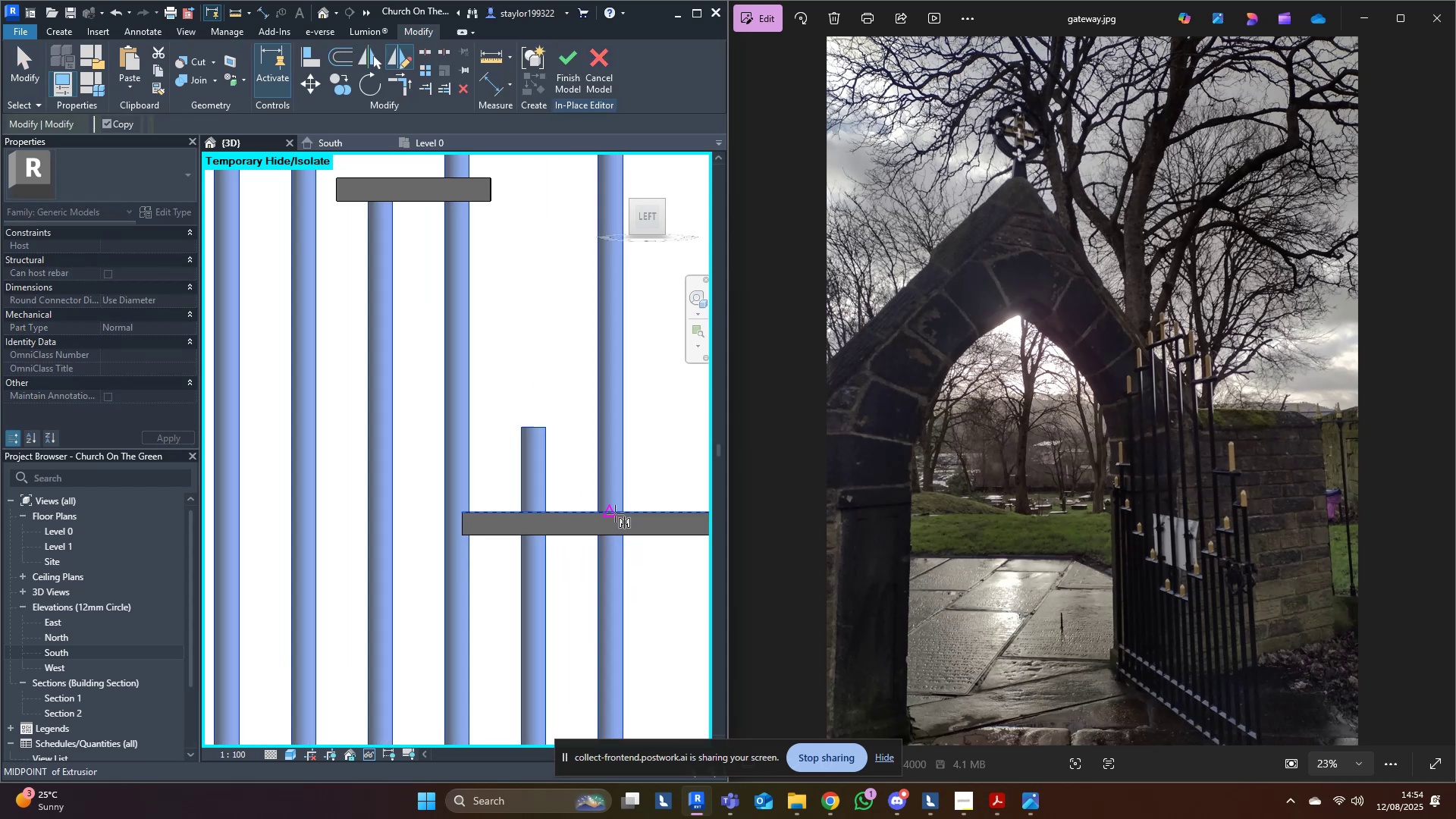 
left_click([613, 513])
 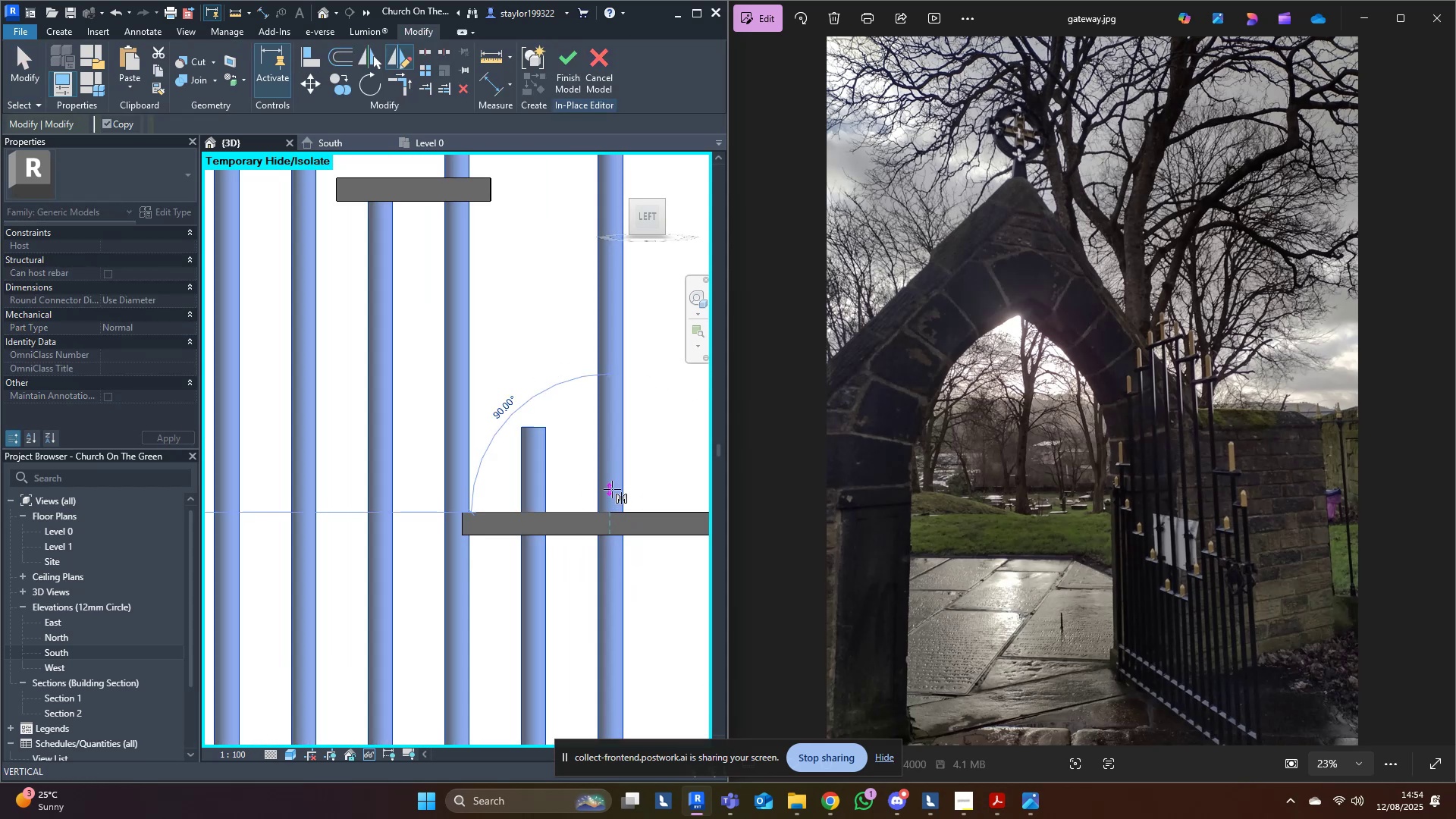 
left_click([612, 489])
 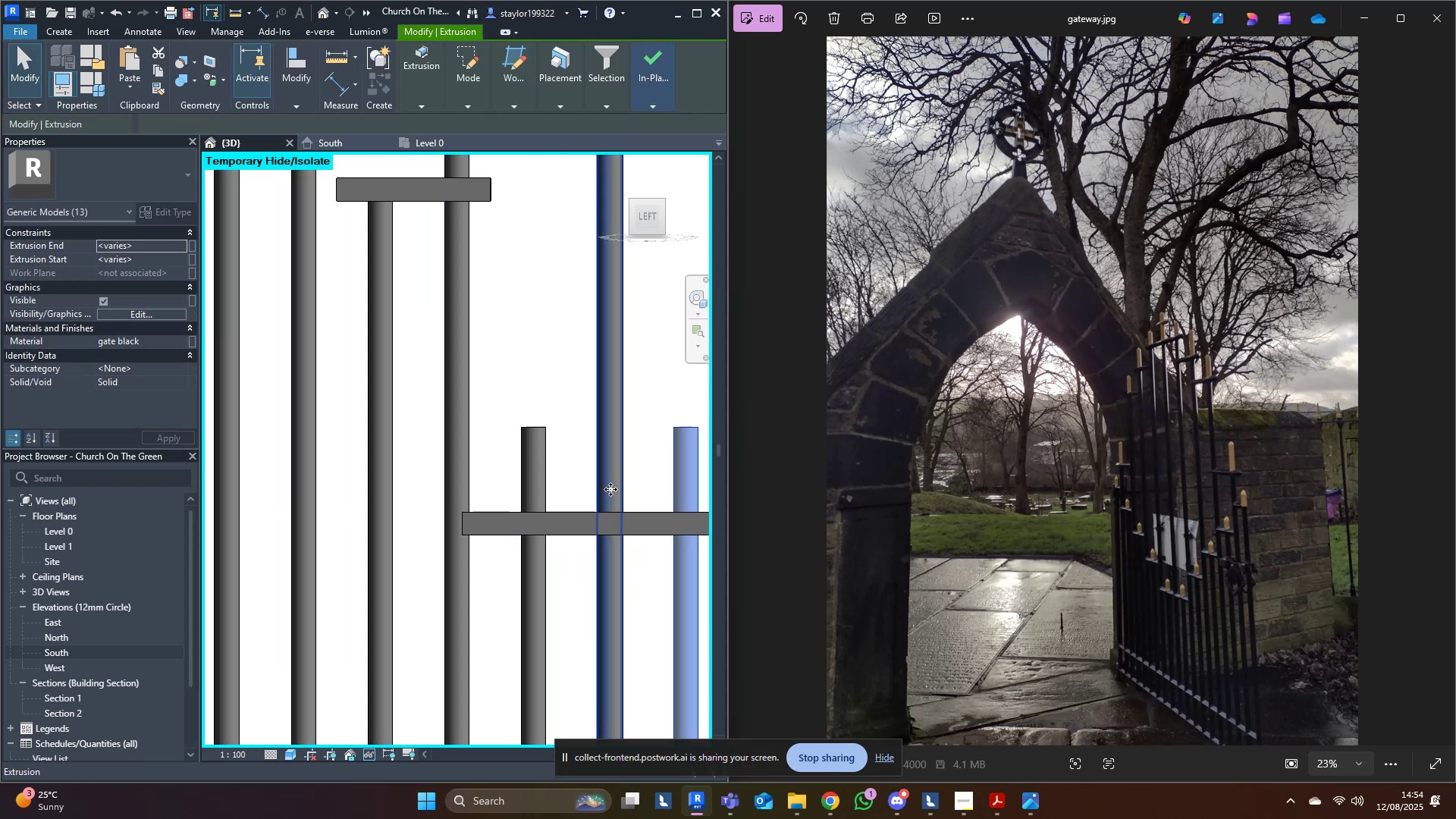 
left_click([615, 479])
 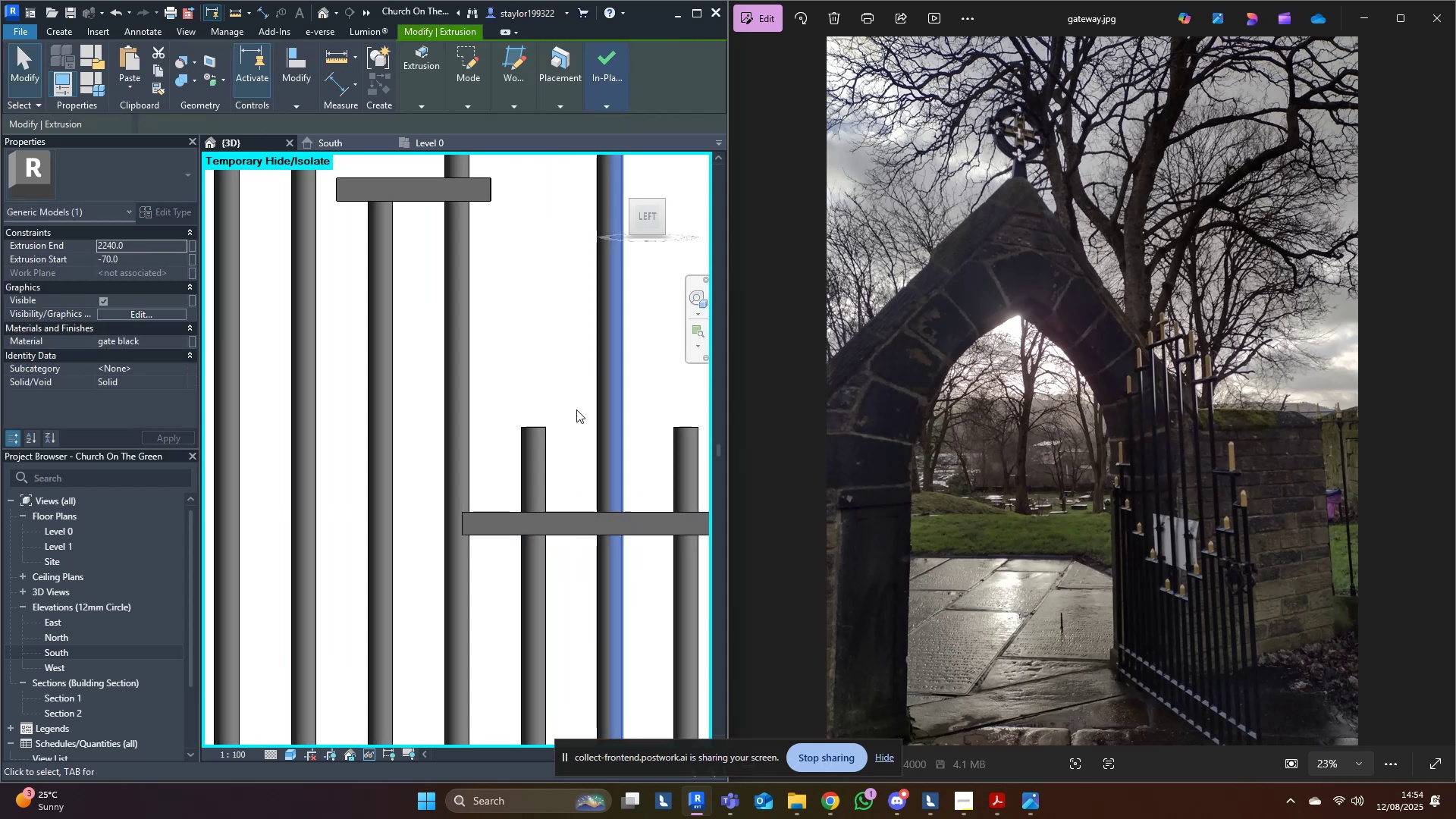 
type([Delete]hr)
 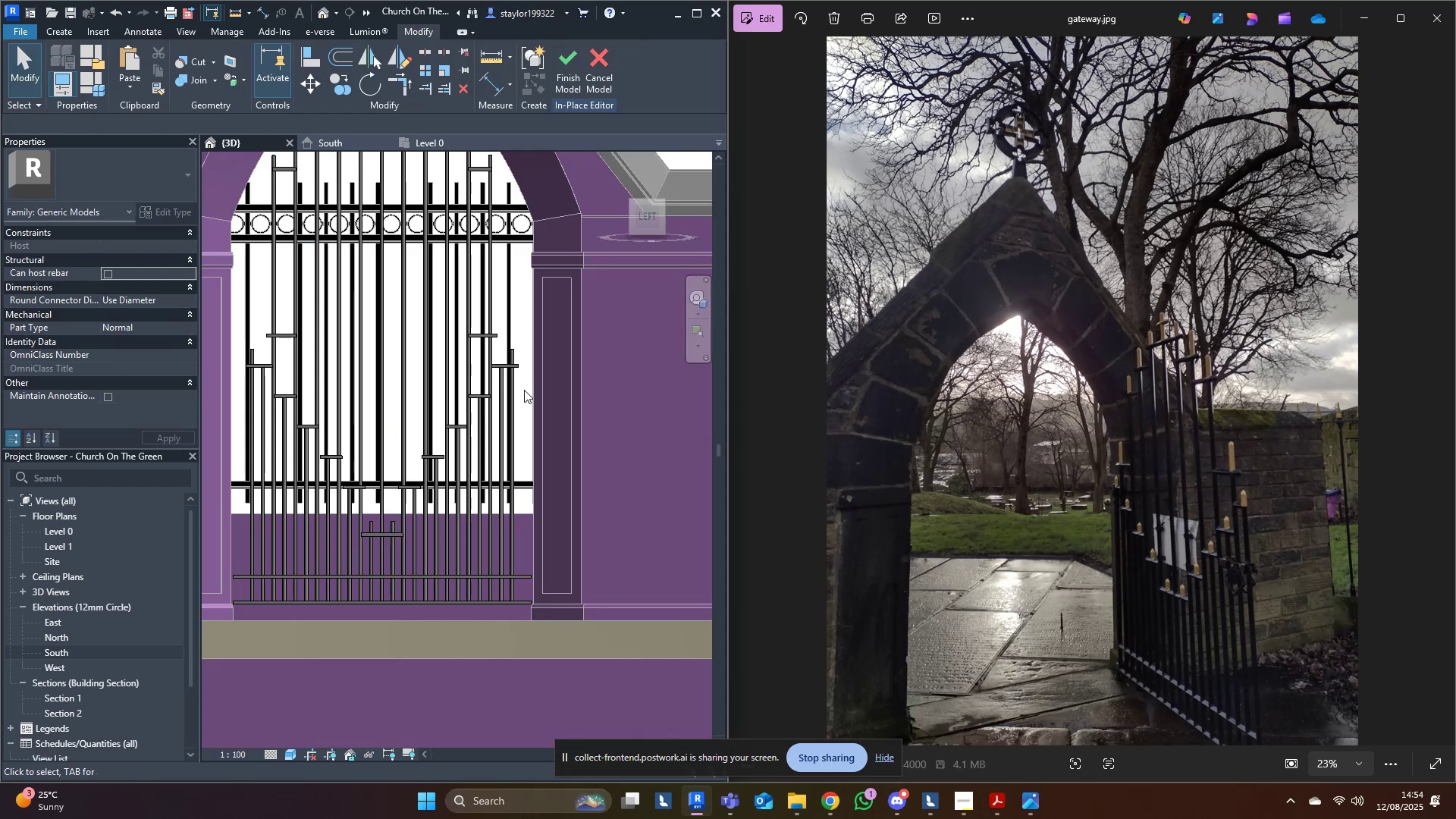 
scroll: coordinate [491, 393], scroll_direction: down, amount: 16.0
 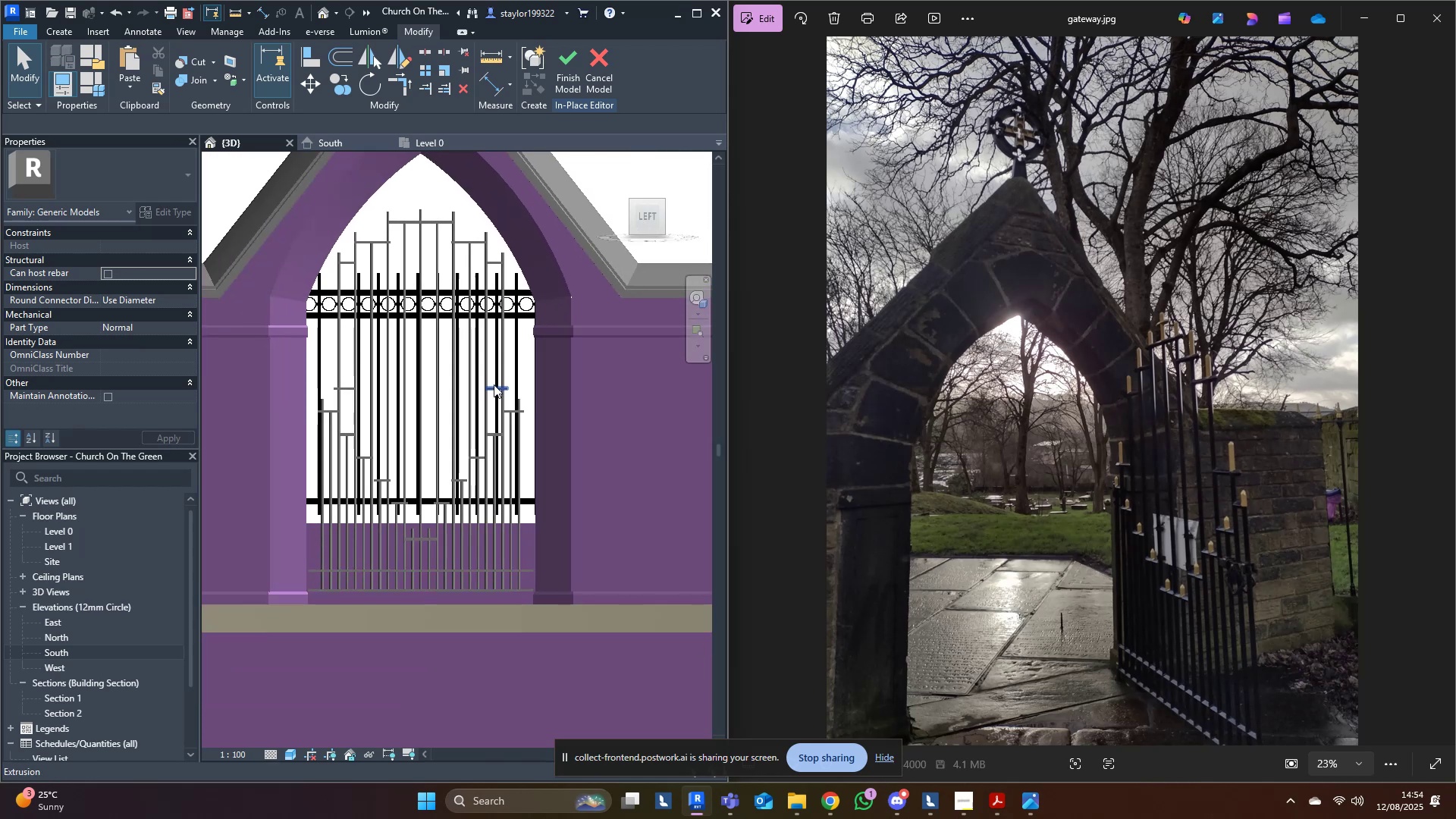 
hold_key(key=ShiftLeft, duration=0.54)
 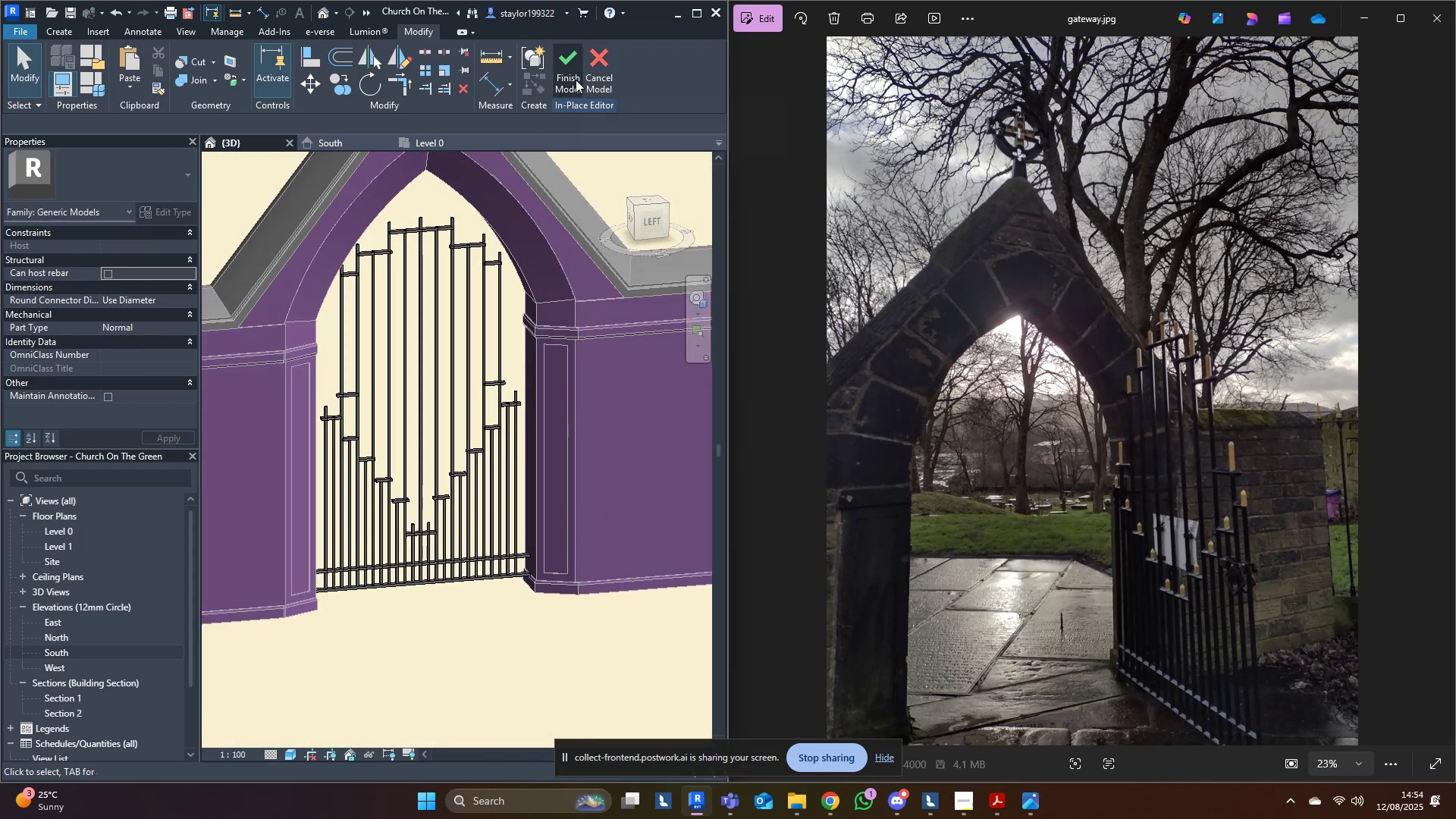 
wait(7.68)
 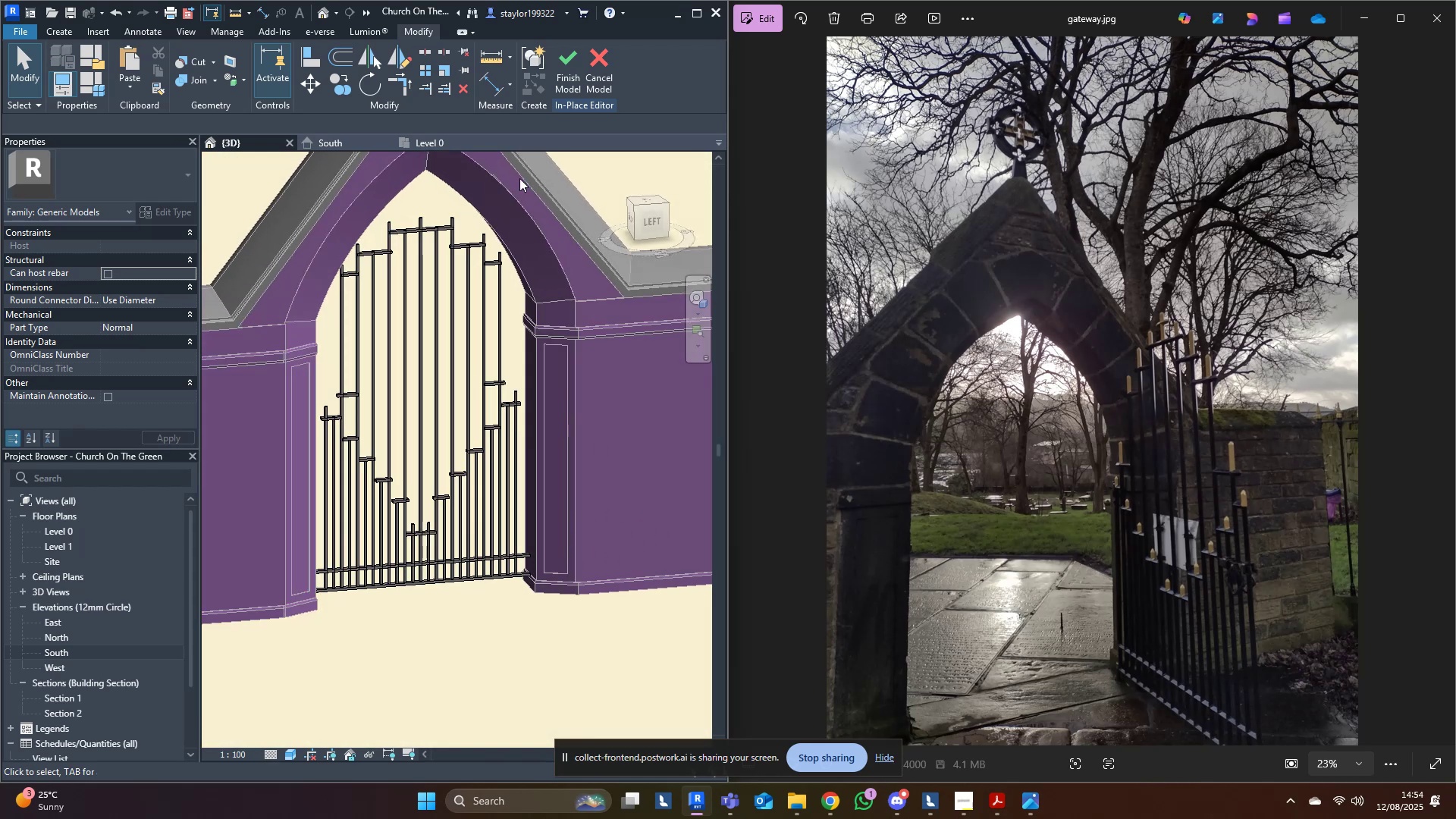 
left_click([573, 80])
 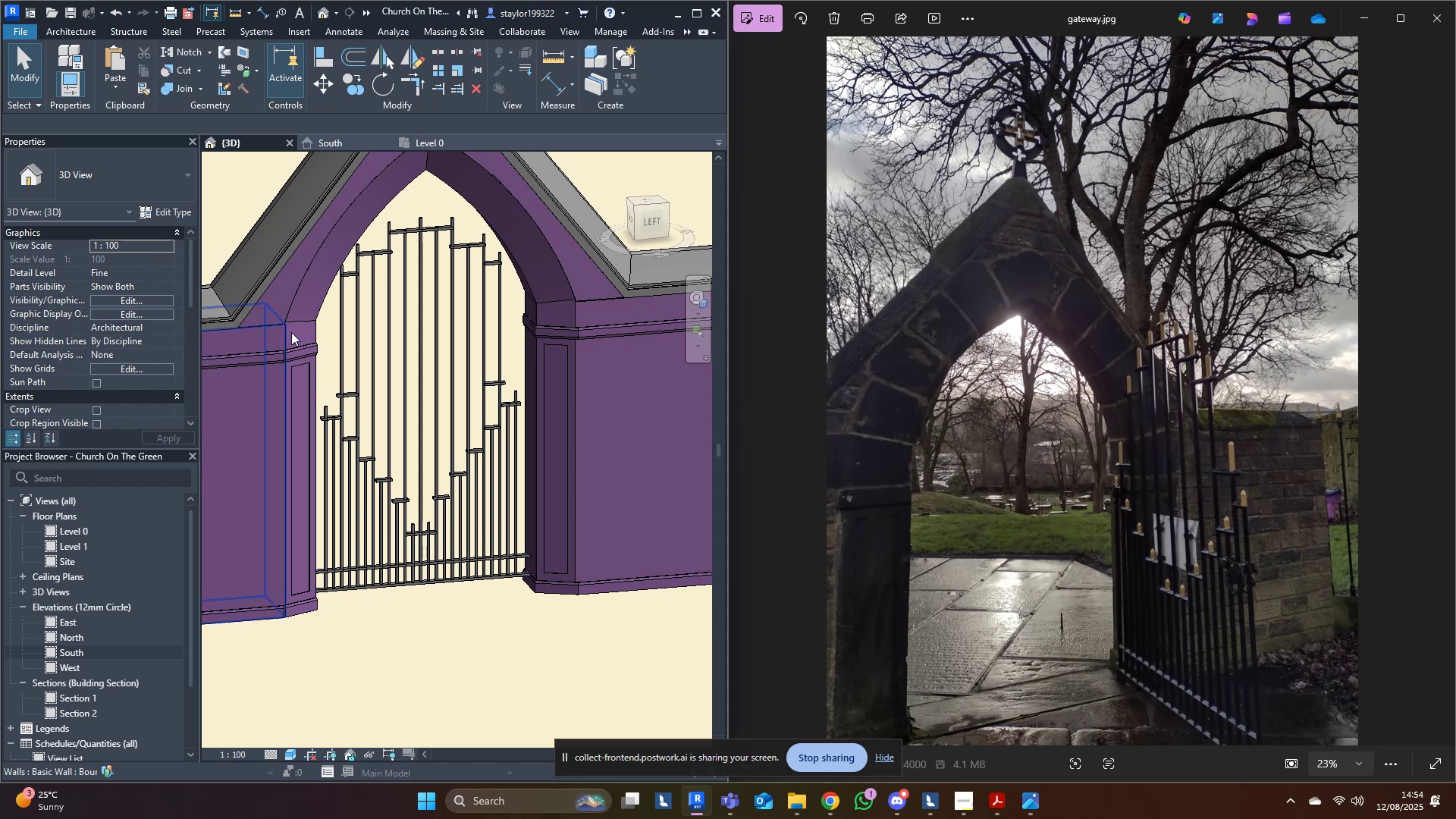 
key(Shift+ShiftLeft)
 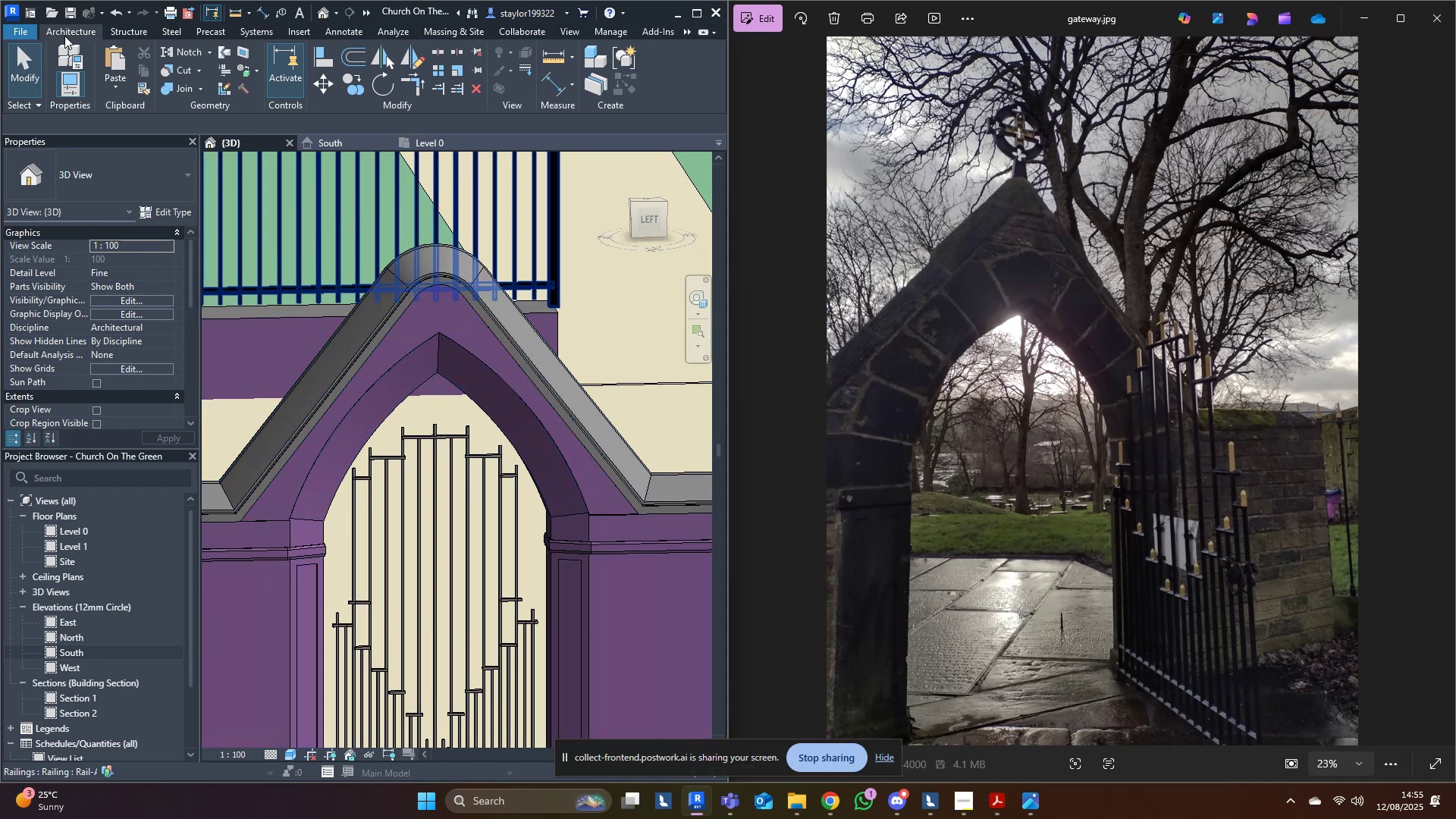 
wait(6.75)
 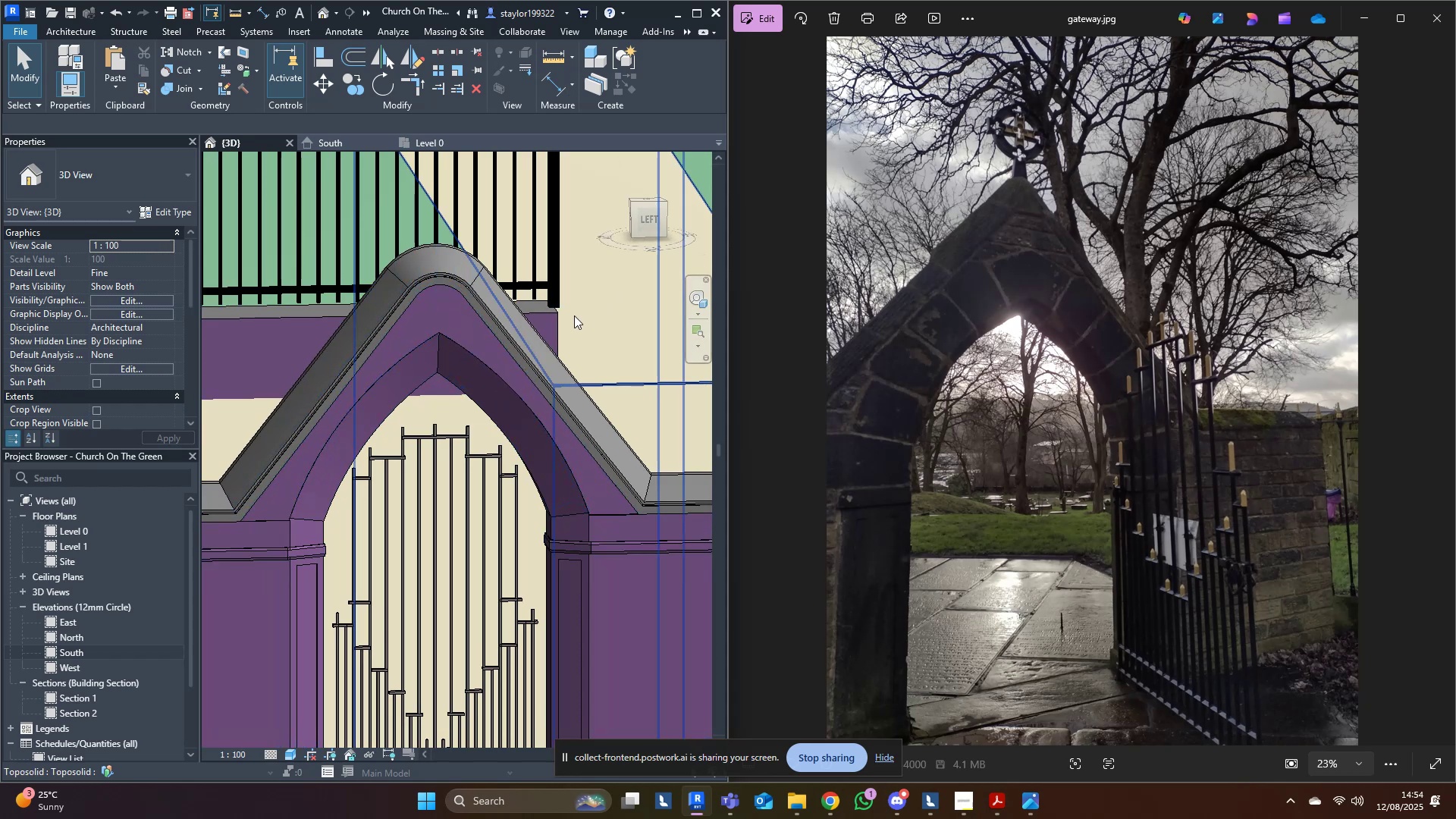 
left_click([60, 30])
 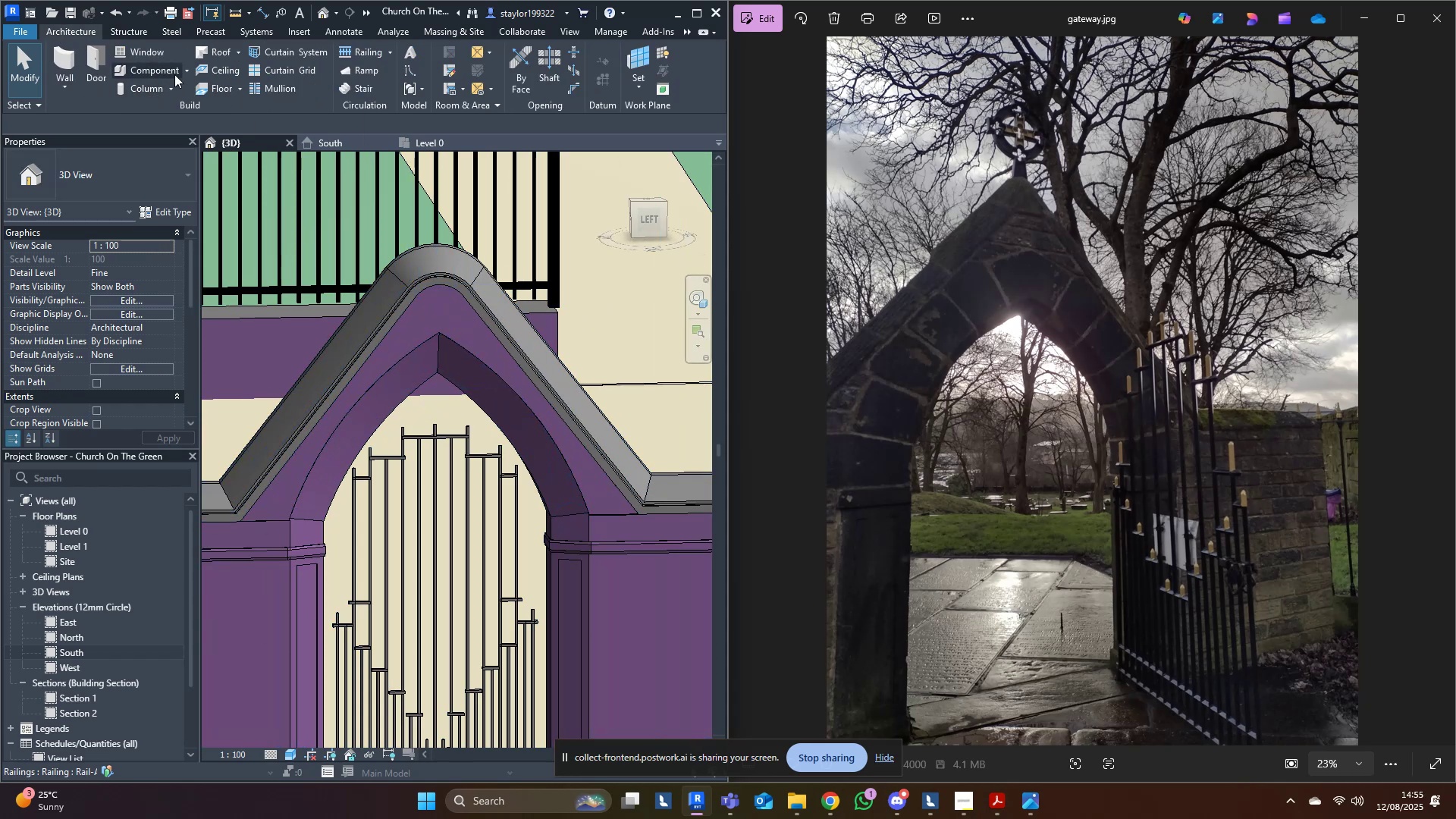 
left_click([180, 75])
 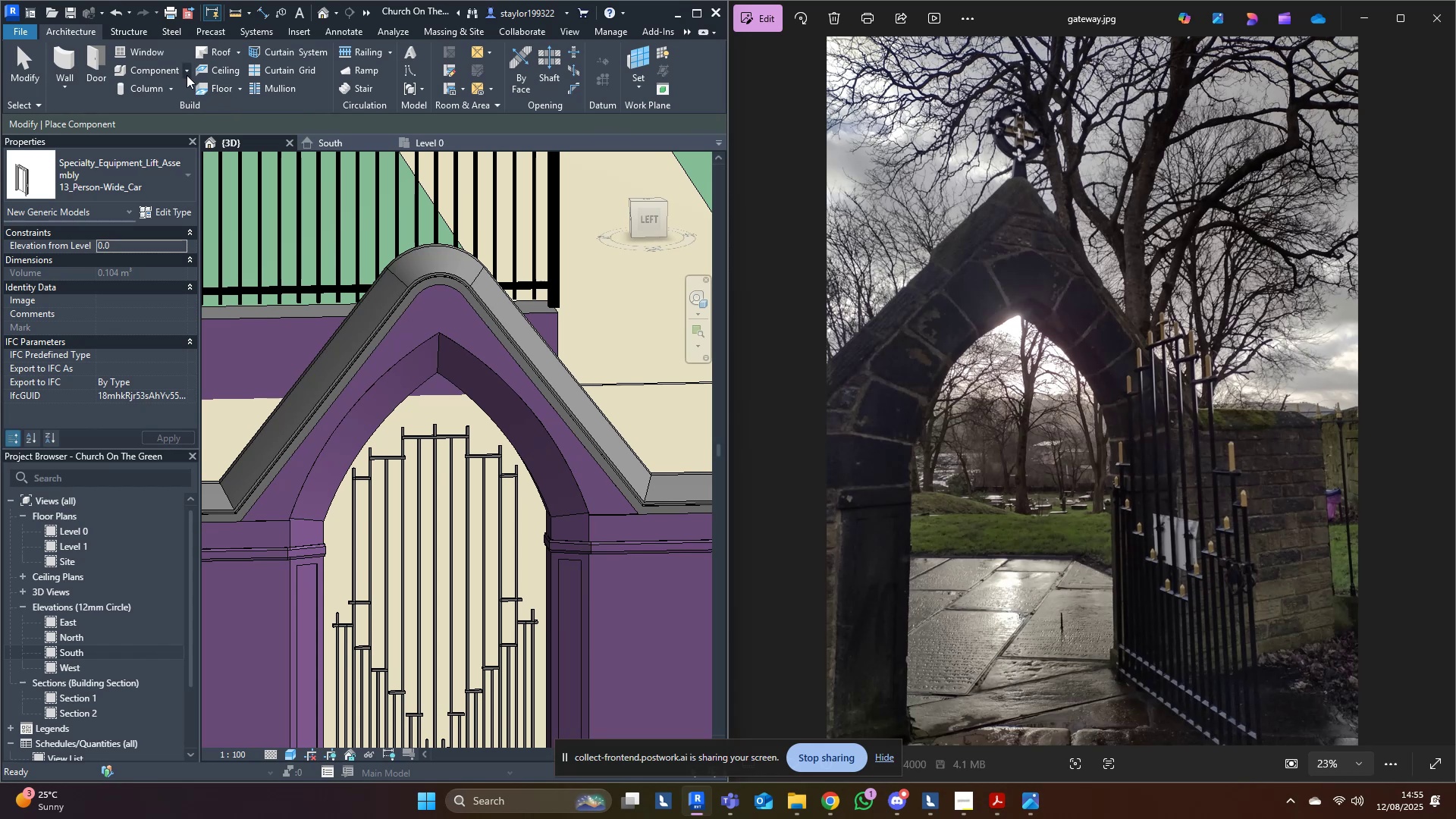 
double_click([184, 126])
 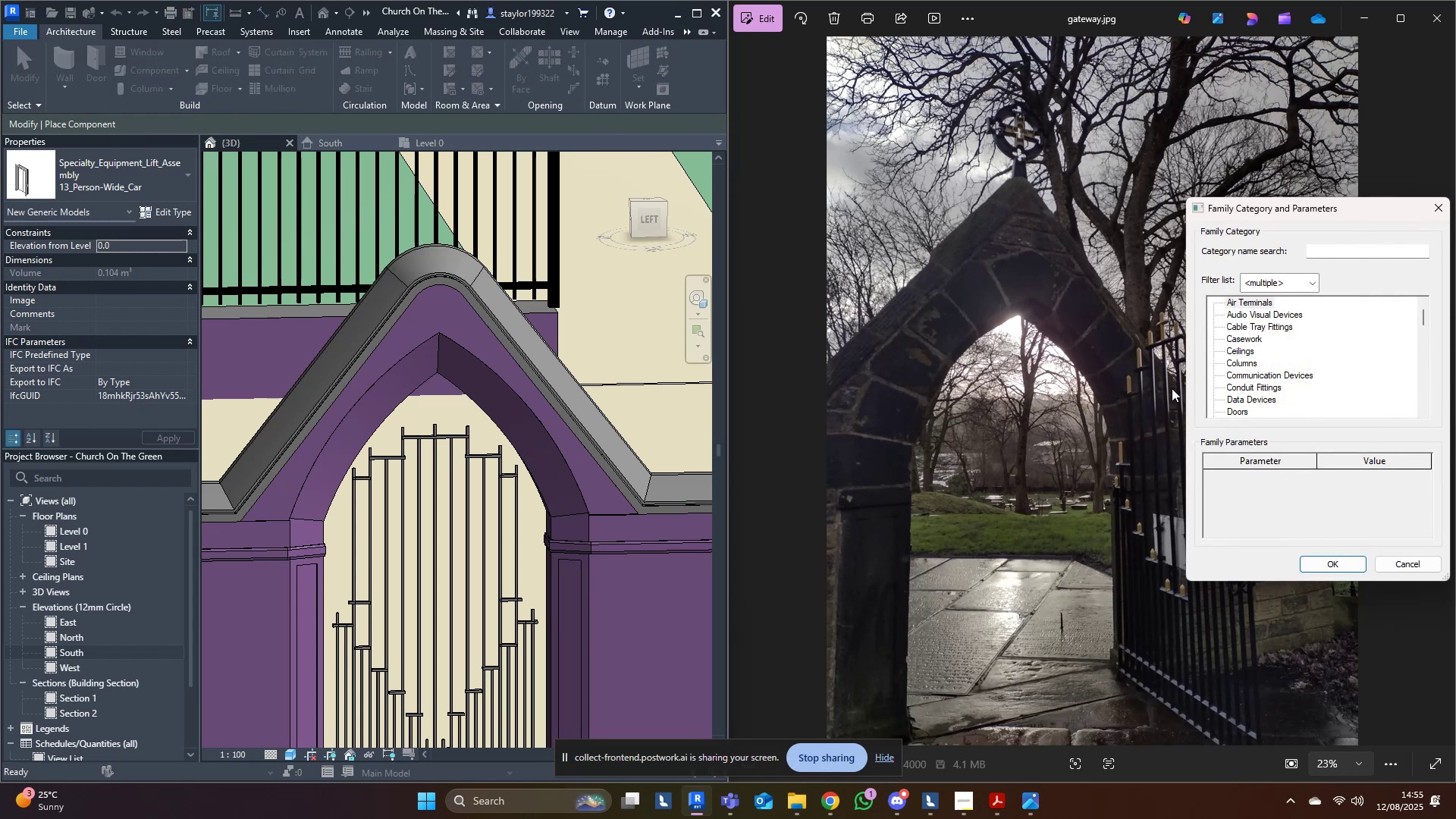 
left_click([1389, 385])
 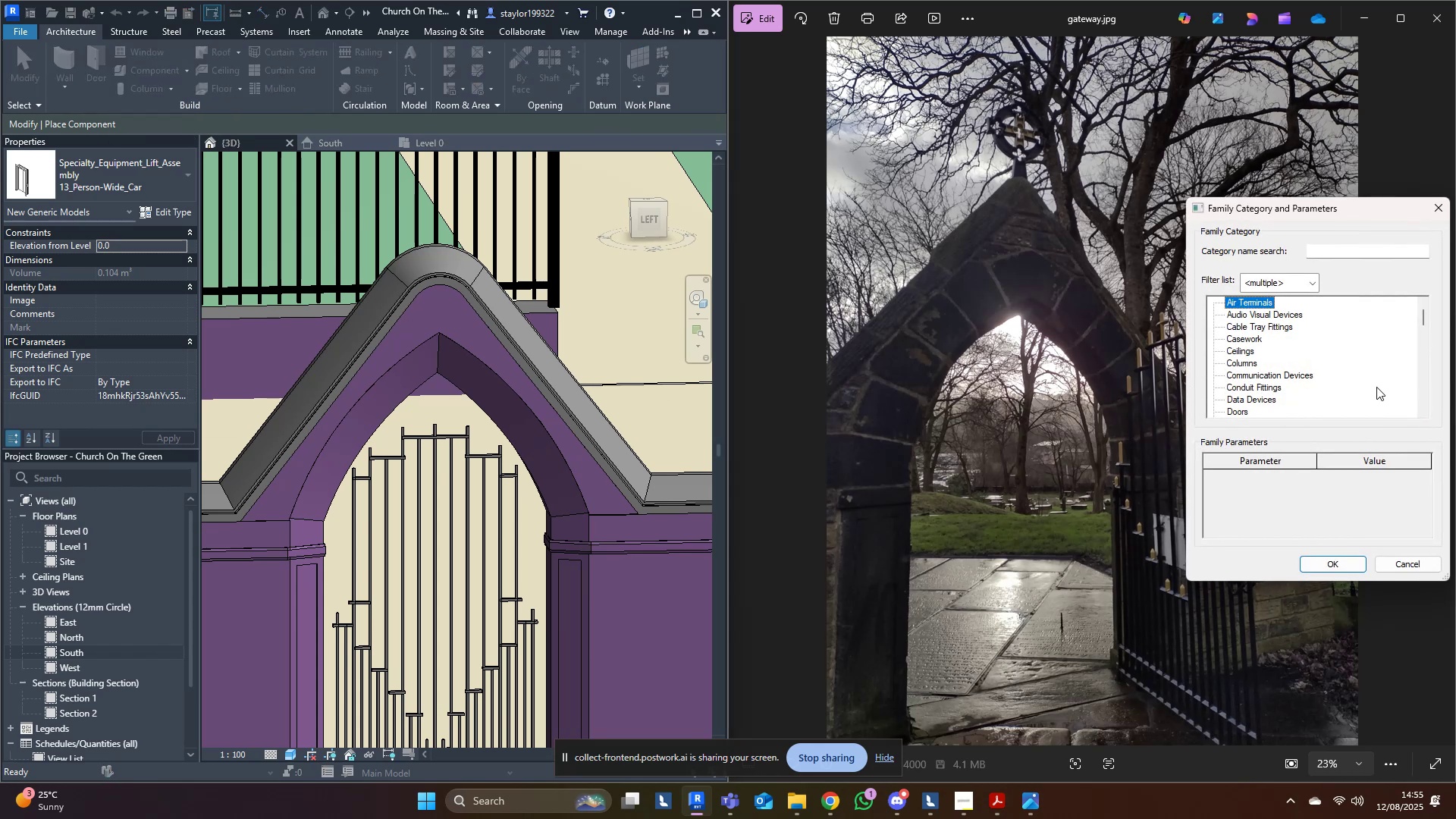 
key(G)
 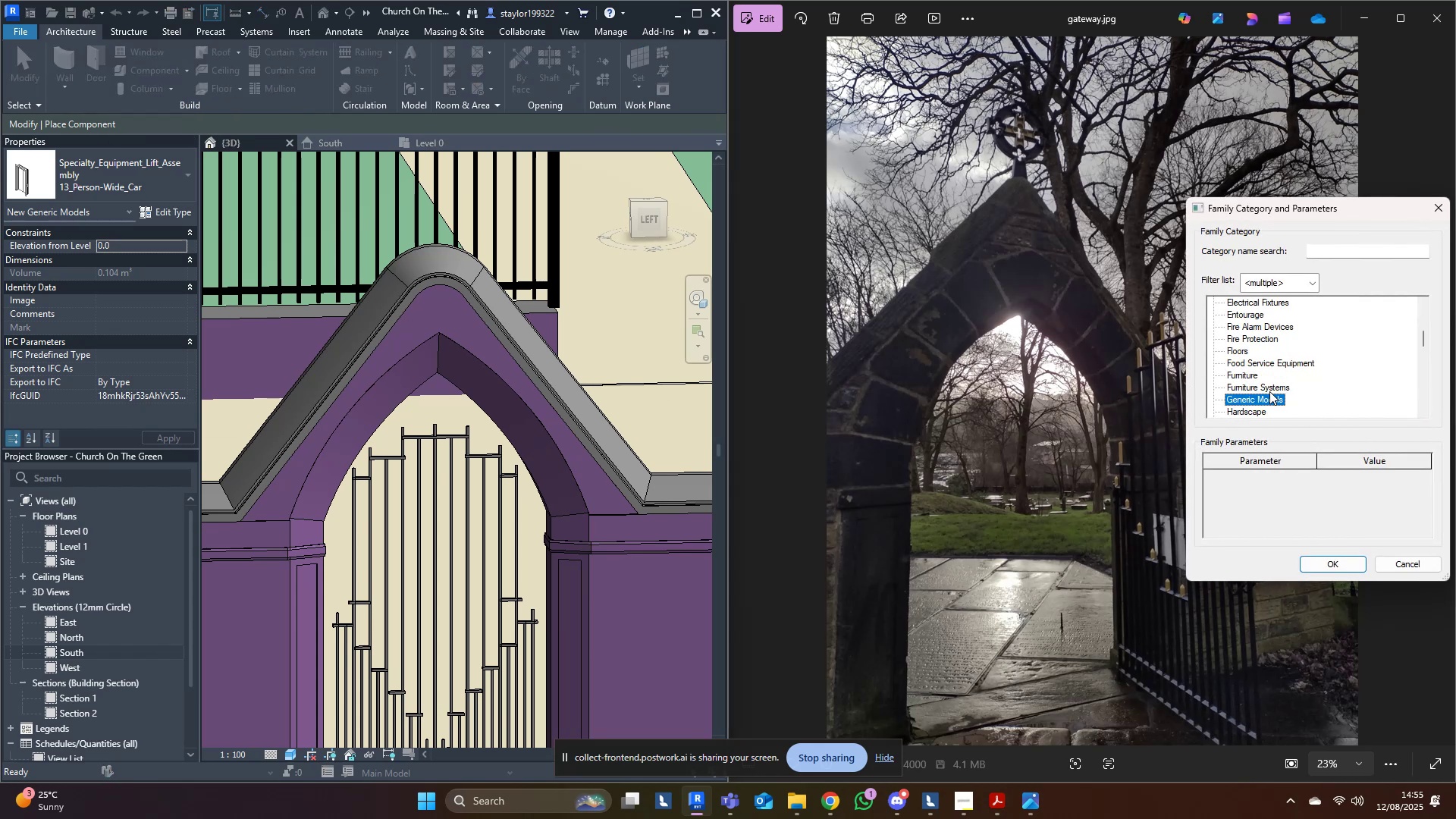 
double_click([1269, 391])
 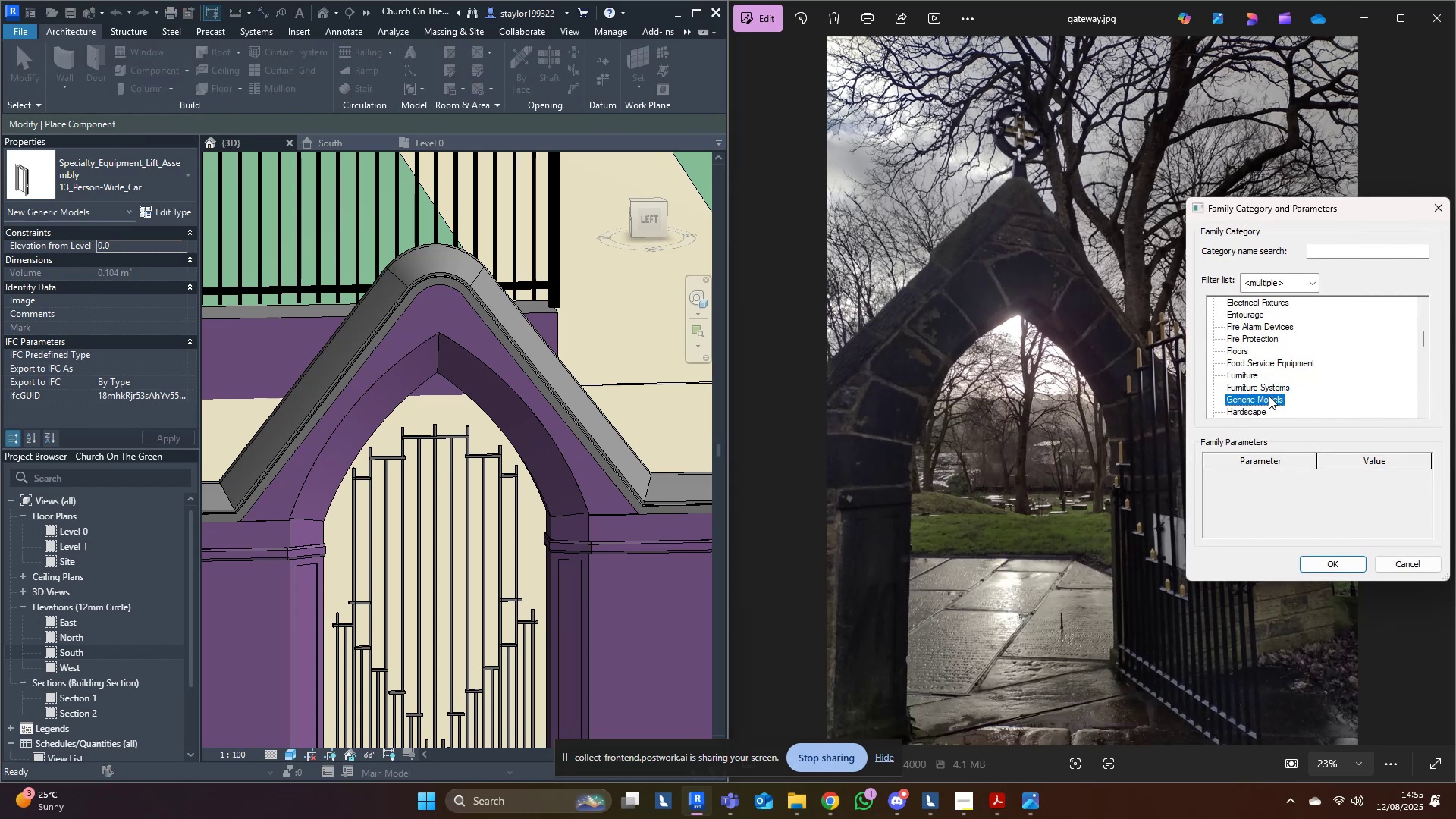 
triple_click([1269, 396])
 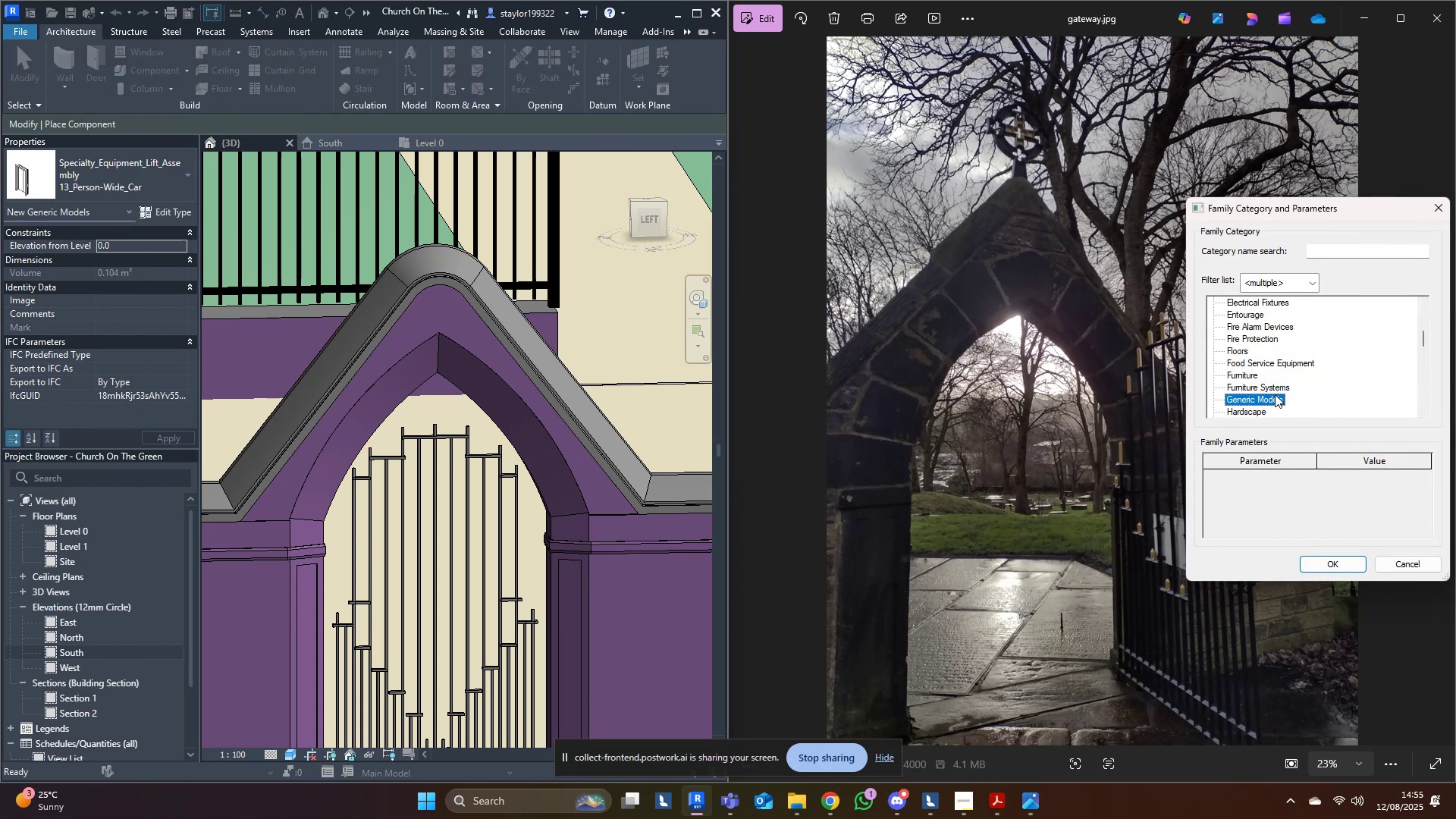 
double_click([1275, 394])
 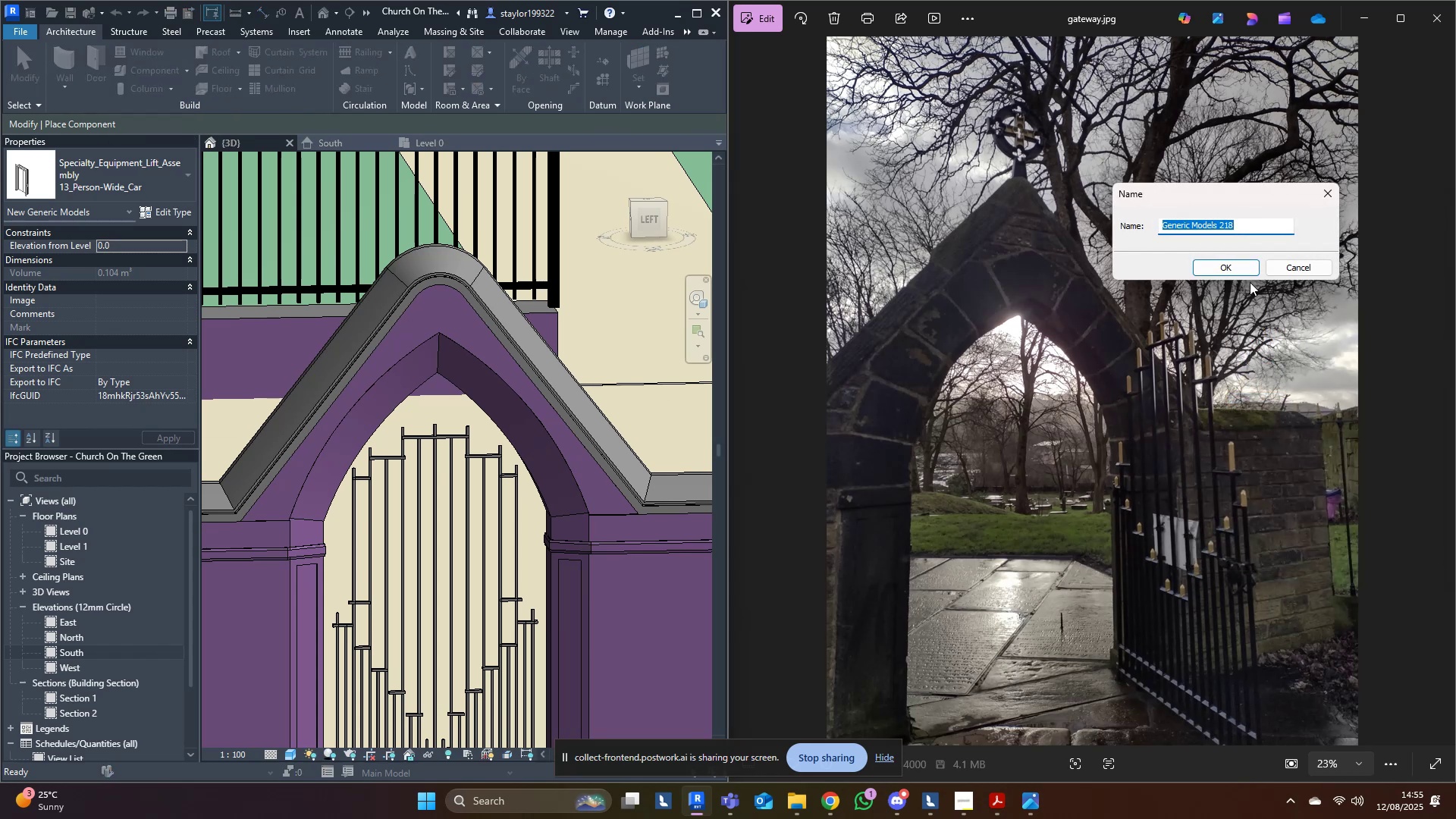 
left_click([1250, 272])
 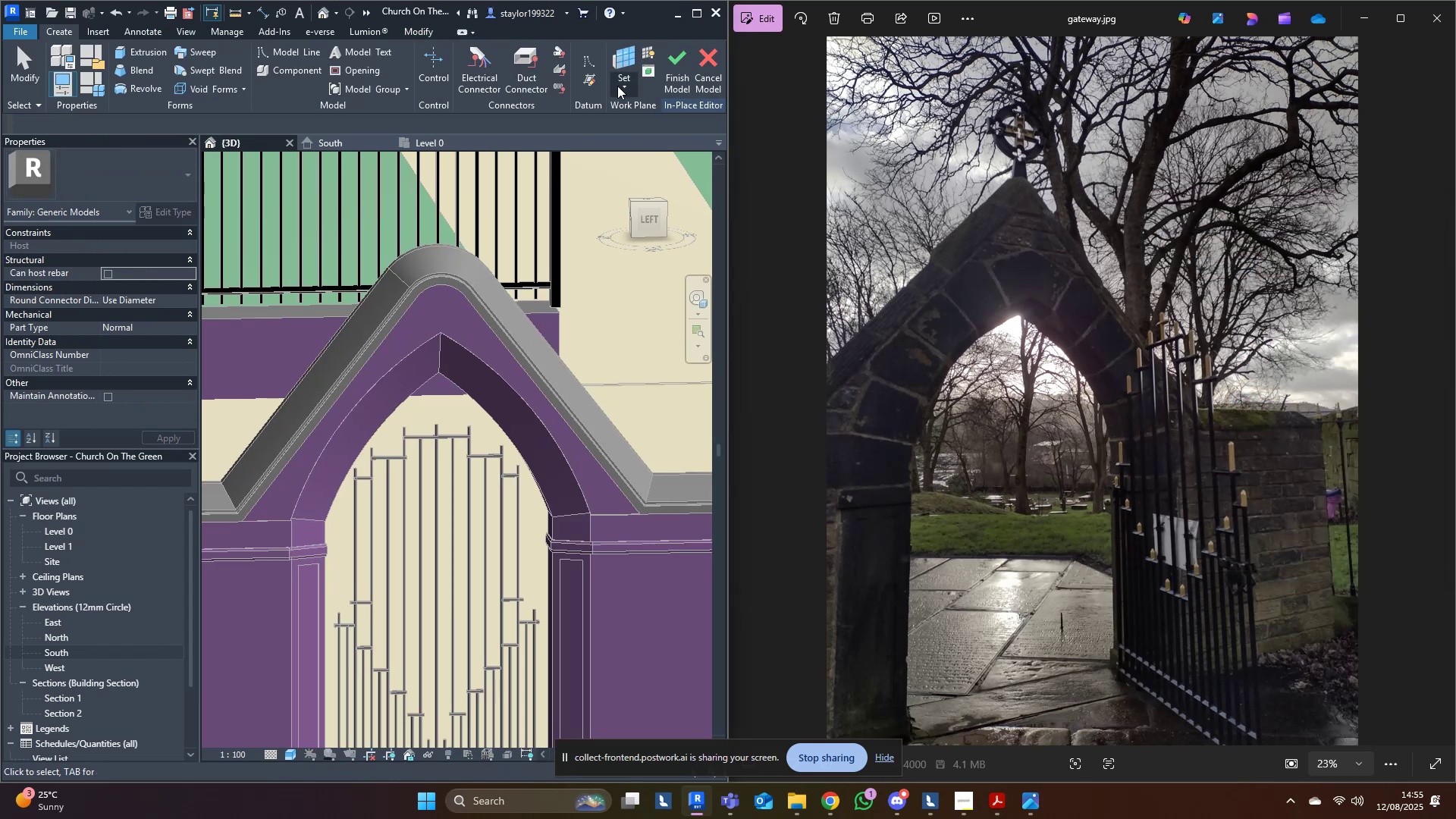 
left_click([617, 62])
 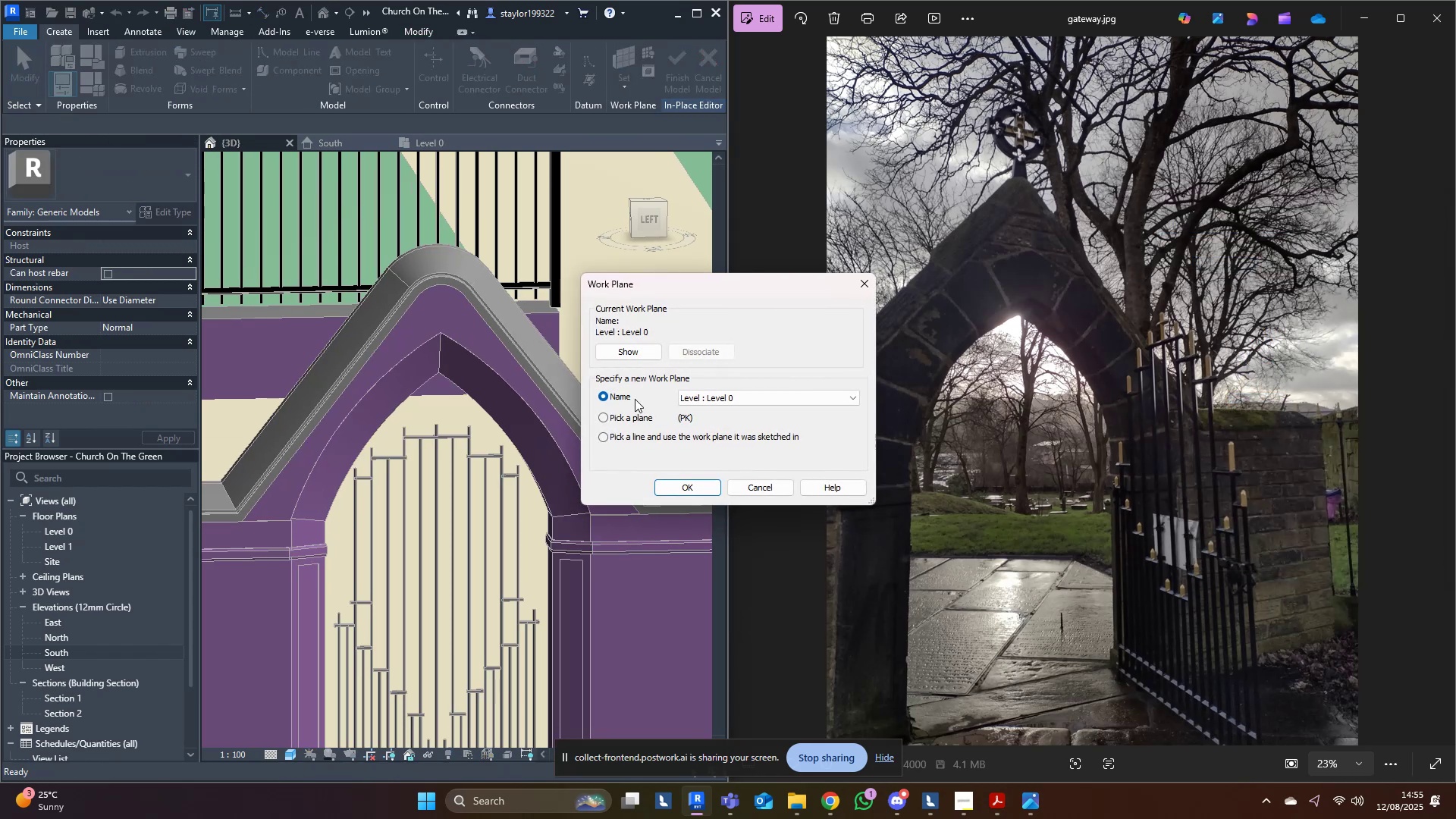 
left_click([607, 418])
 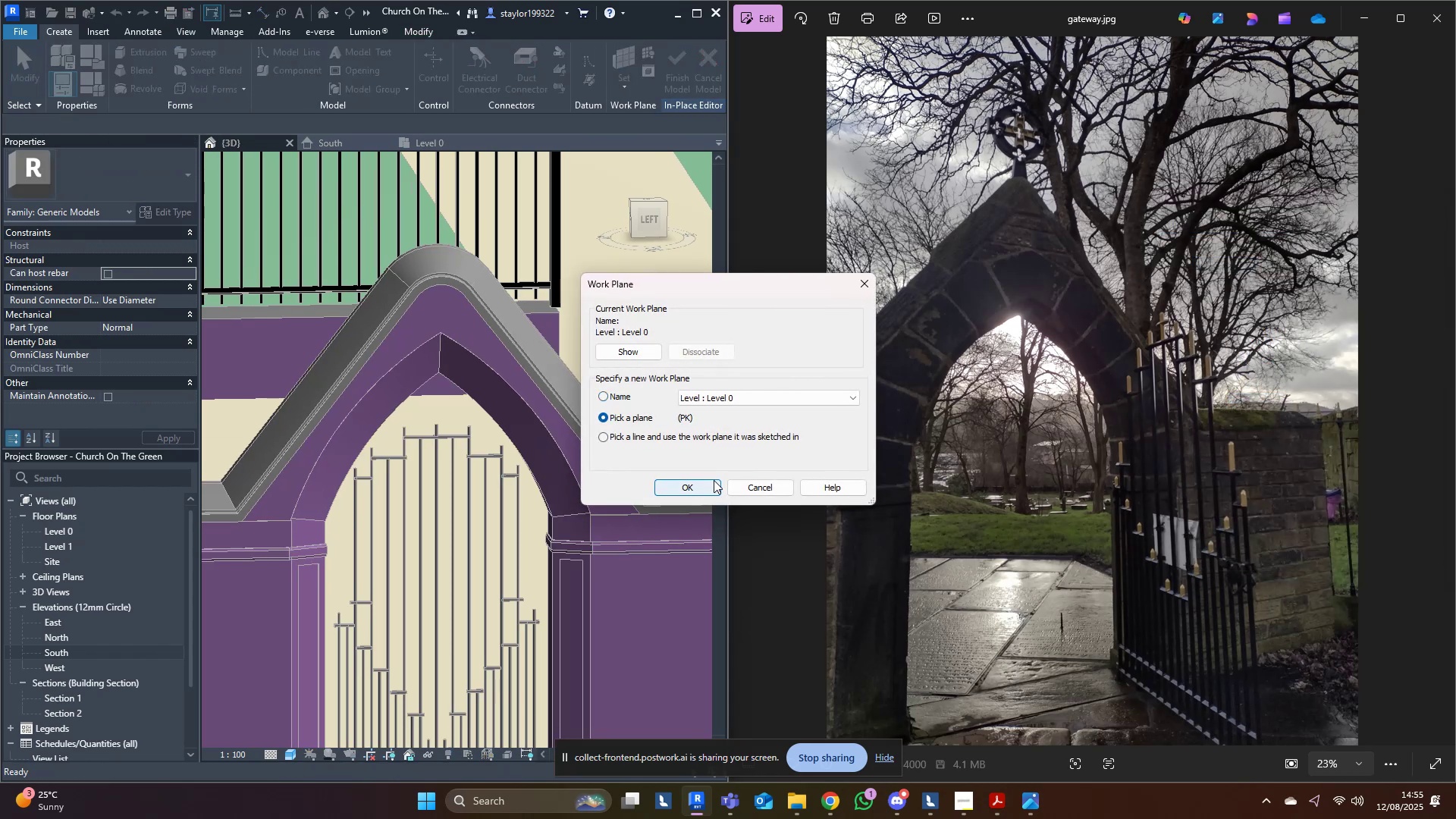 
left_click([709, 485])
 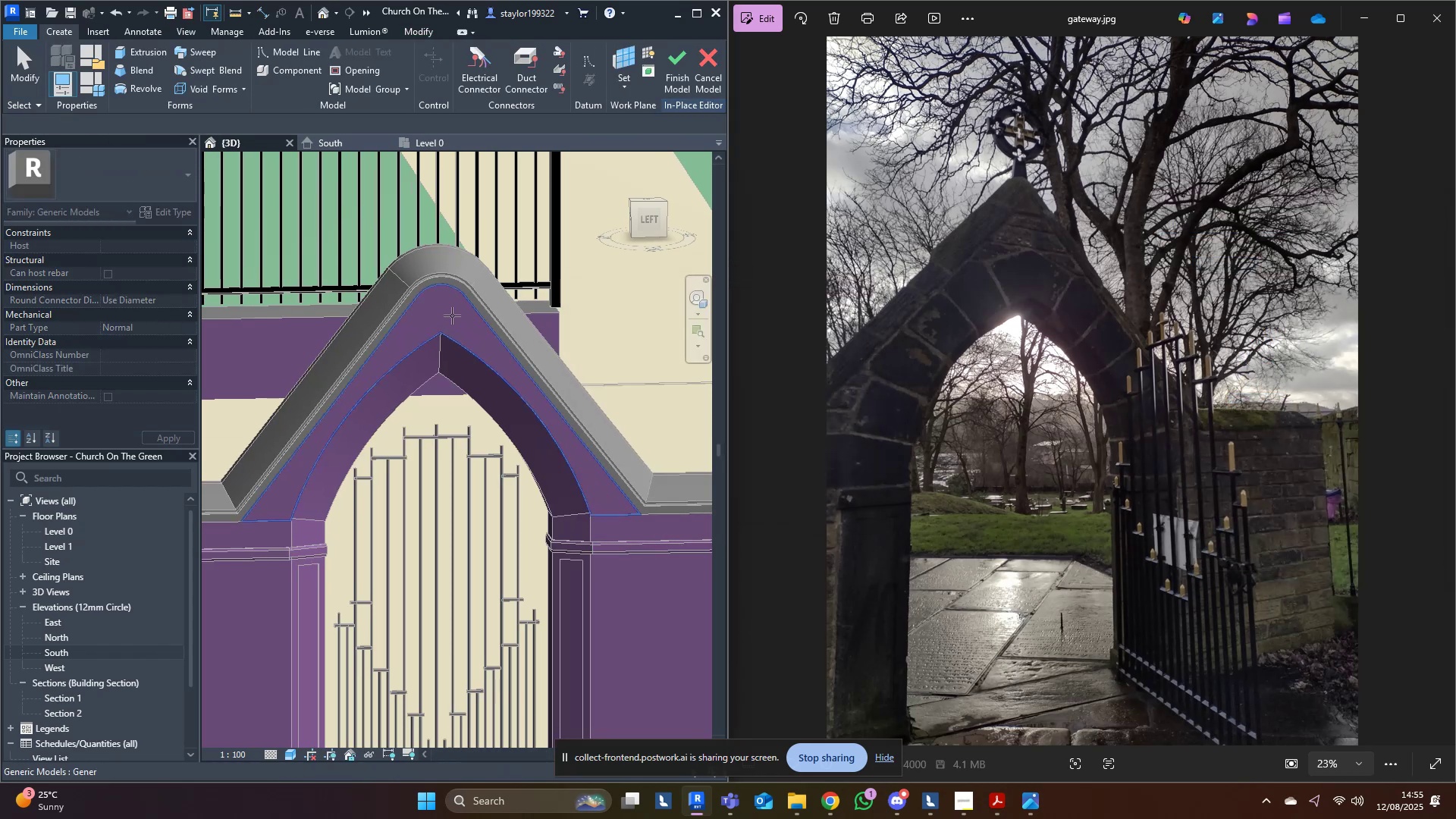 
left_click([450, 313])
 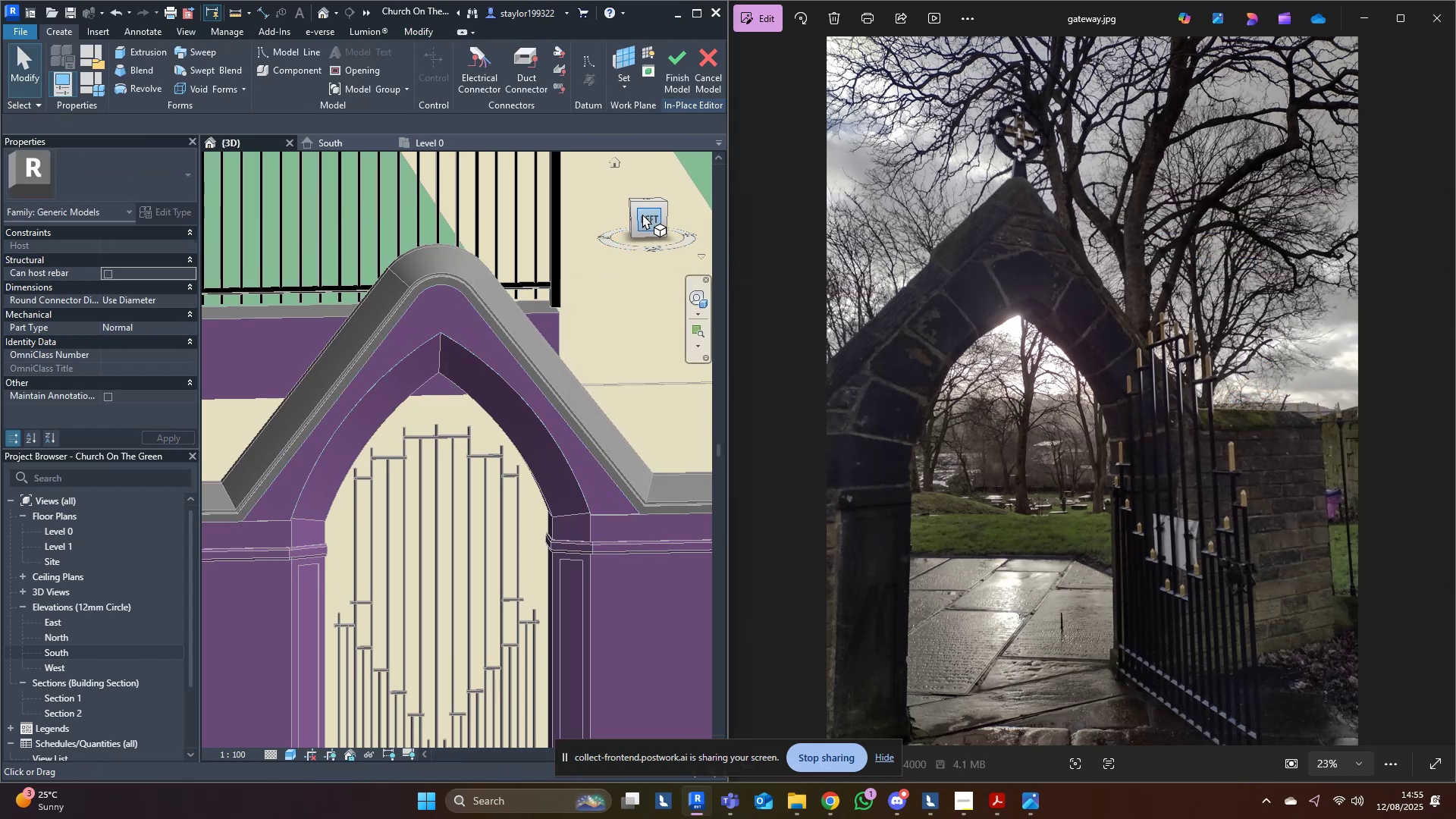 
left_click([645, 215])
 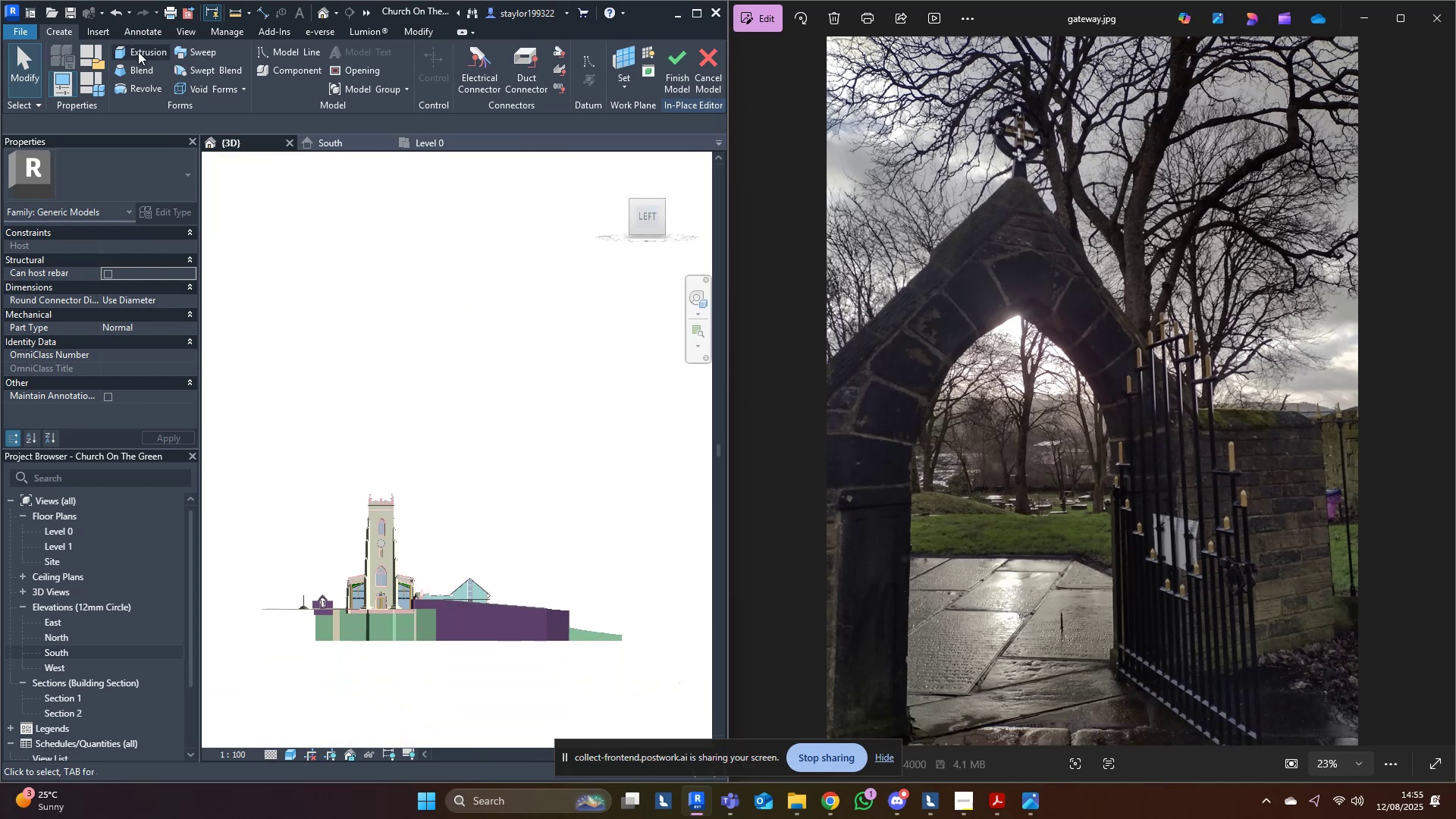 
left_click([140, 46])
 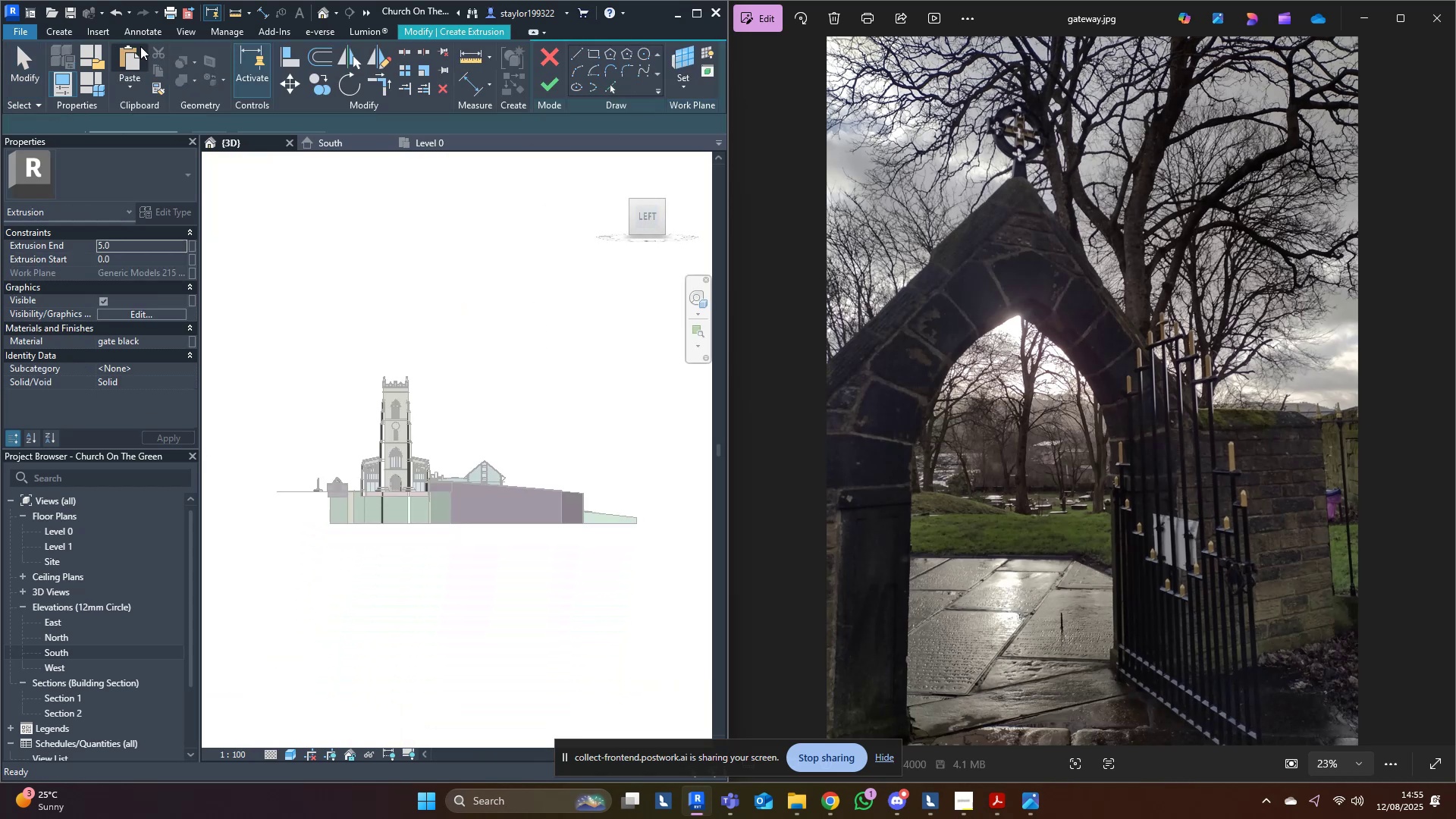 
scroll: coordinate [604, 521], scroll_direction: up, amount: 29.0
 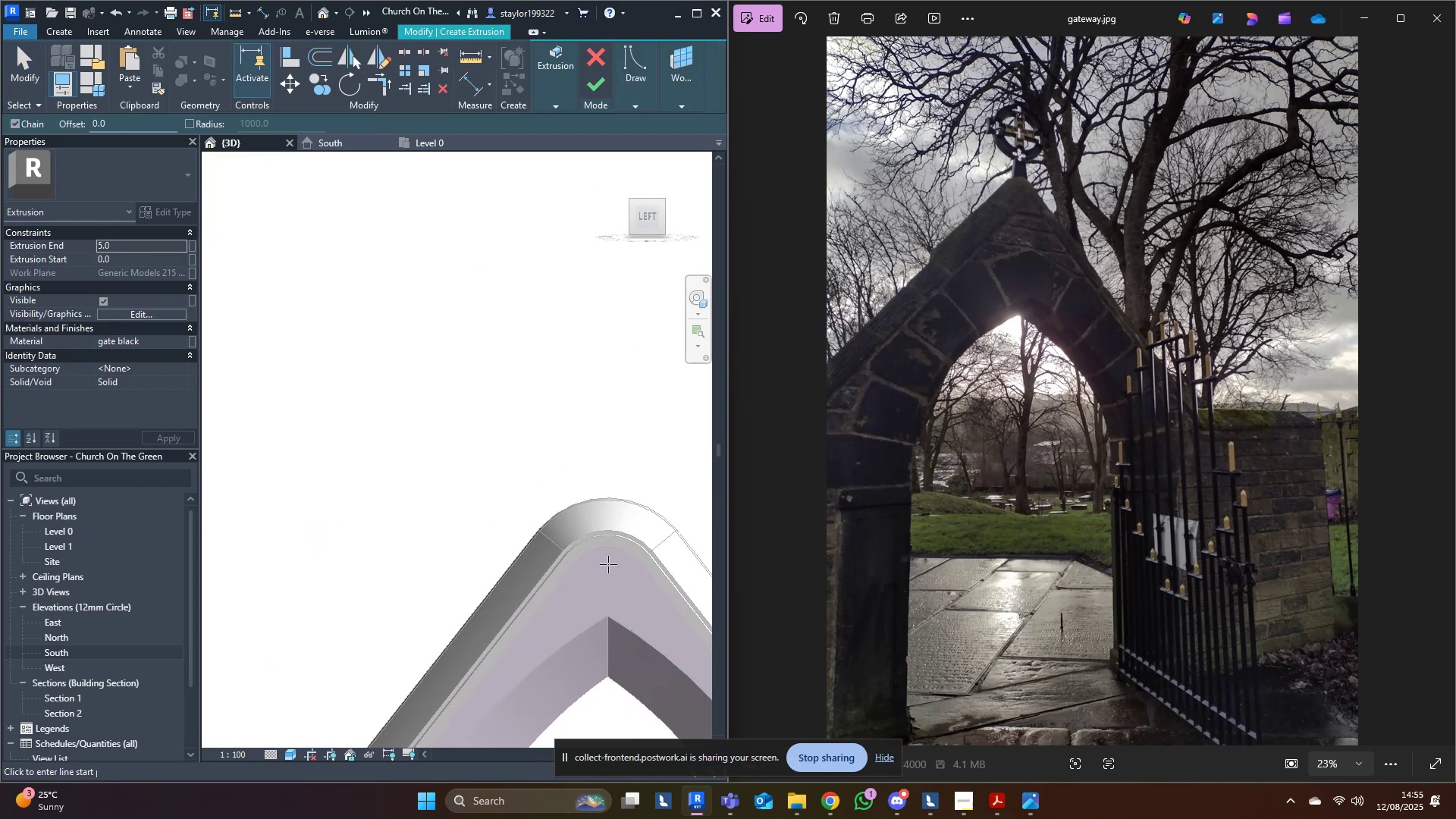 
wait(5.35)
 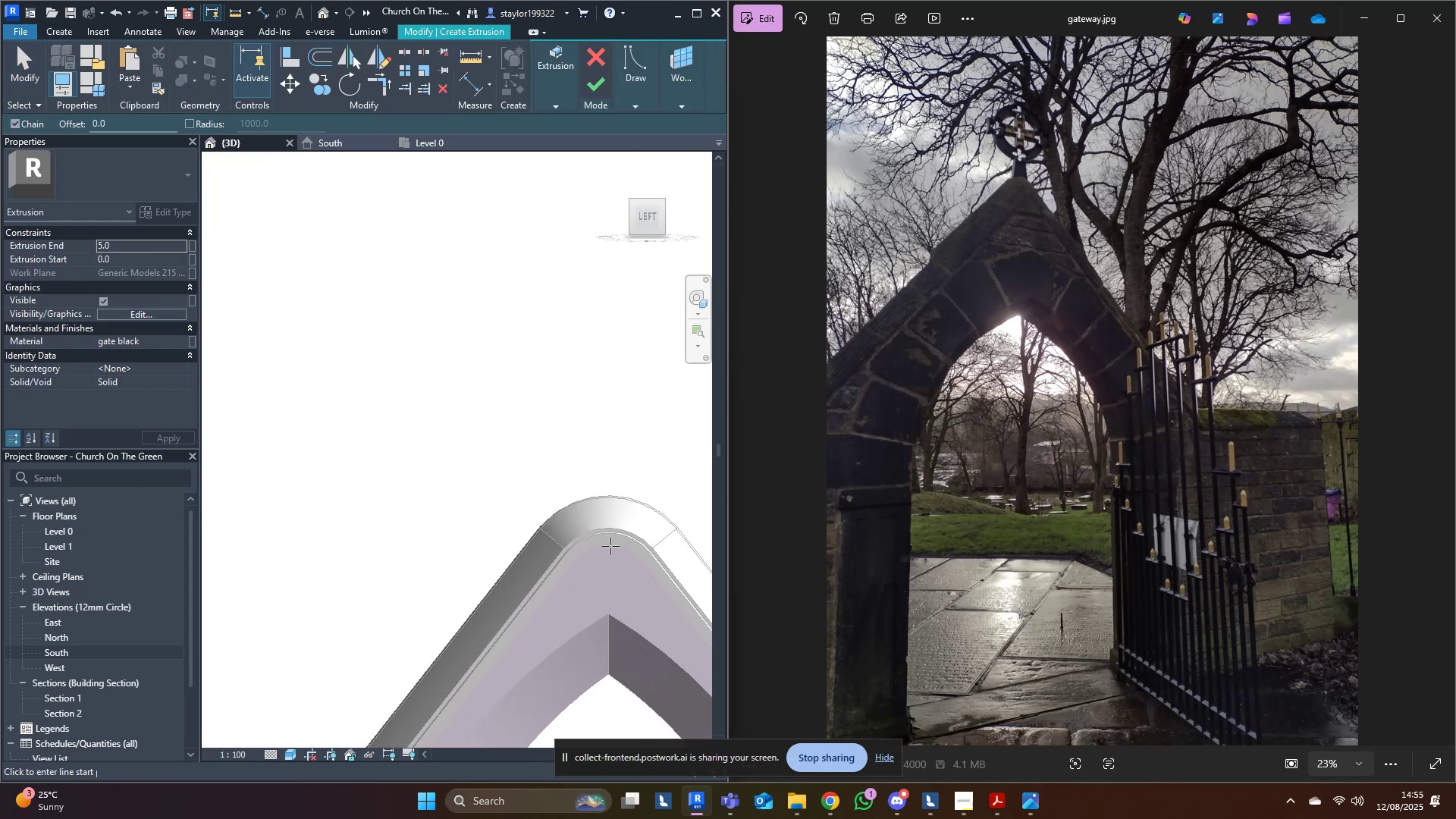 
left_click([608, 616])
 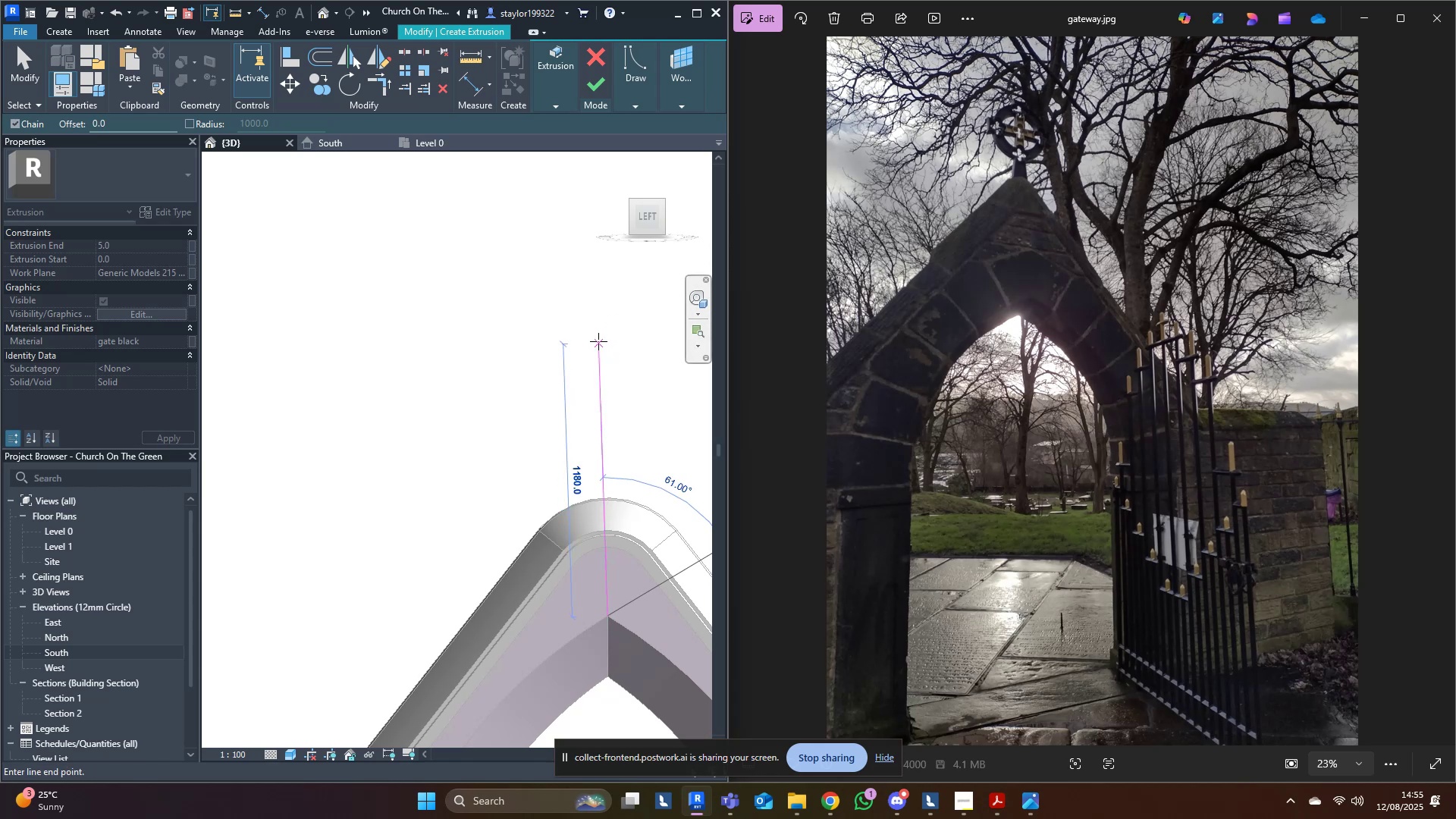 
wait(5.99)
 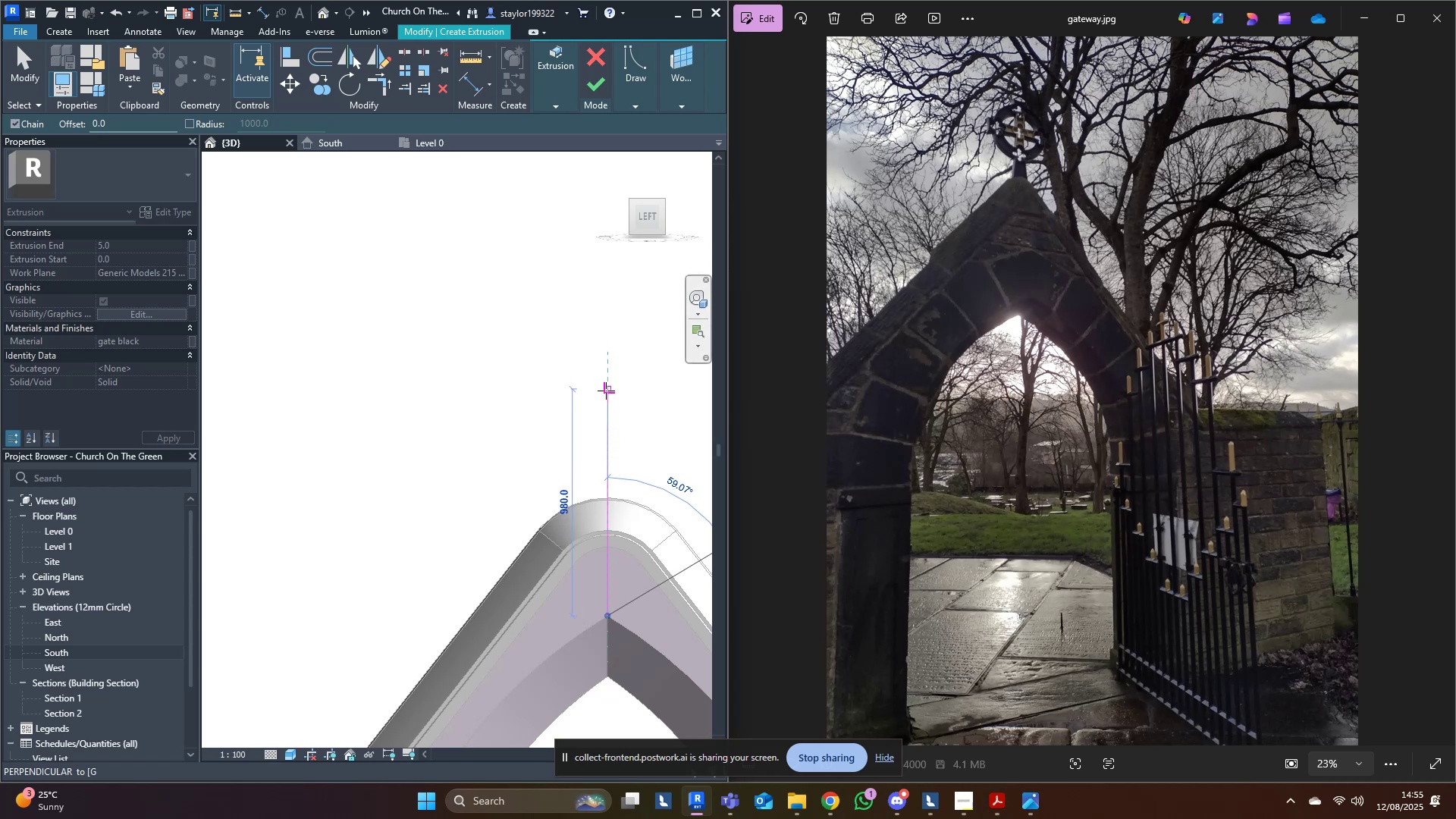 
left_click([604, 344])
 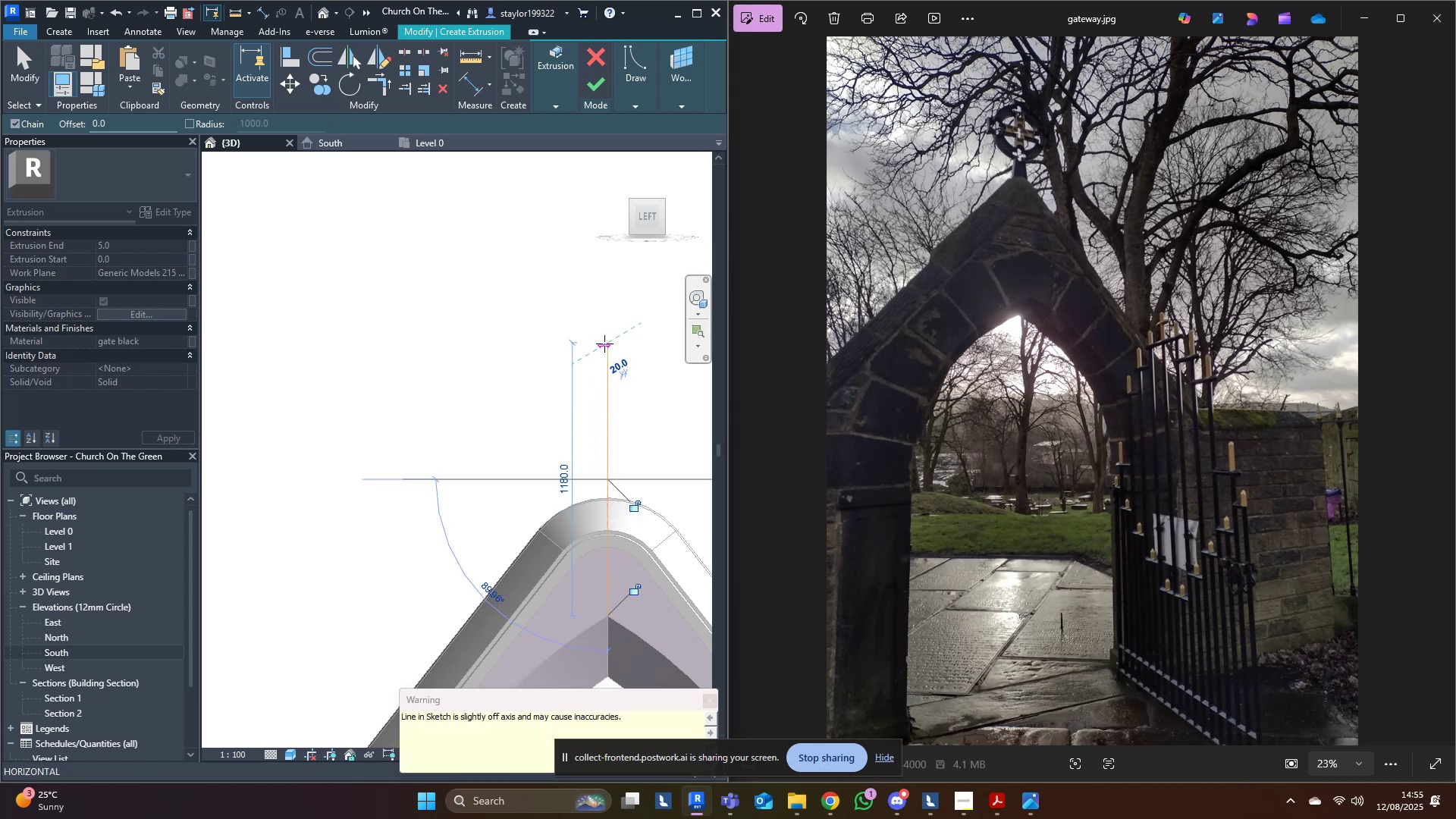 
hold_key(key=Escape, duration=0.53)
 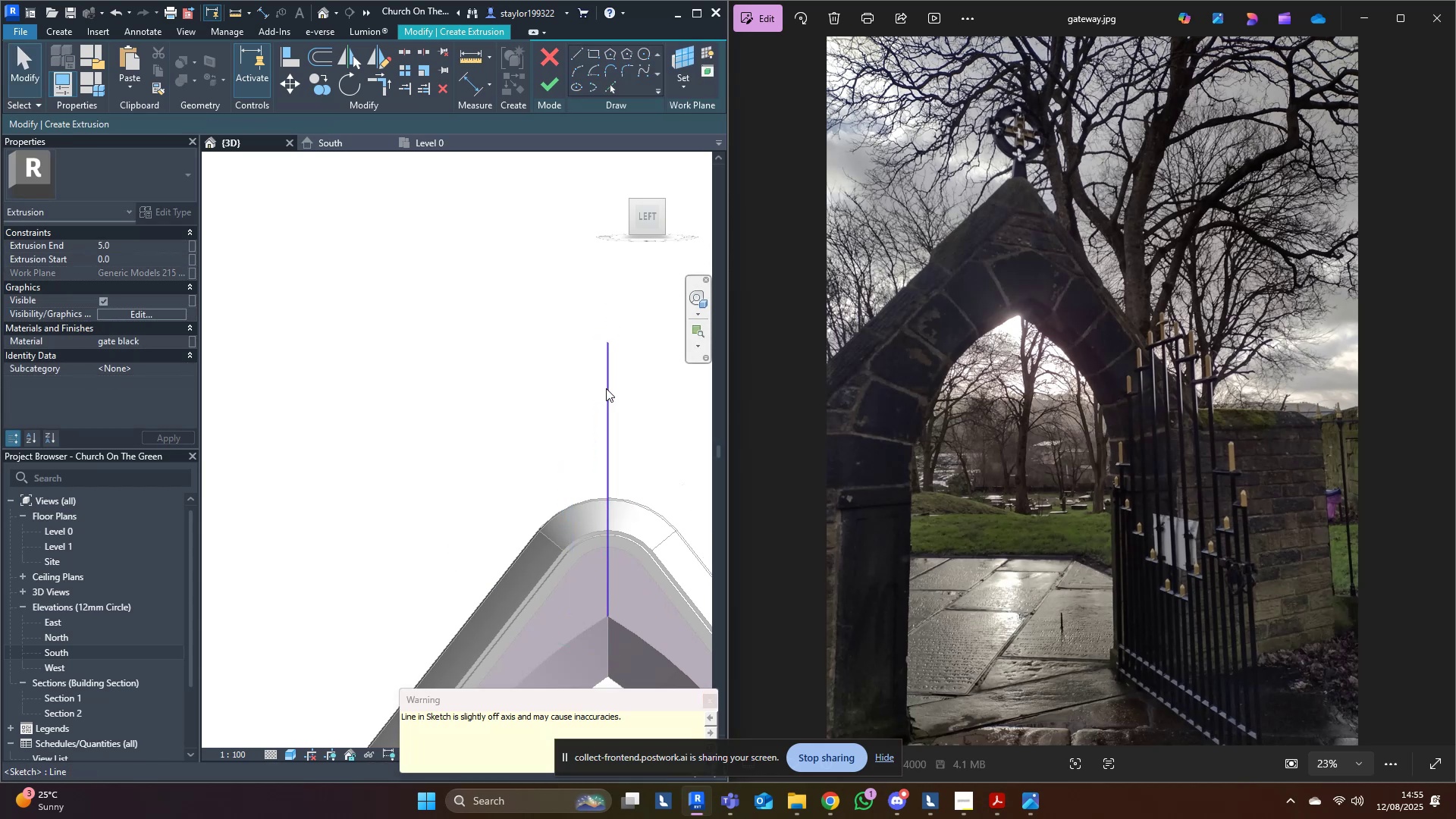 
left_click([606, 388])
 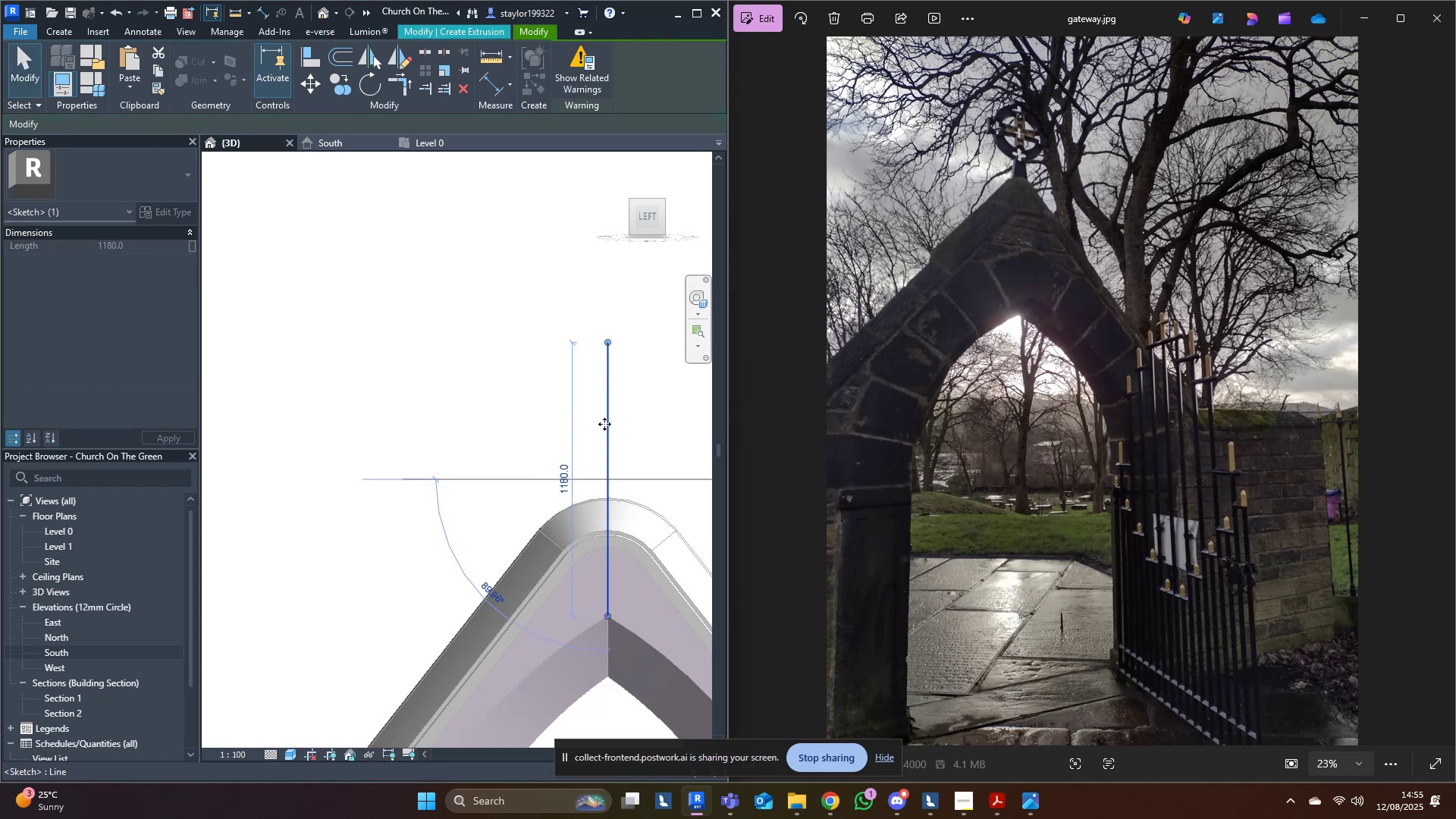 
scroll: coordinate [619, 615], scroll_direction: up, amount: 4.0
 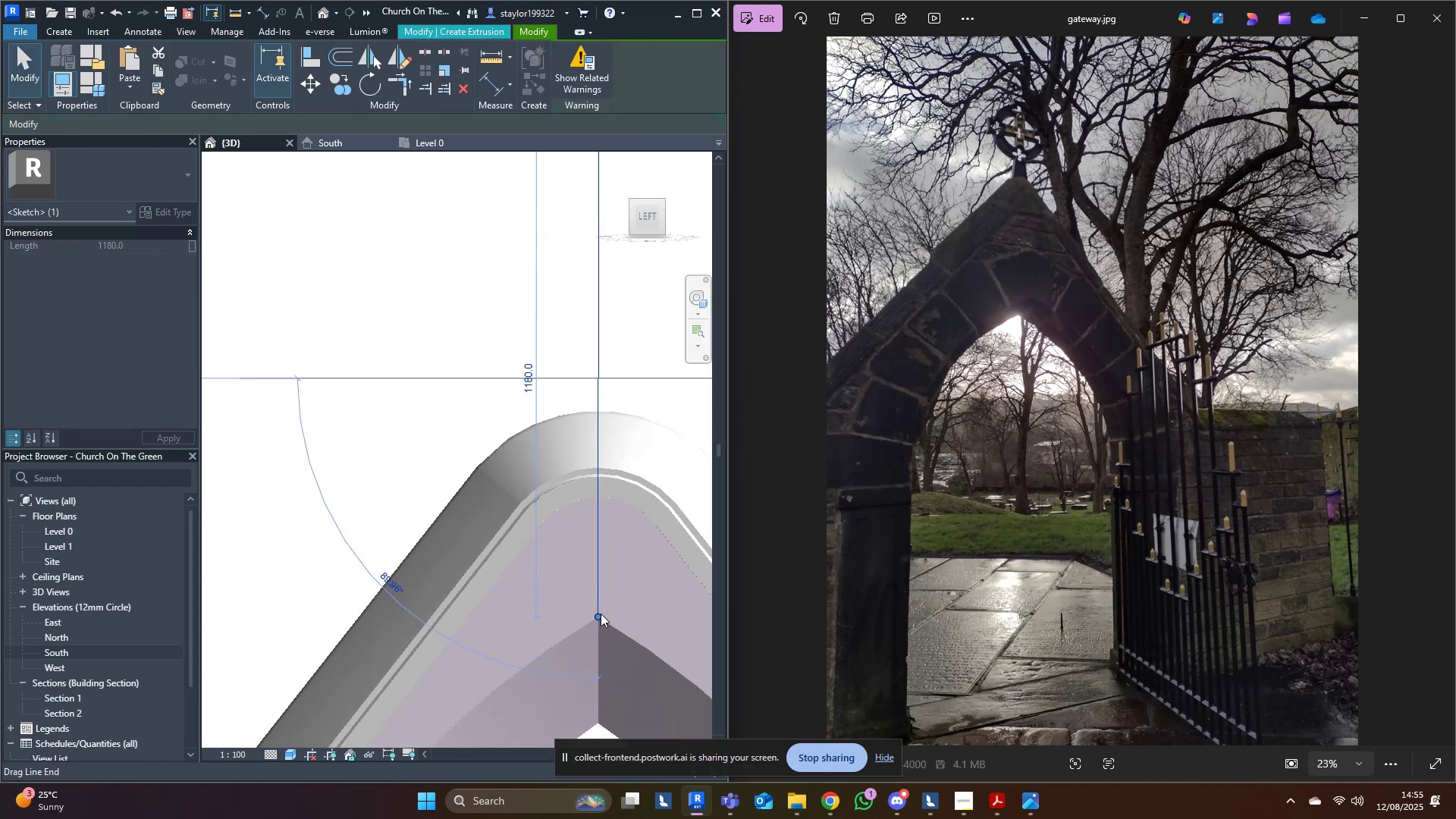 
hold_key(key=ShiftLeft, duration=1.54)
 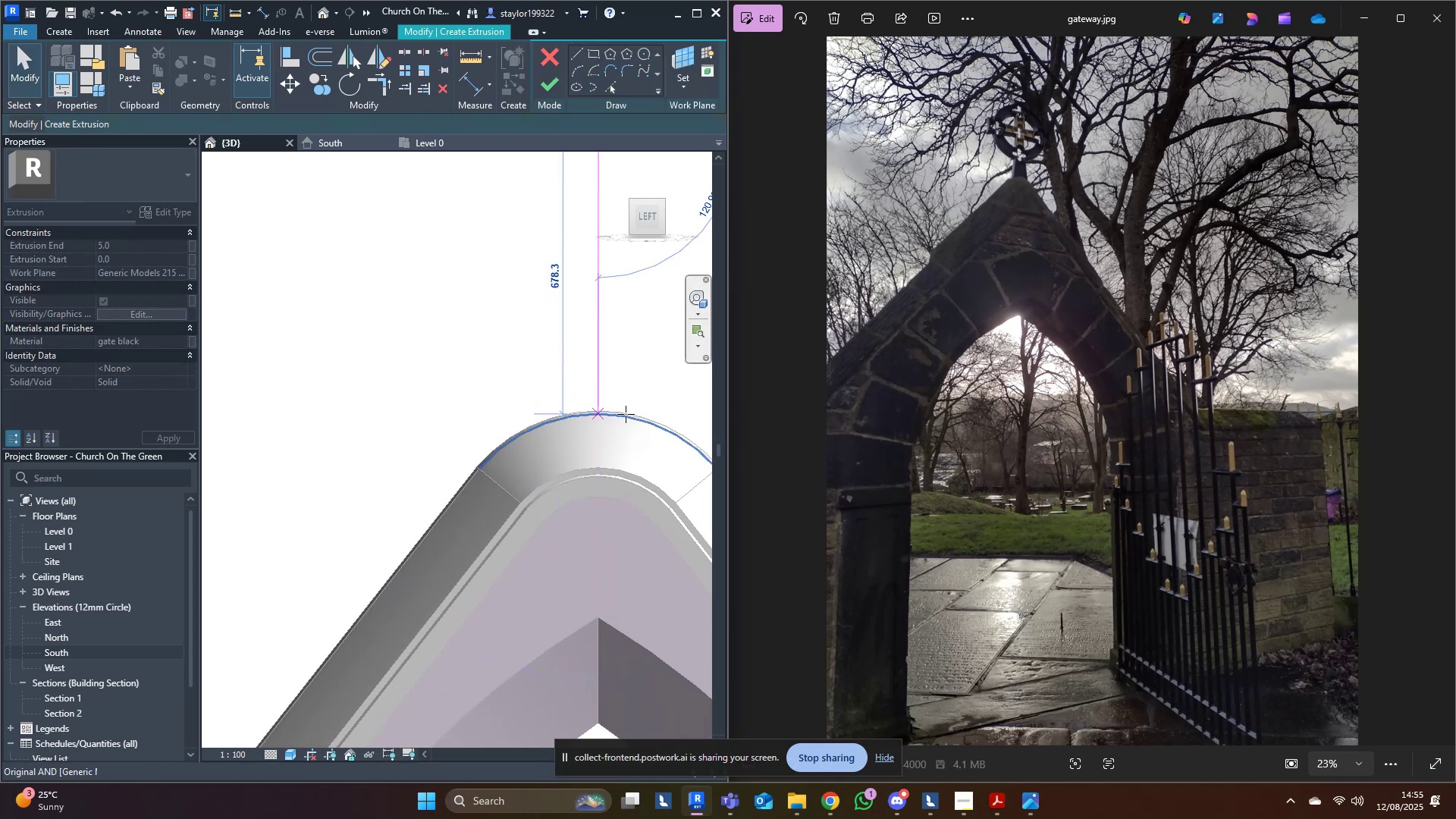 
key(Shift+ShiftLeft)
 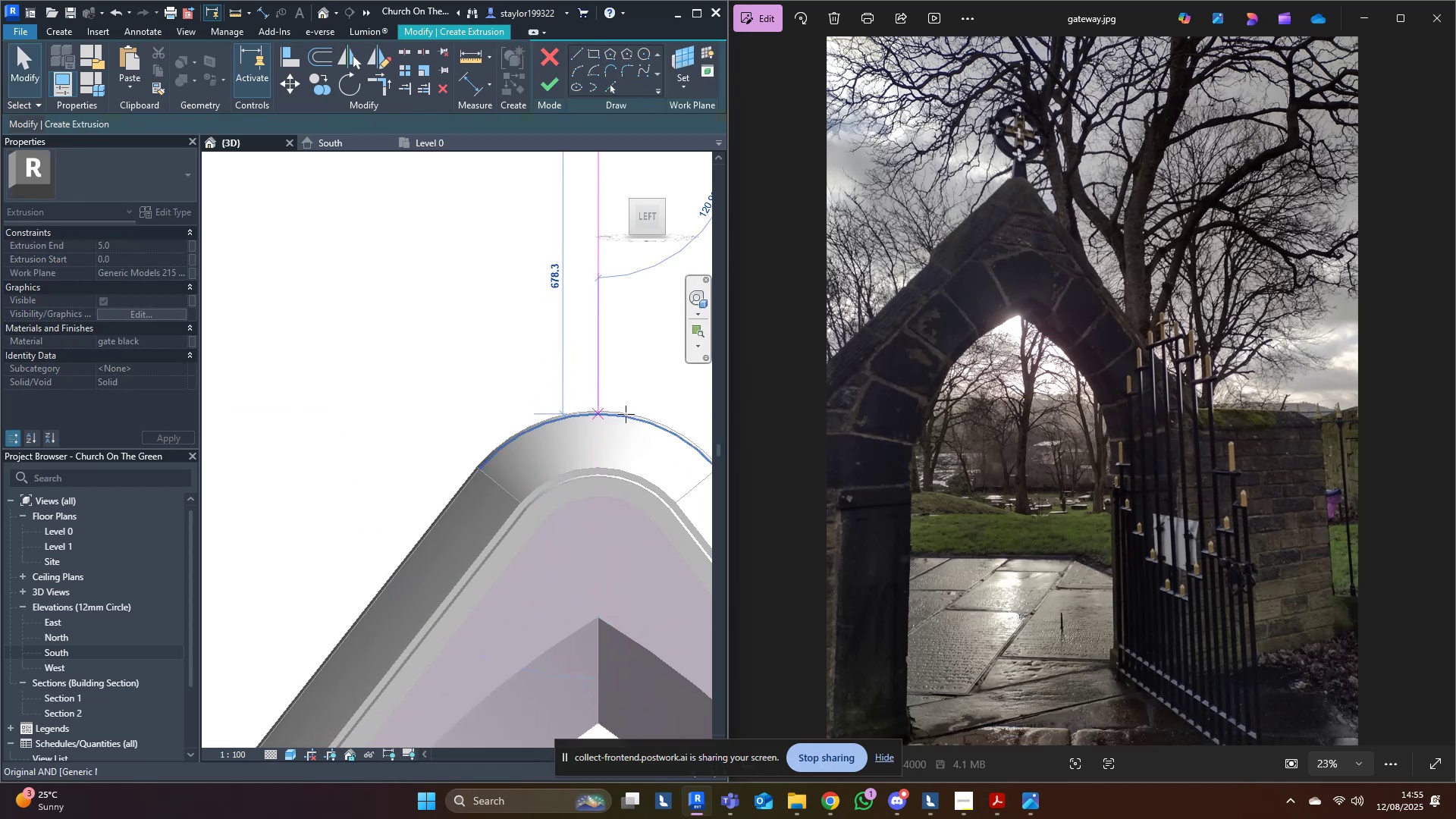 
key(Shift+ShiftLeft)
 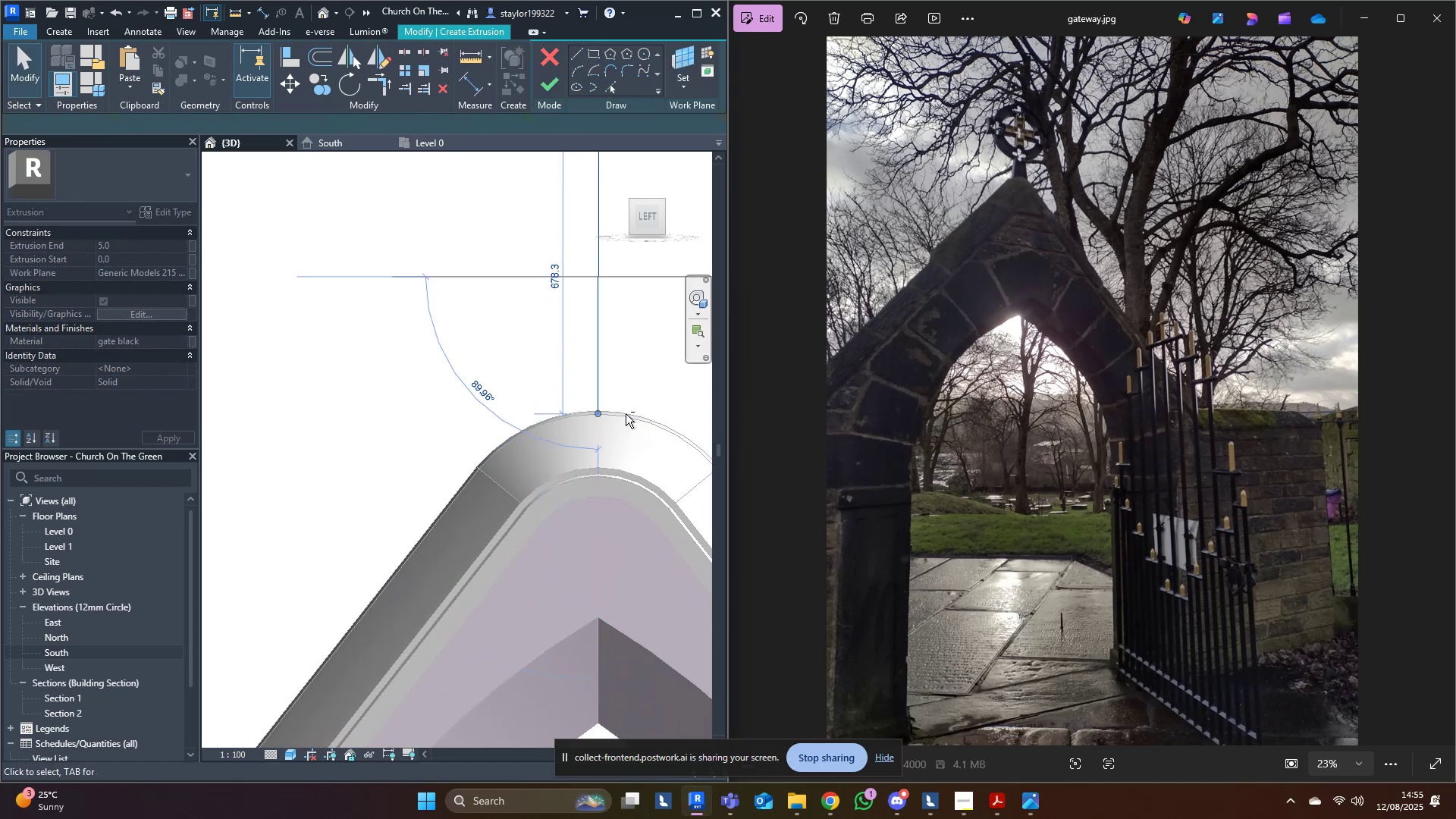 
key(Shift+ShiftLeft)
 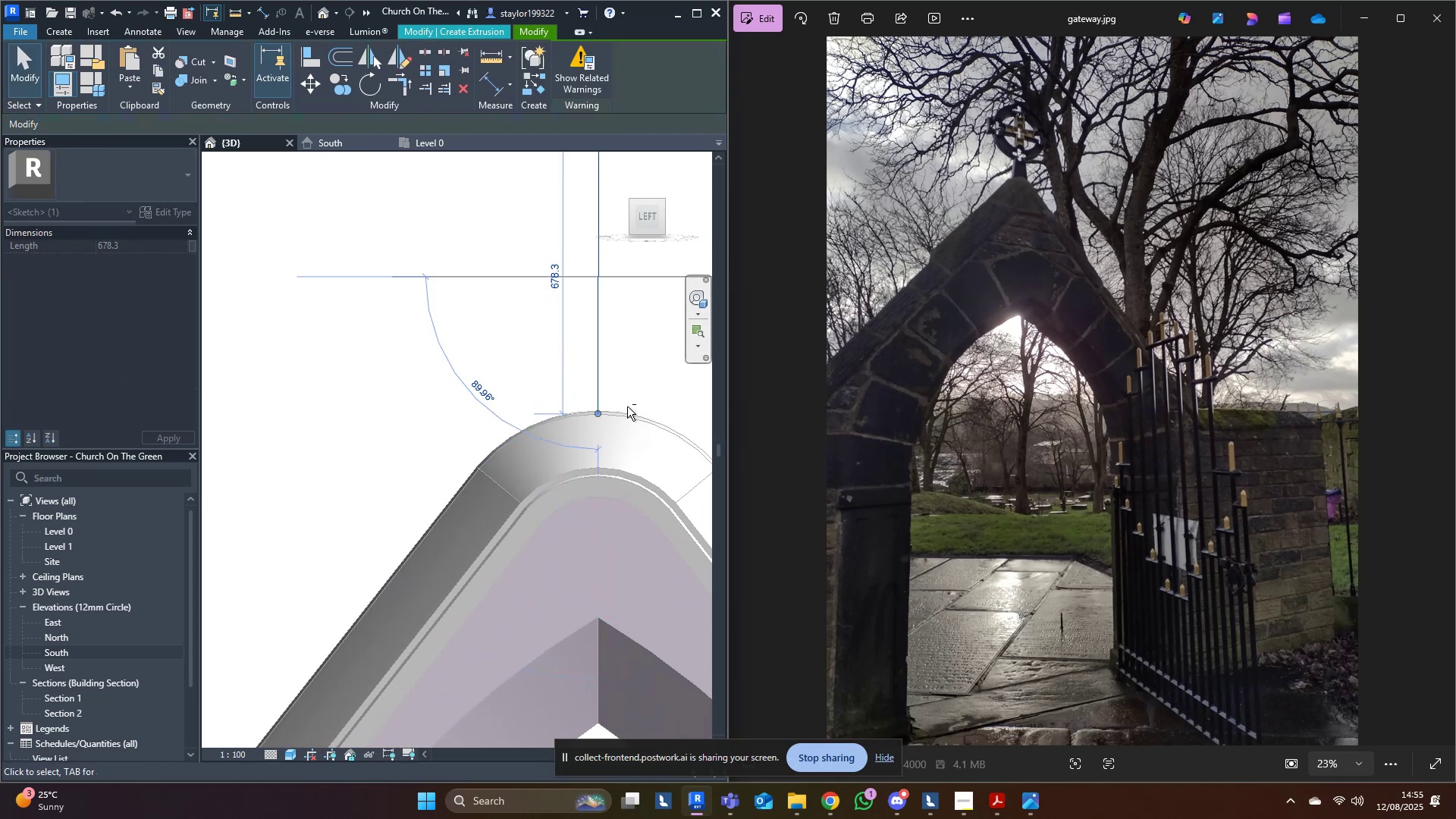 
key(Shift+ShiftLeft)
 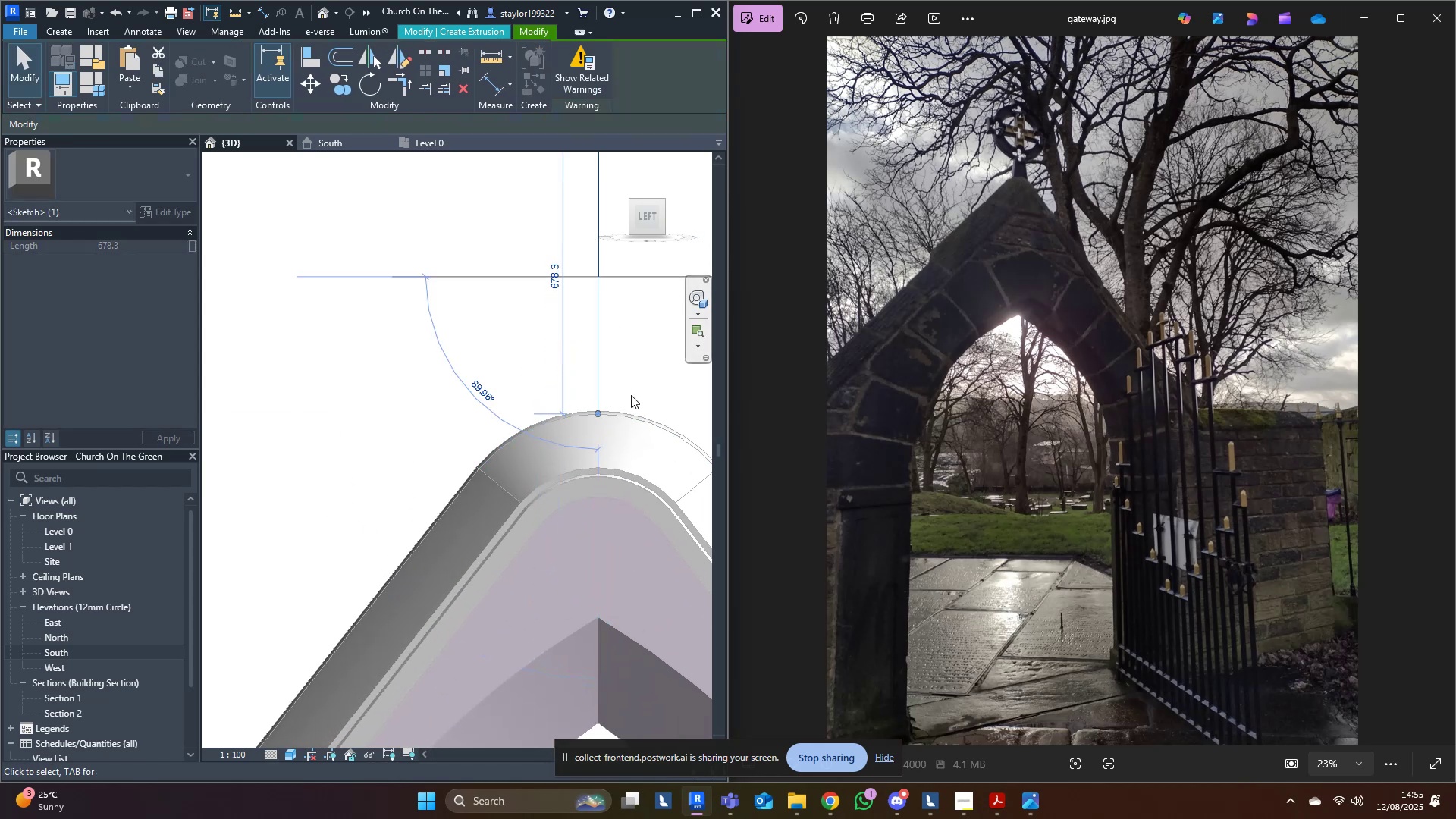 
left_click([631, 395])
 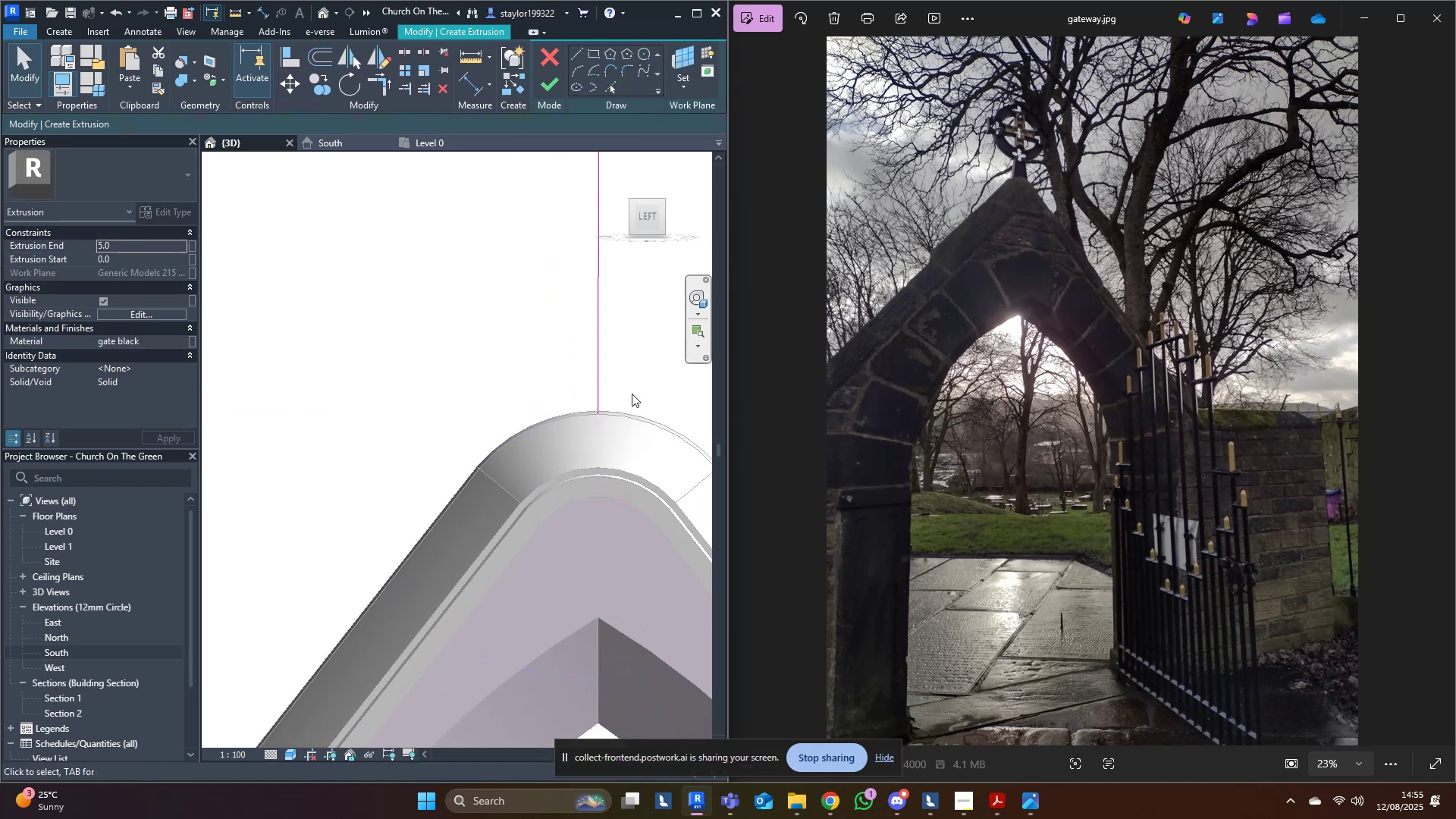 
scroll: coordinate [626, 401], scroll_direction: down, amount: 3.0
 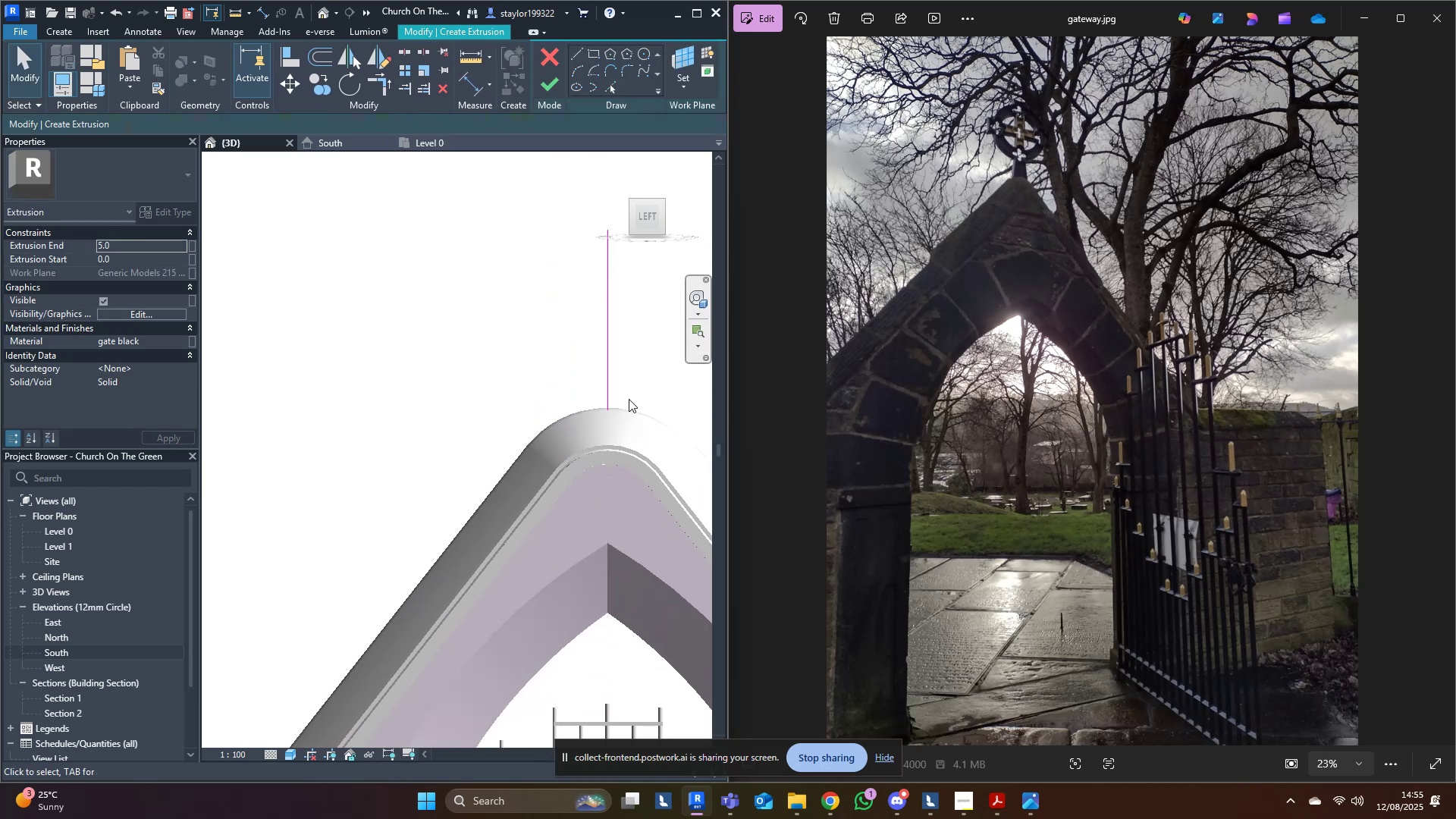 
hold_key(key=ShiftLeft, duration=0.47)
 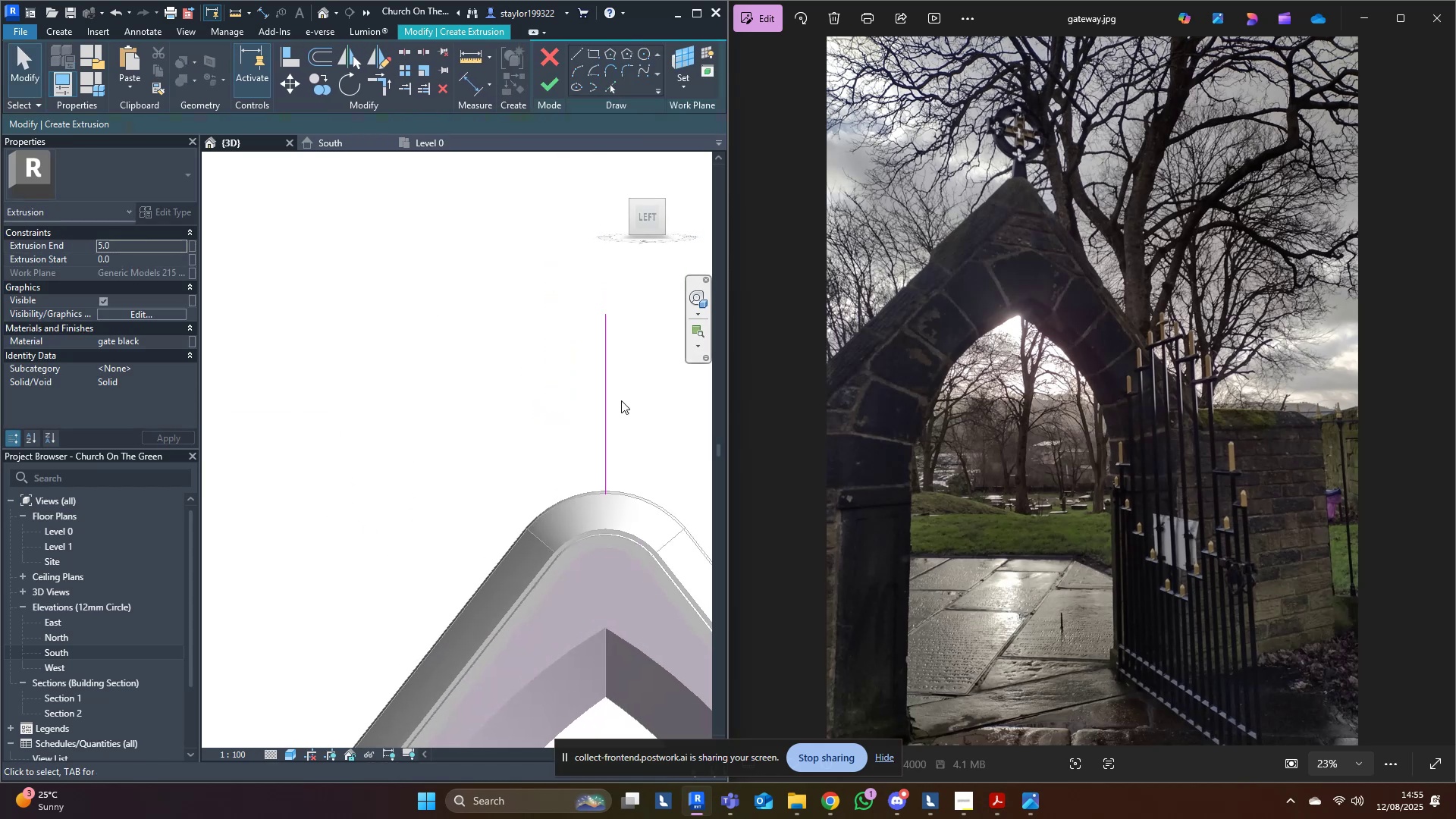 
scroll: coordinate [585, 411], scroll_direction: down, amount: 8.0
 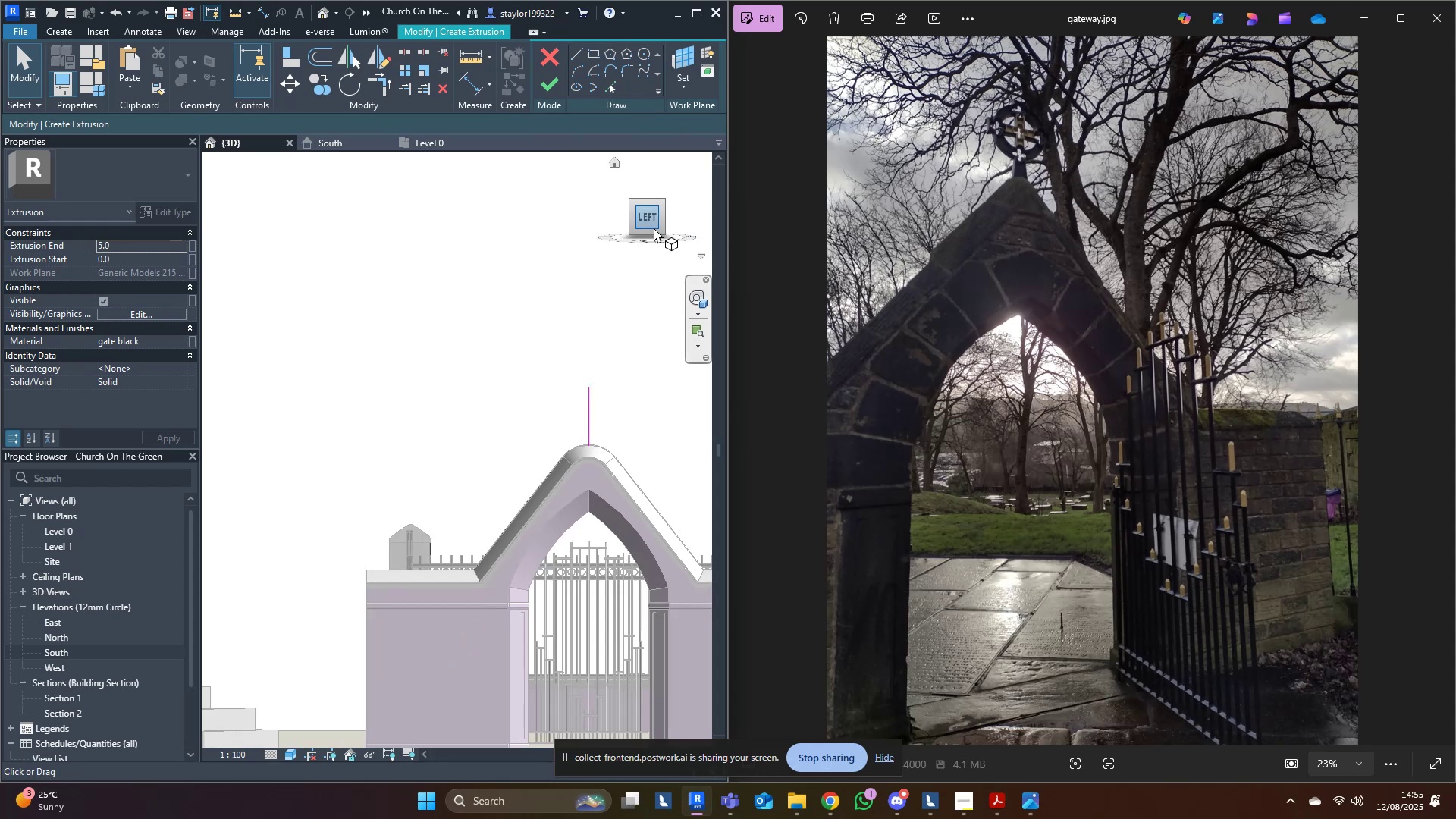 
left_click([653, 223])
 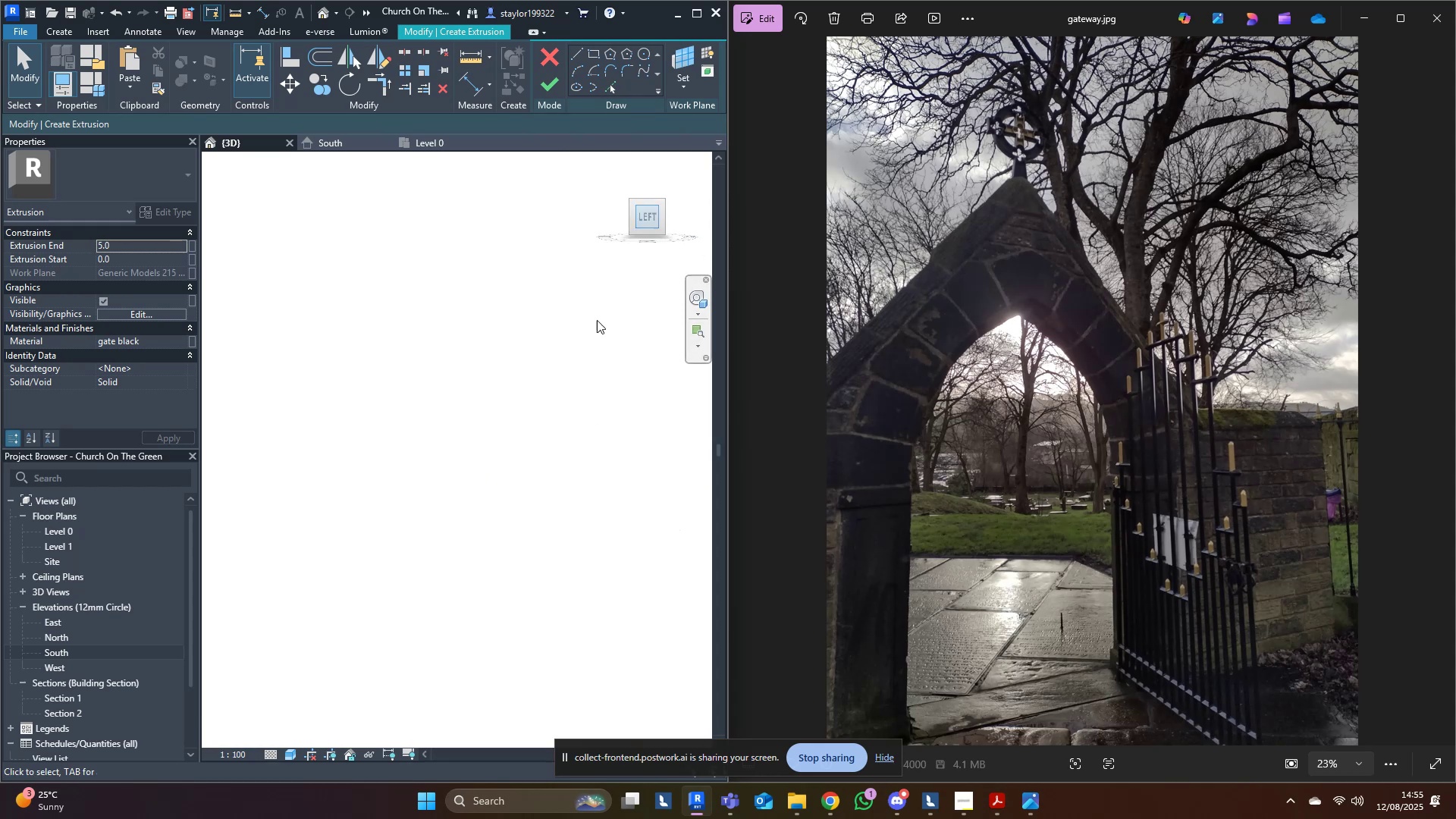 
scroll: coordinate [527, 375], scroll_direction: up, amount: 18.0
 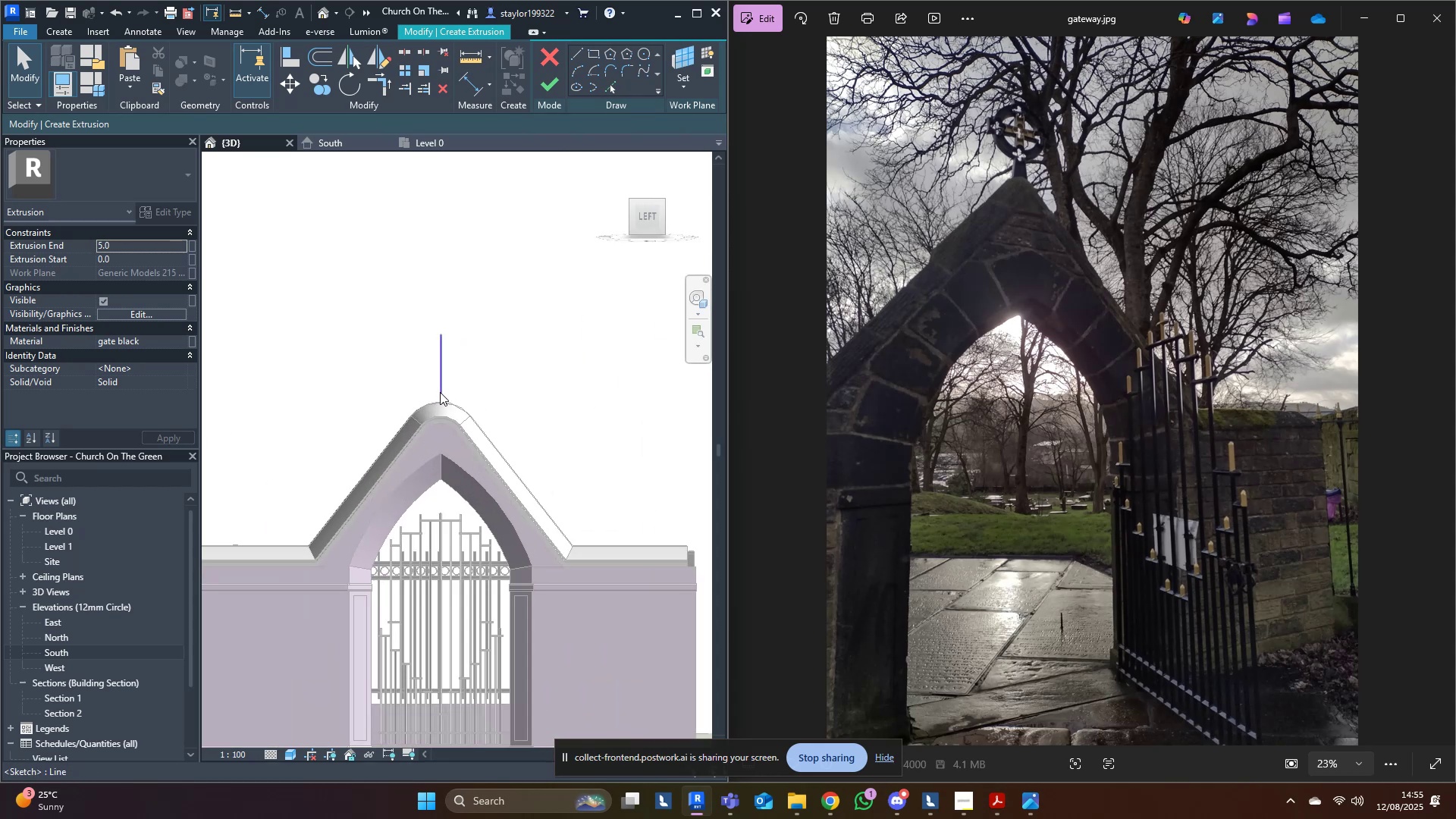 
left_click([441, 386])
 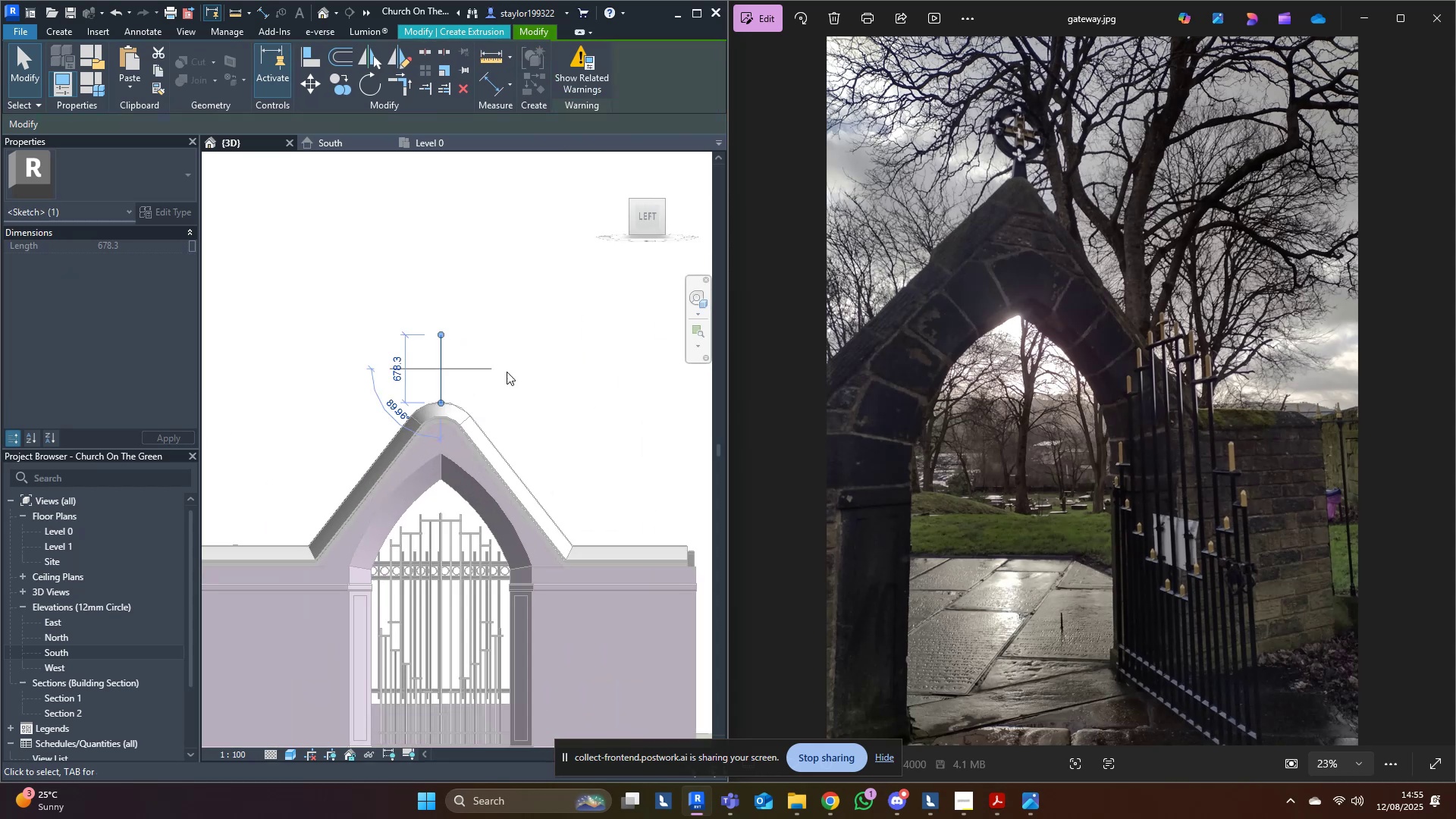 
left_click([535, 372])
 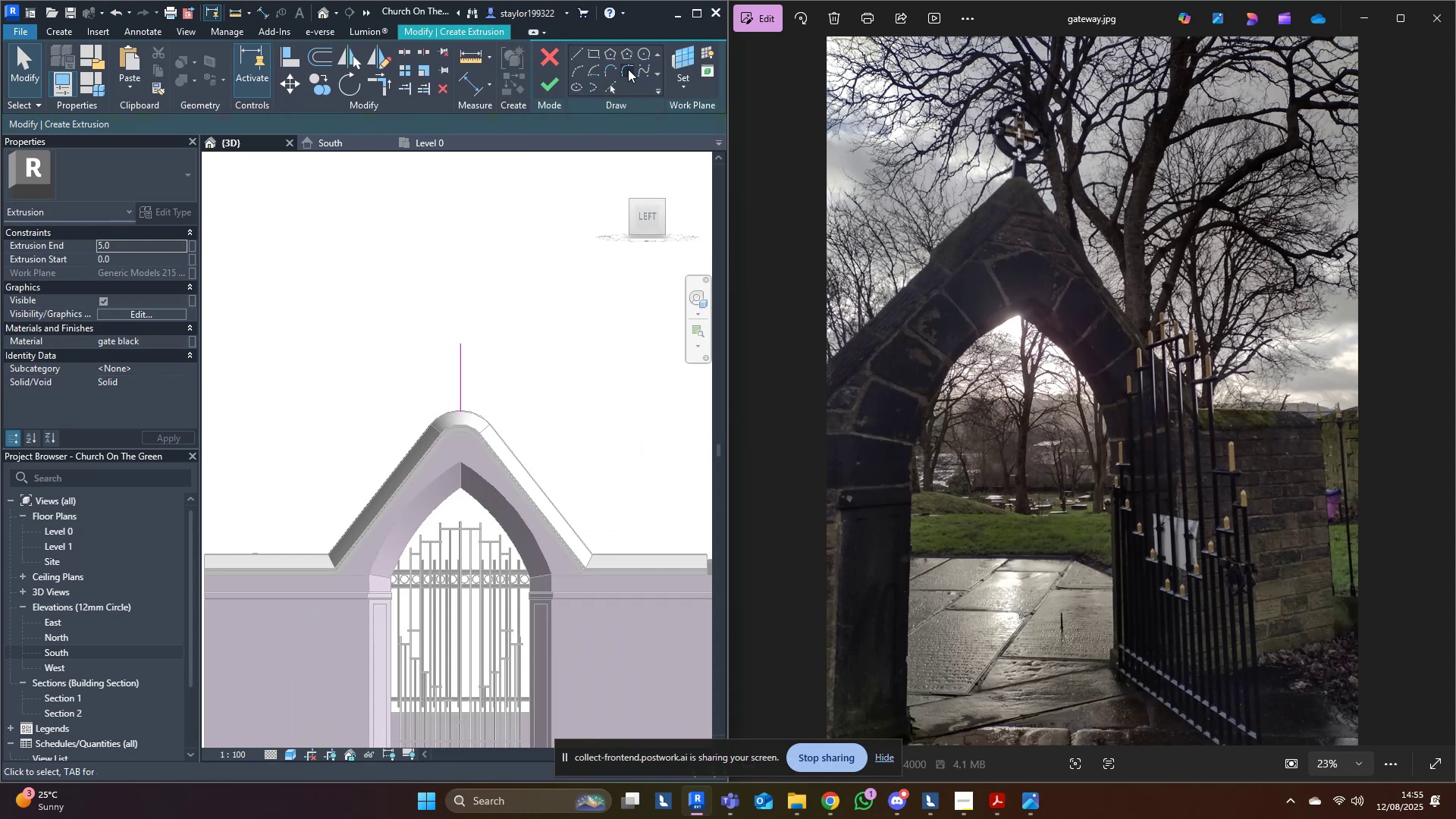 
left_click([646, 58])
 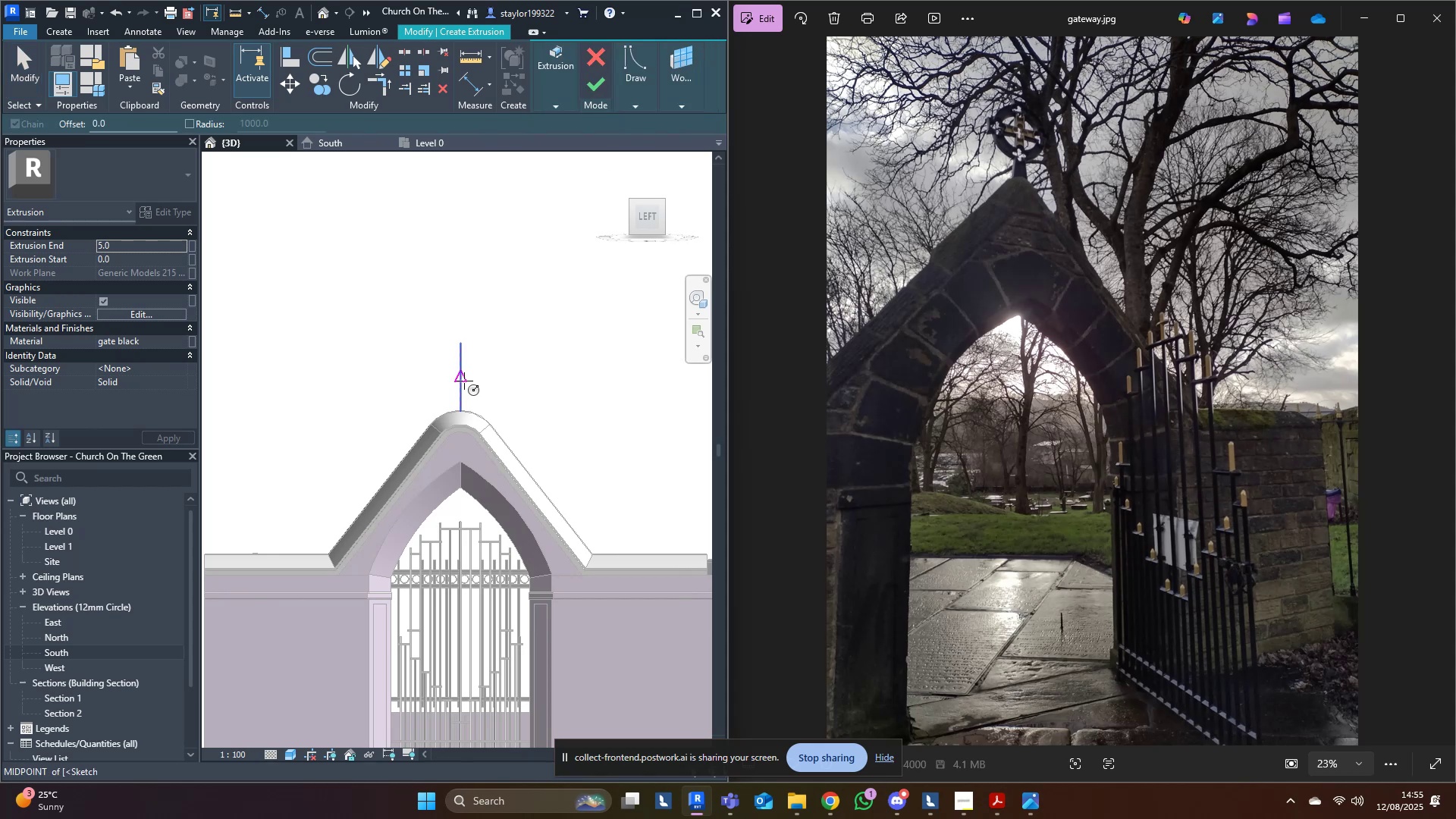 
left_click([463, 378])
 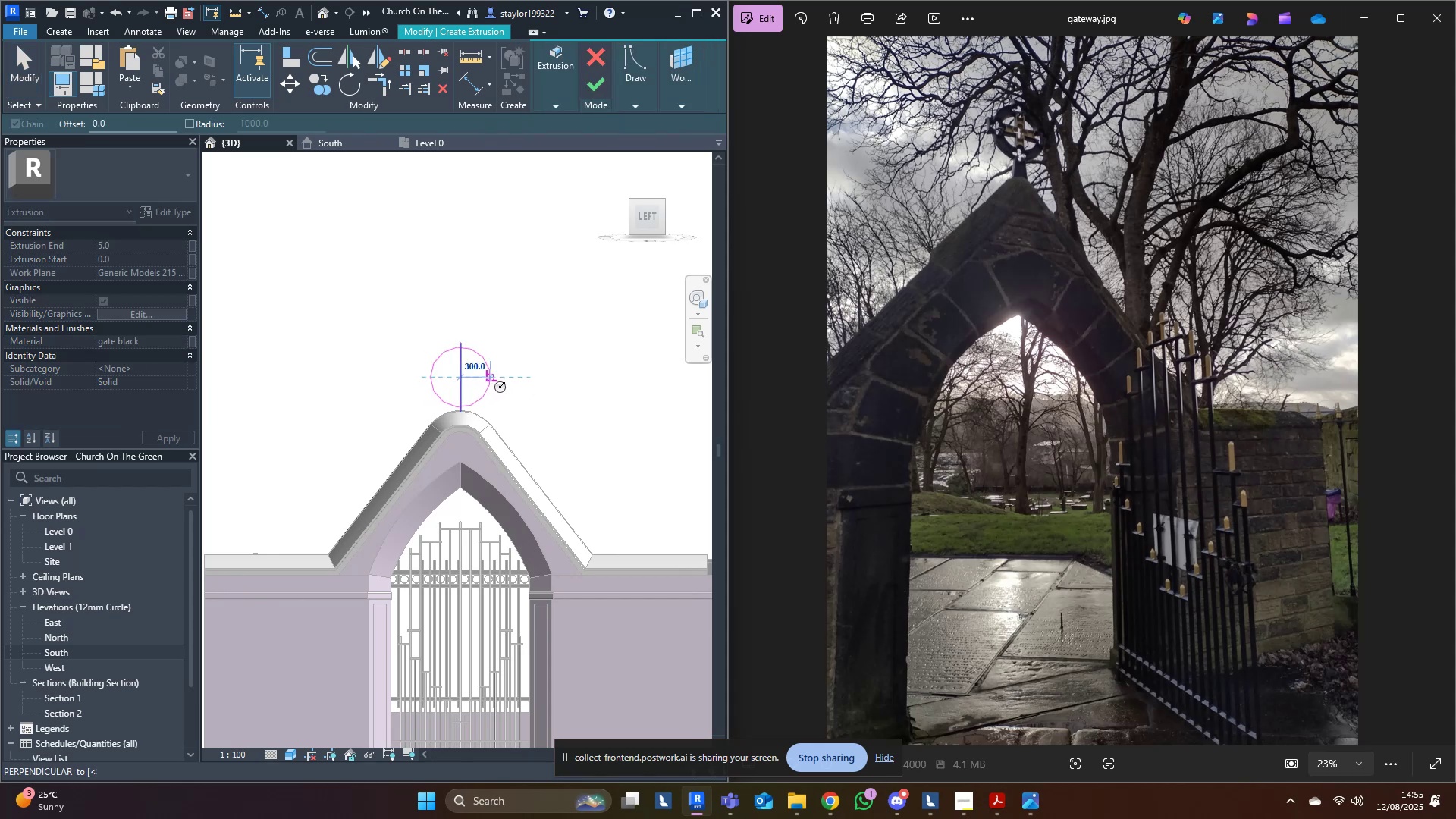 
left_click([489, 378])
 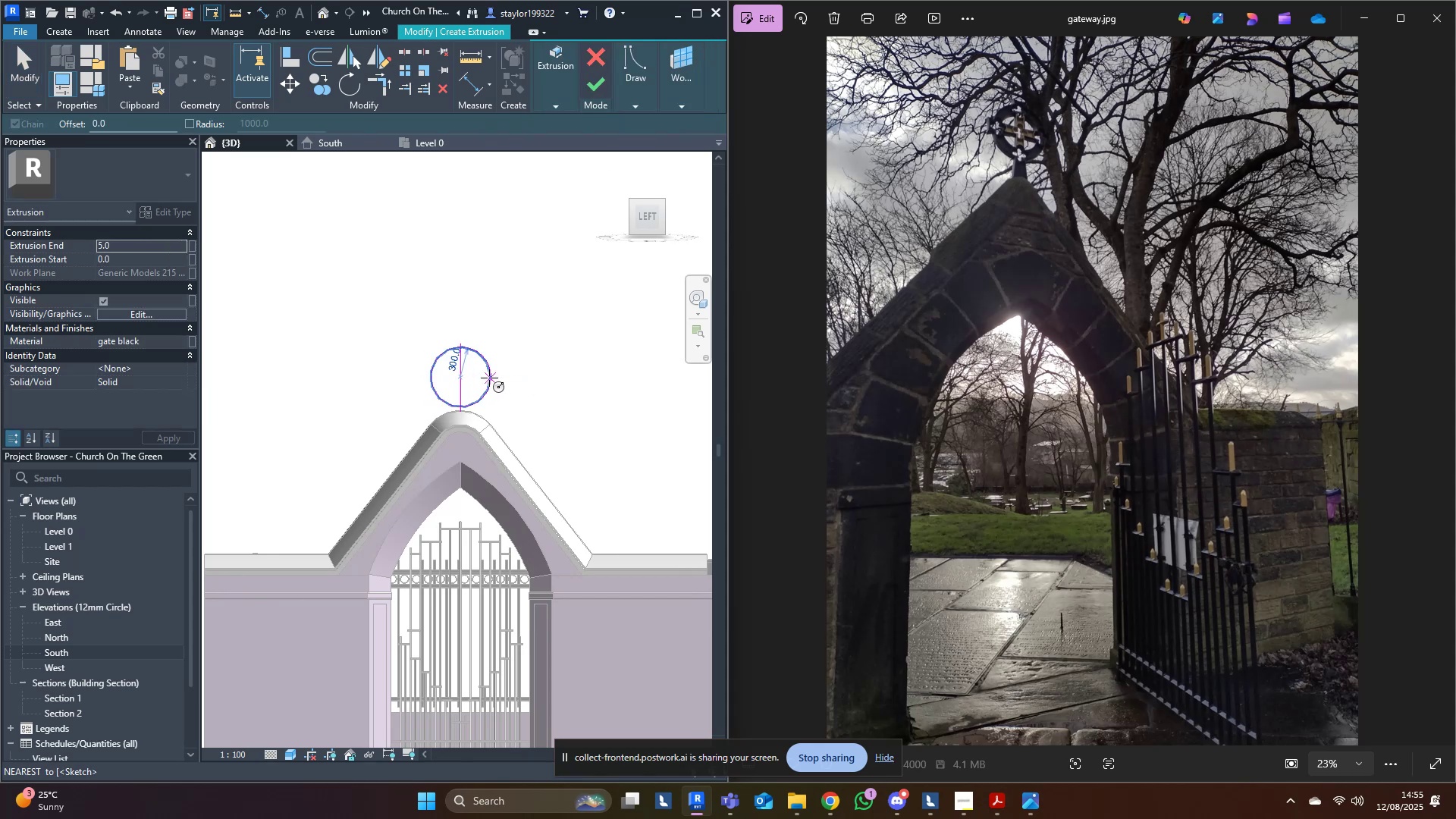 
key(Escape)
 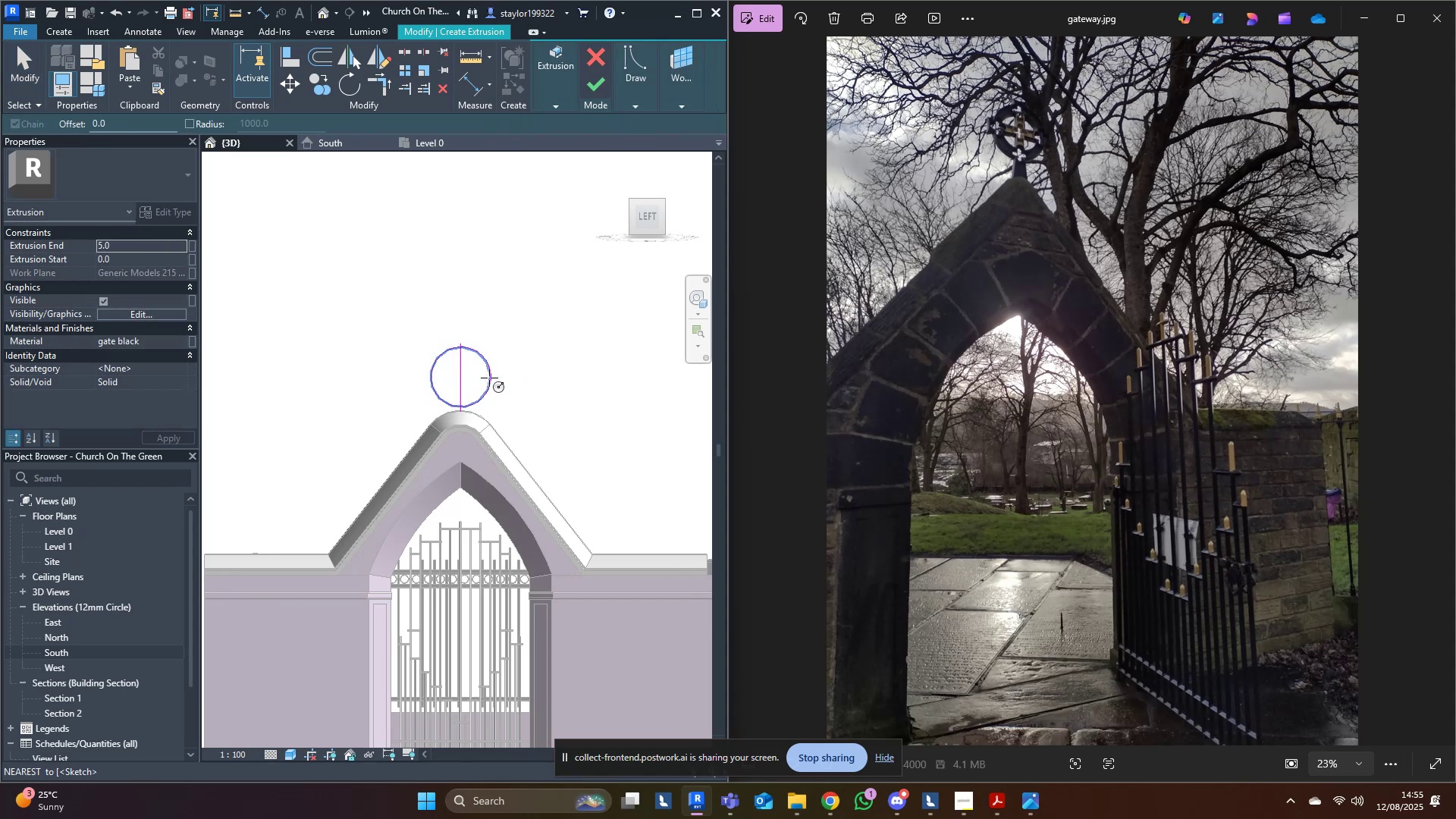 
key(Escape)
 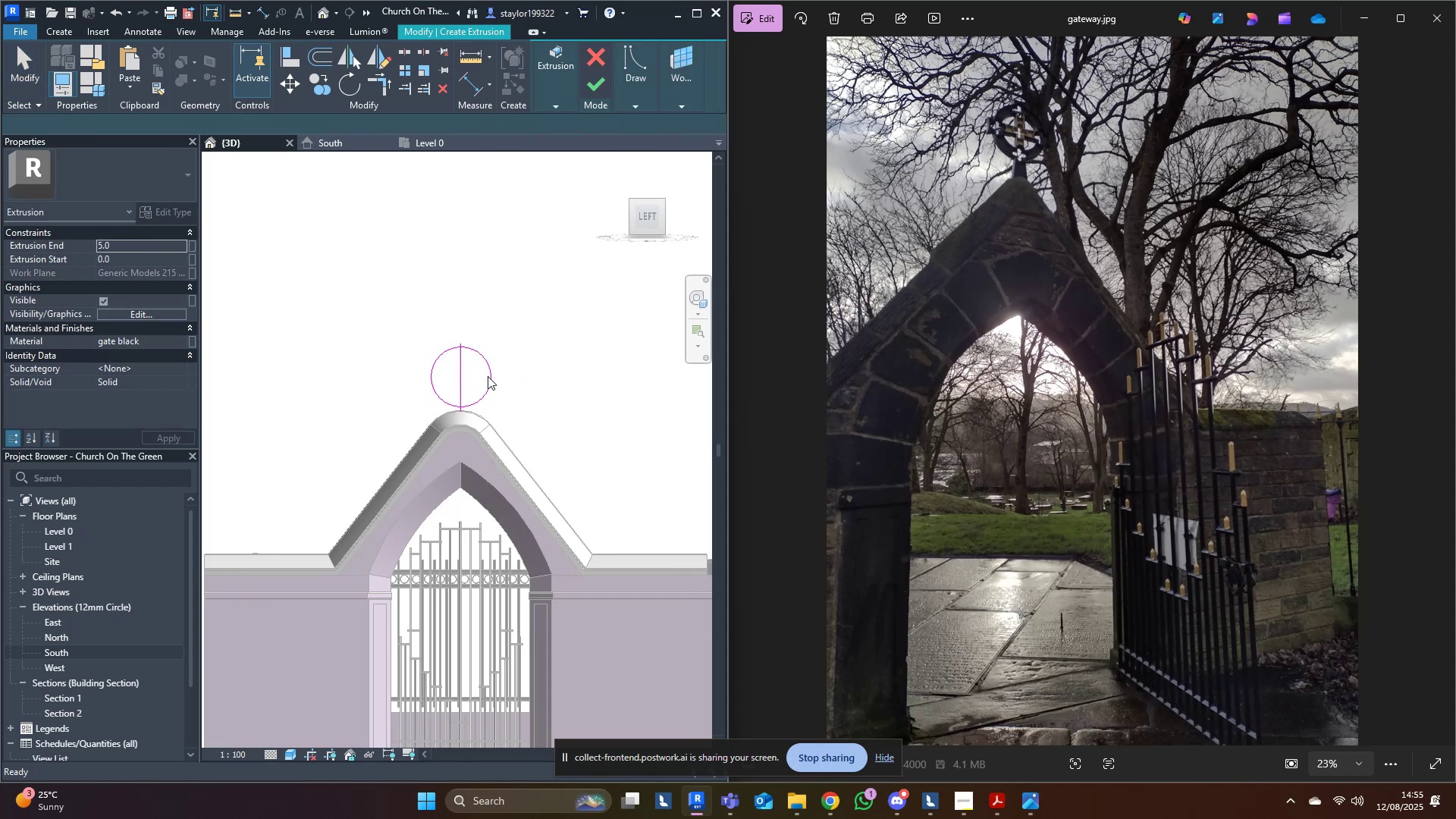 
key(Escape)
 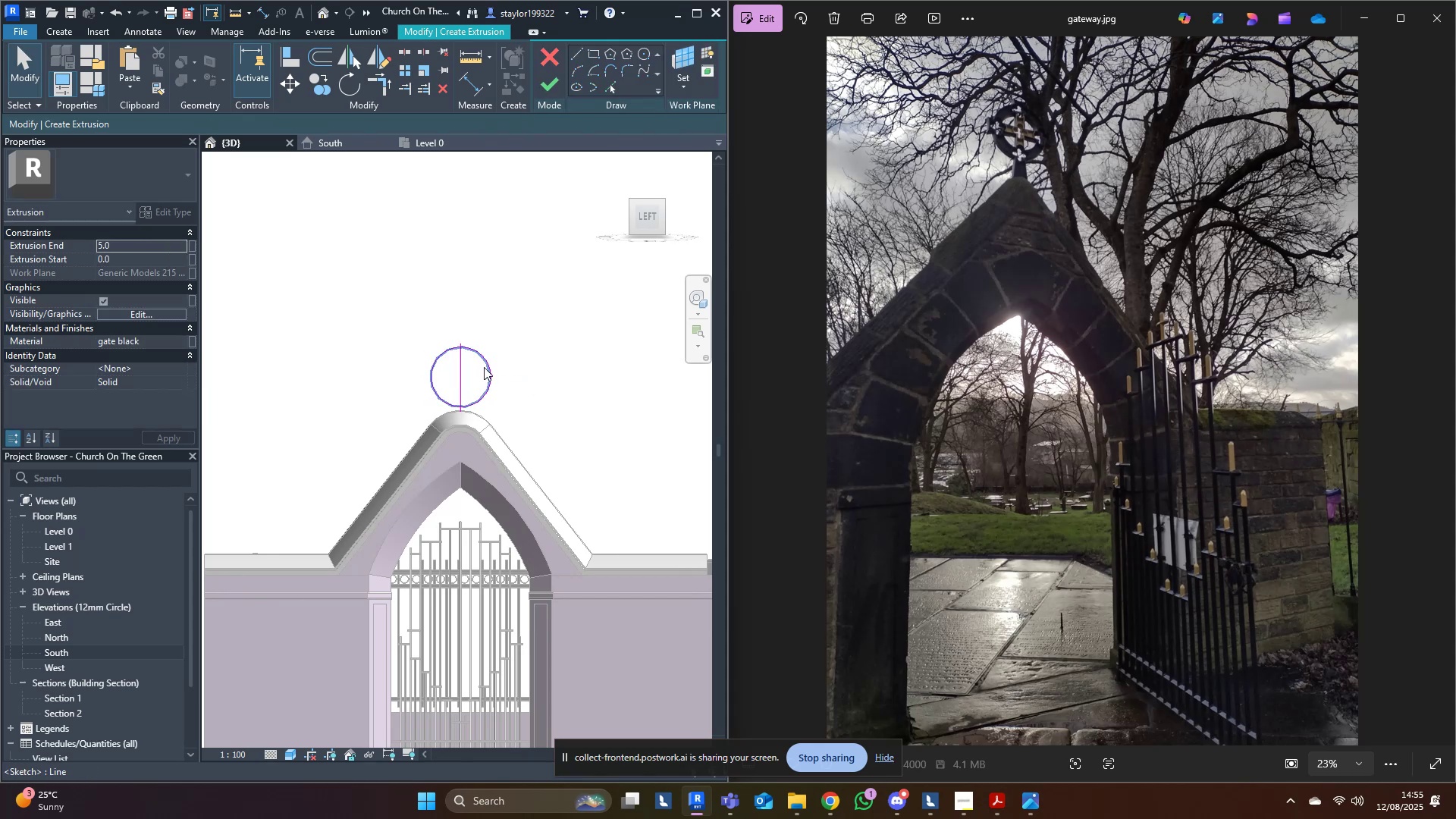 
left_click([484, 366])
 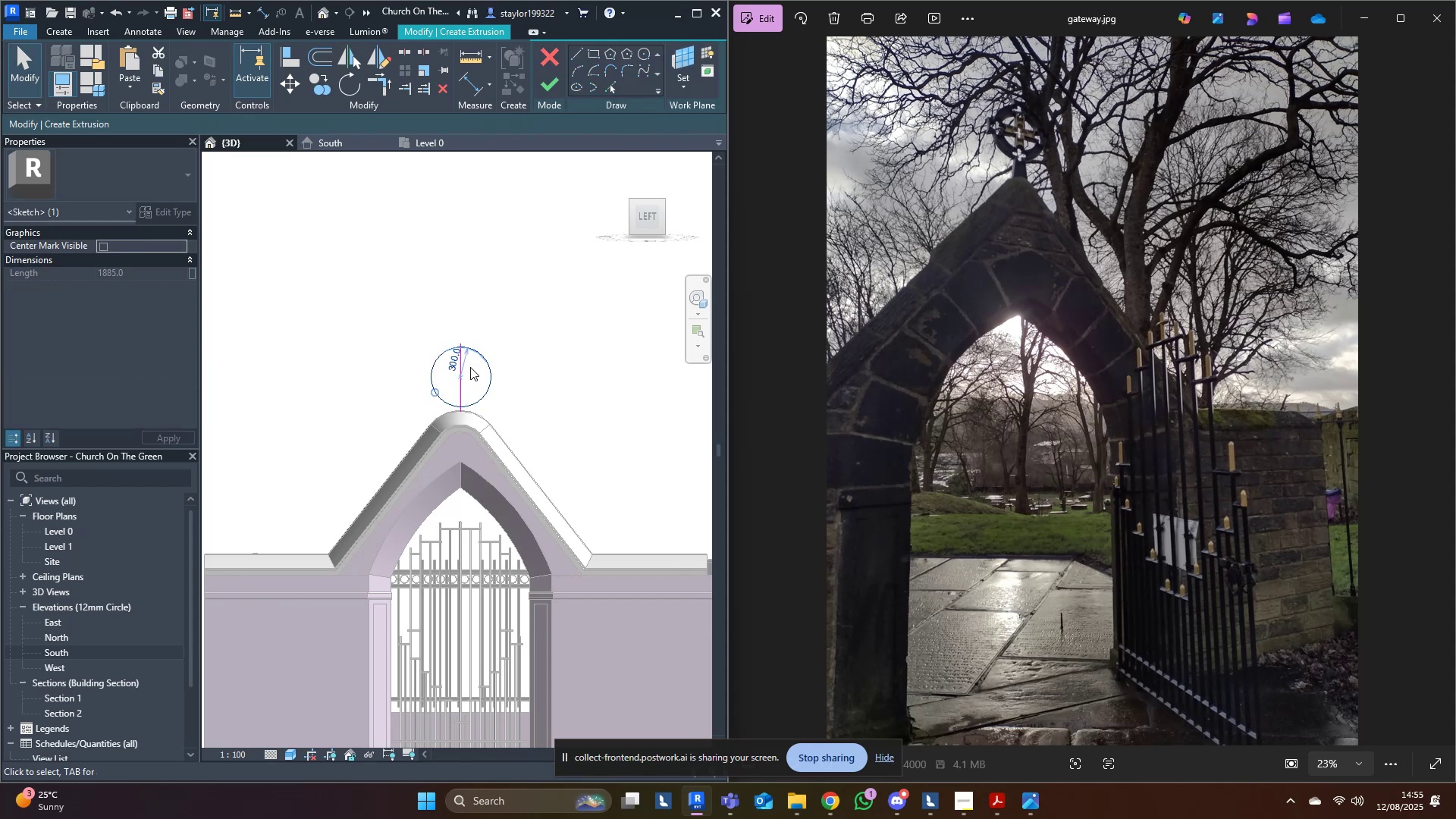 
scroll: coordinate [413, 361], scroll_direction: up, amount: 4.0
 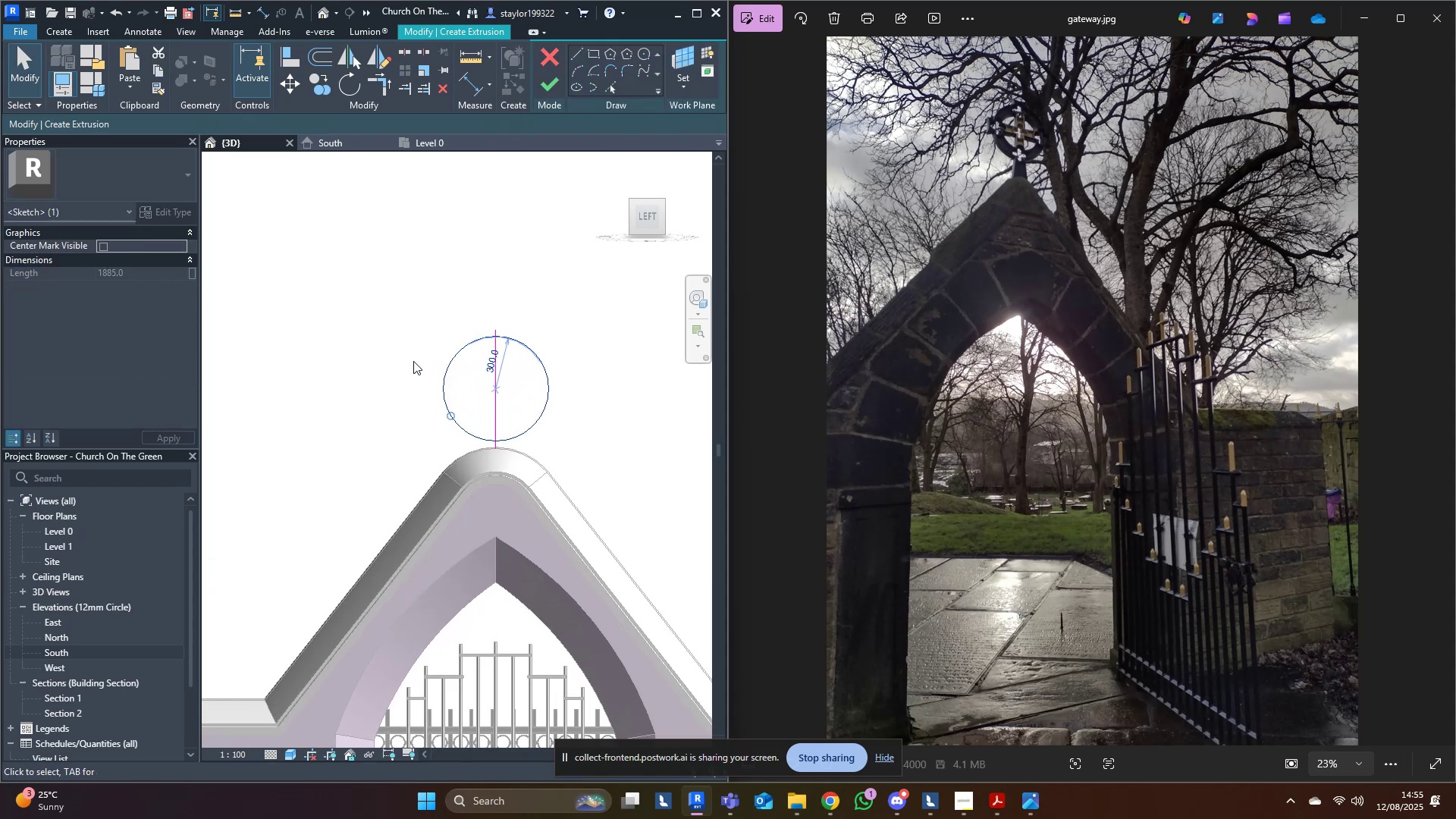 
key(M)
 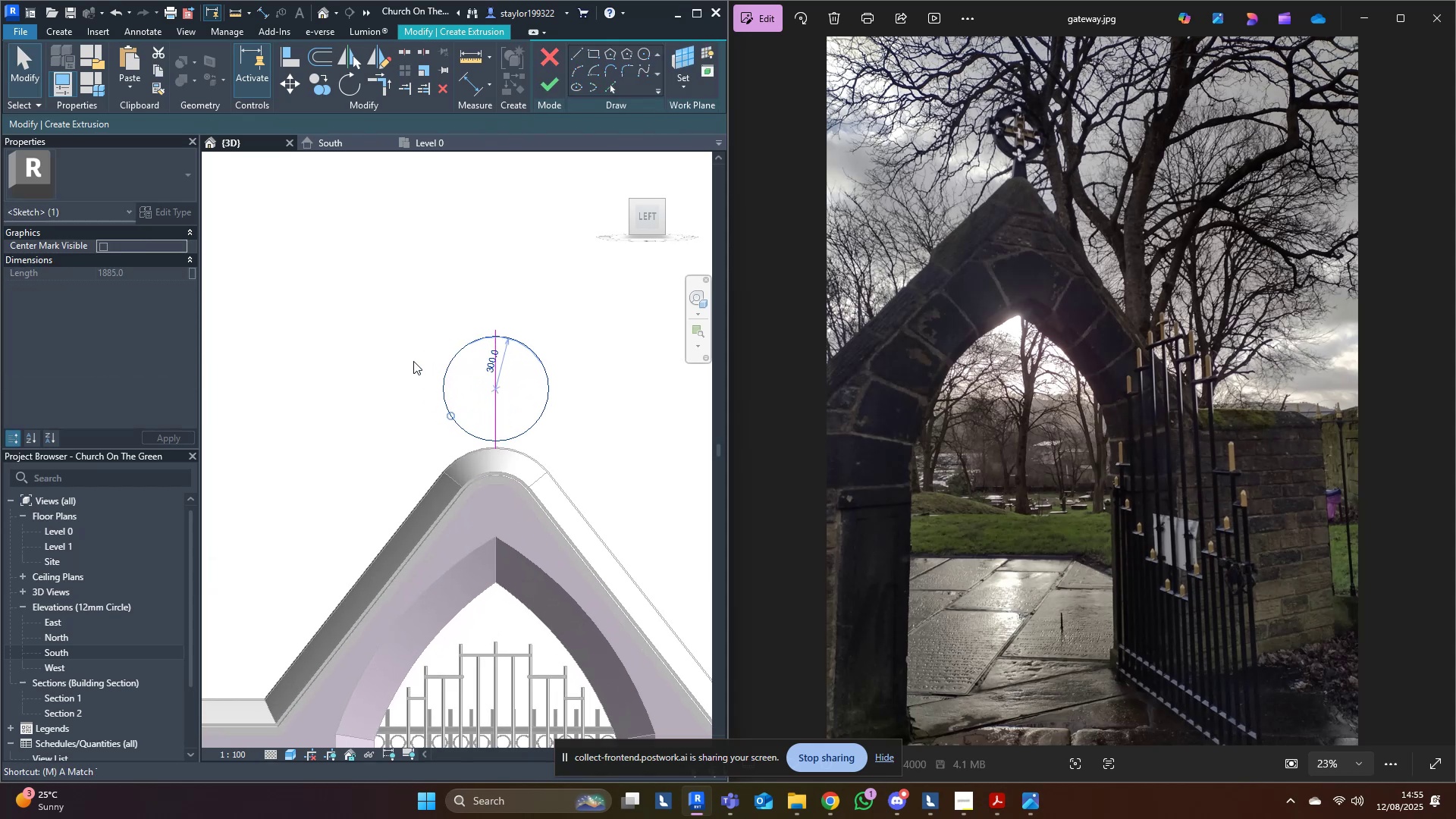 
hold_key(key=V, duration=14.49)
 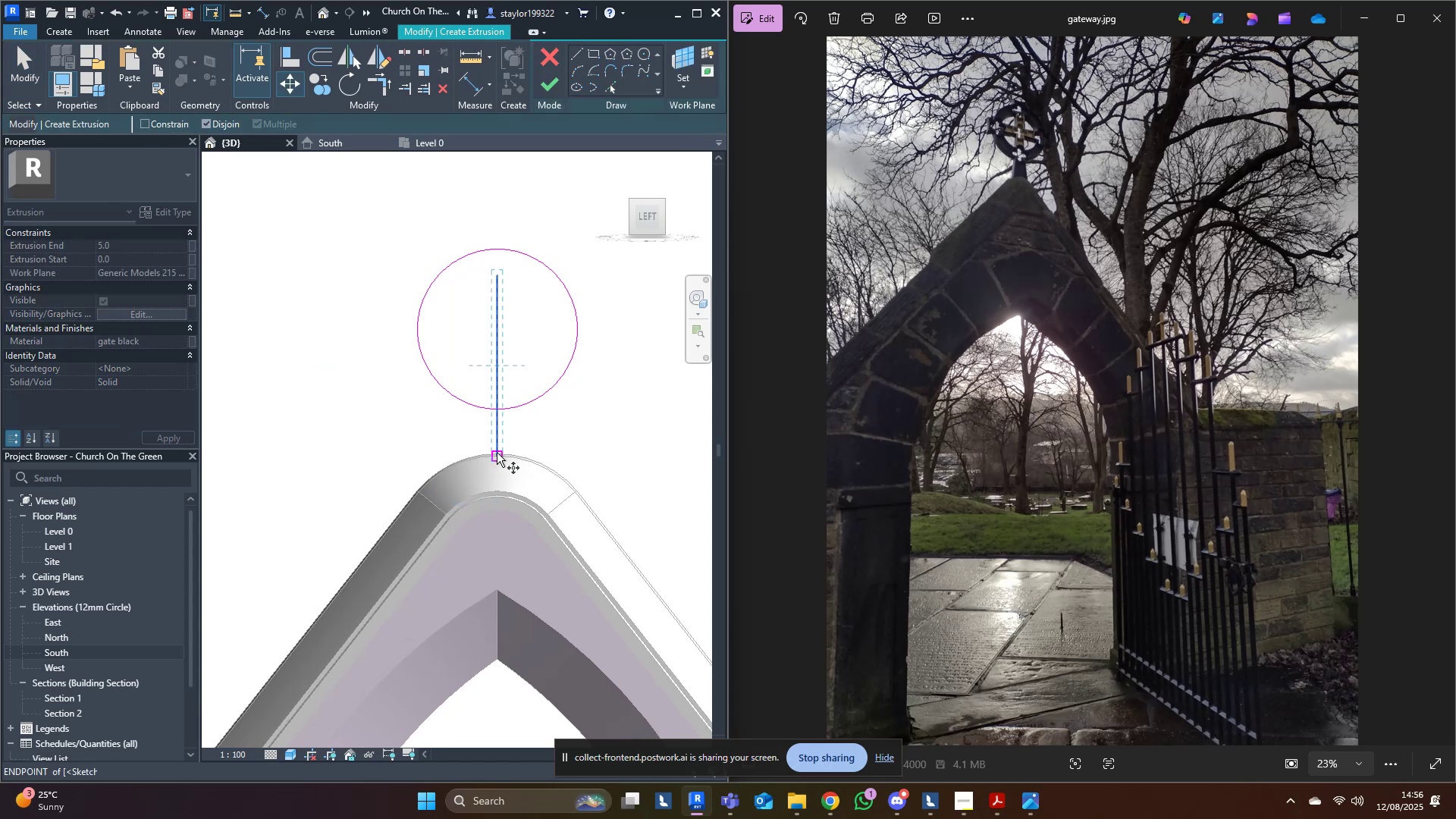 
left_click([494, 337])
 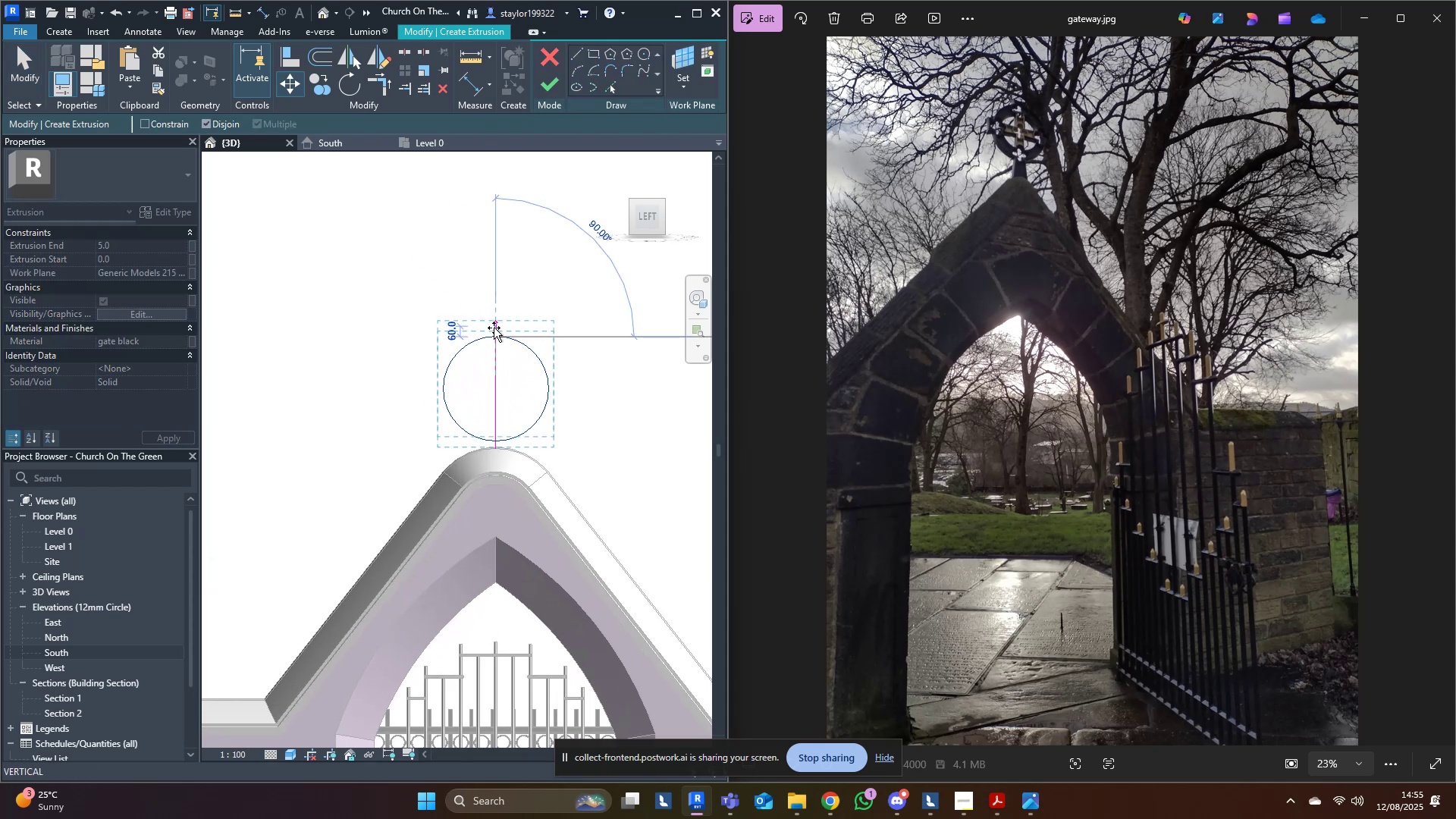 
left_click([494, 328])
 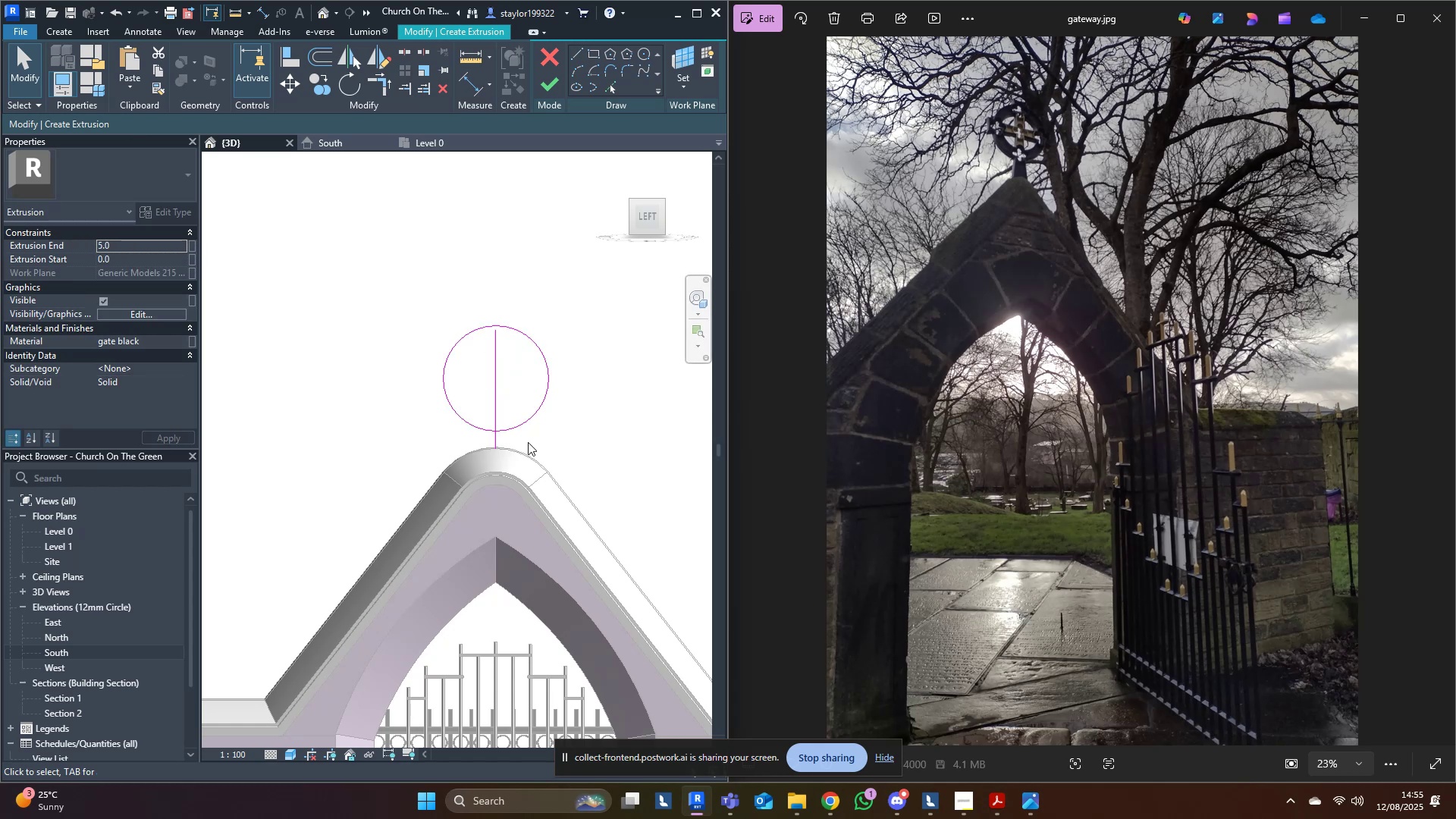 
left_click([530, 422])
 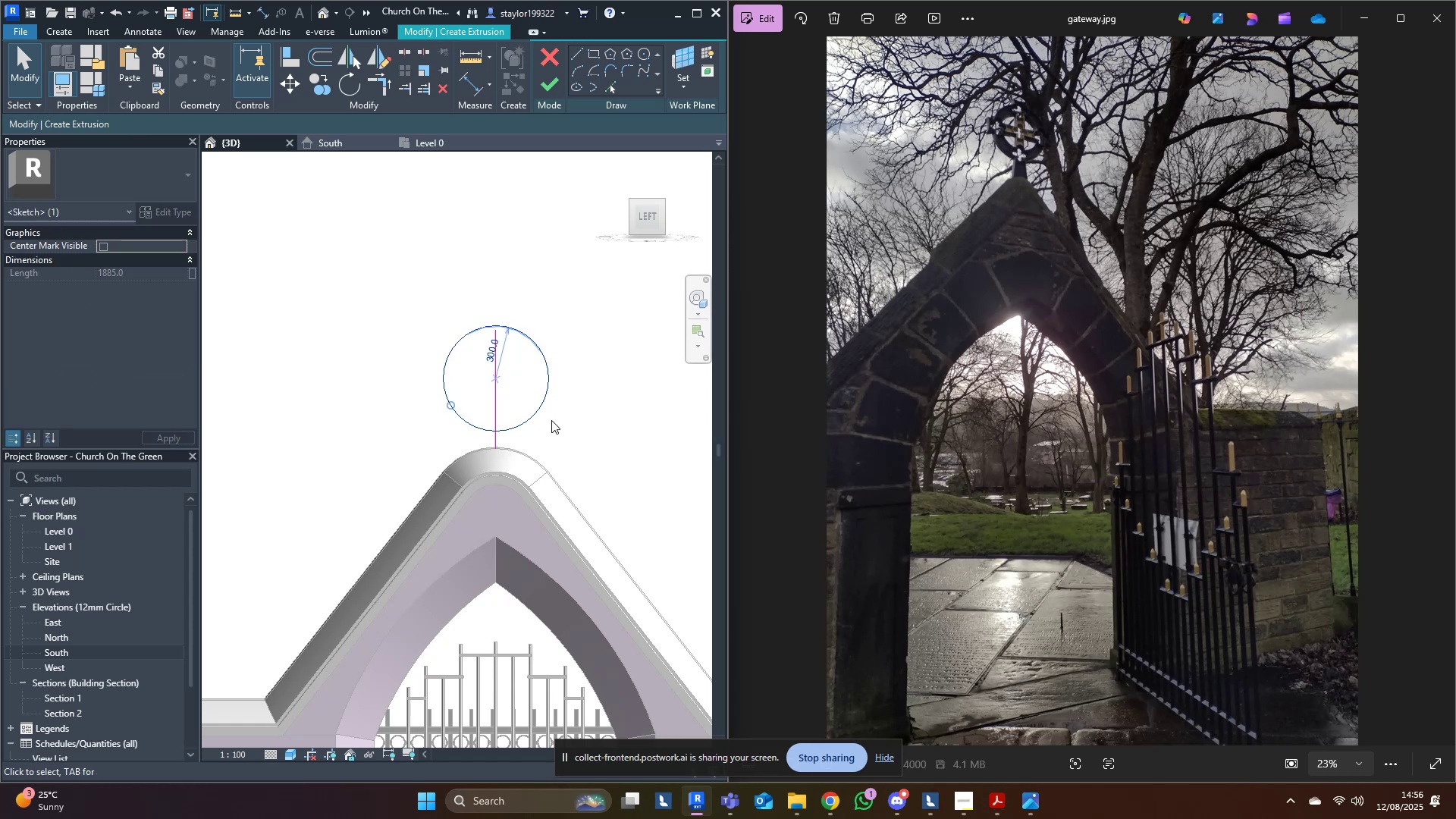 
key(Shift+ArrowUp)
 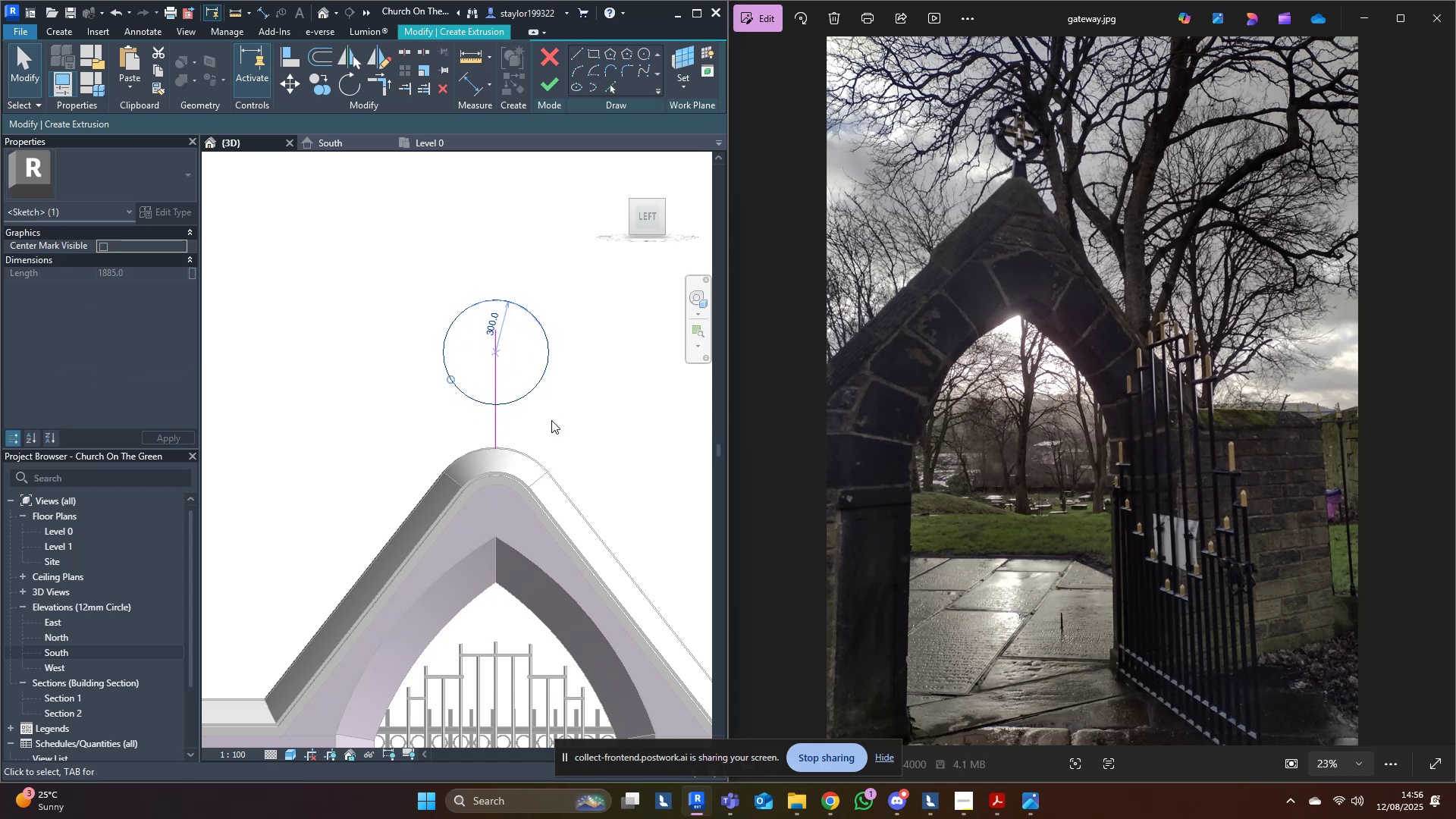 
key(ArrowDown)
 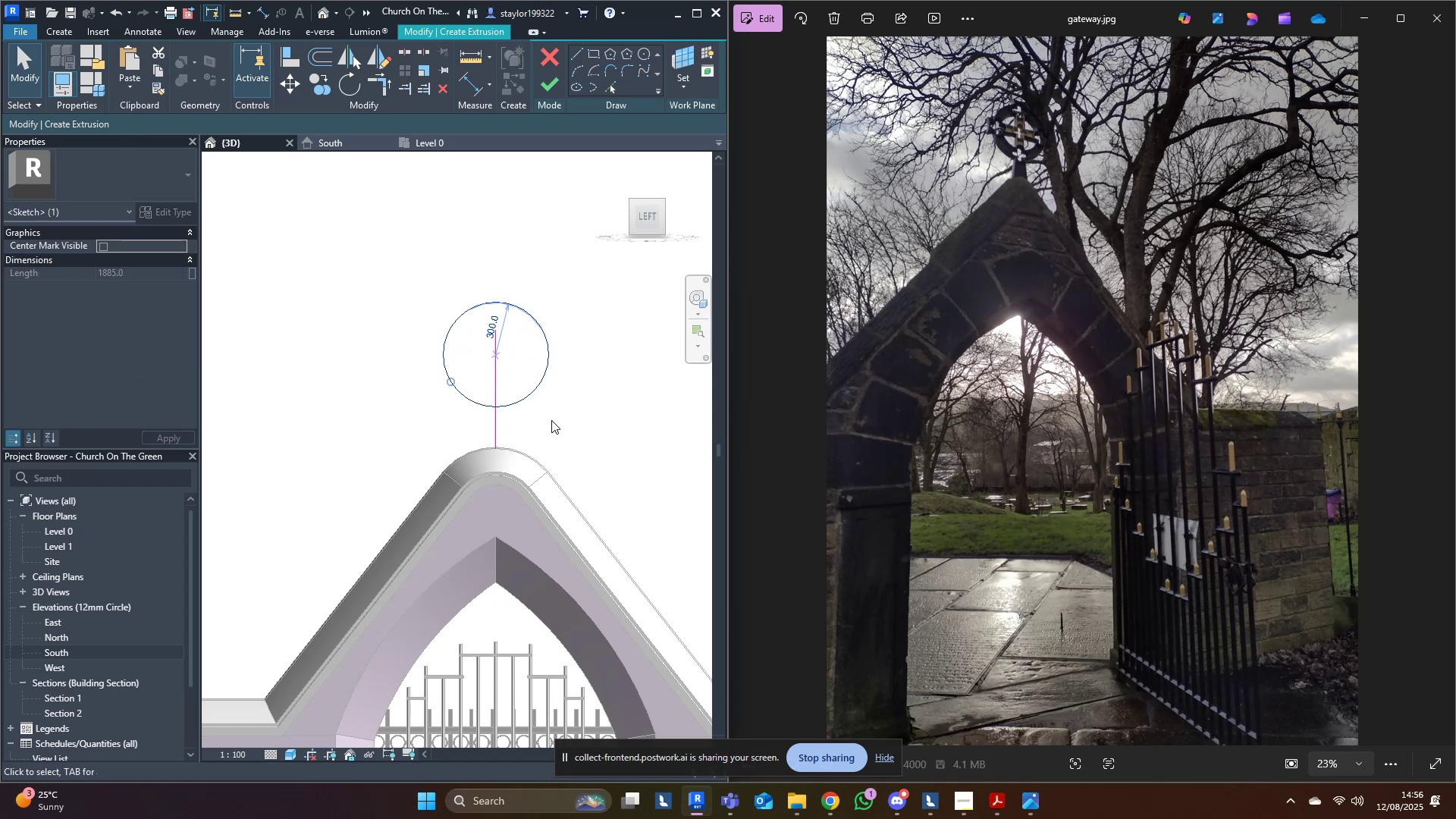 
key(ArrowDown)
 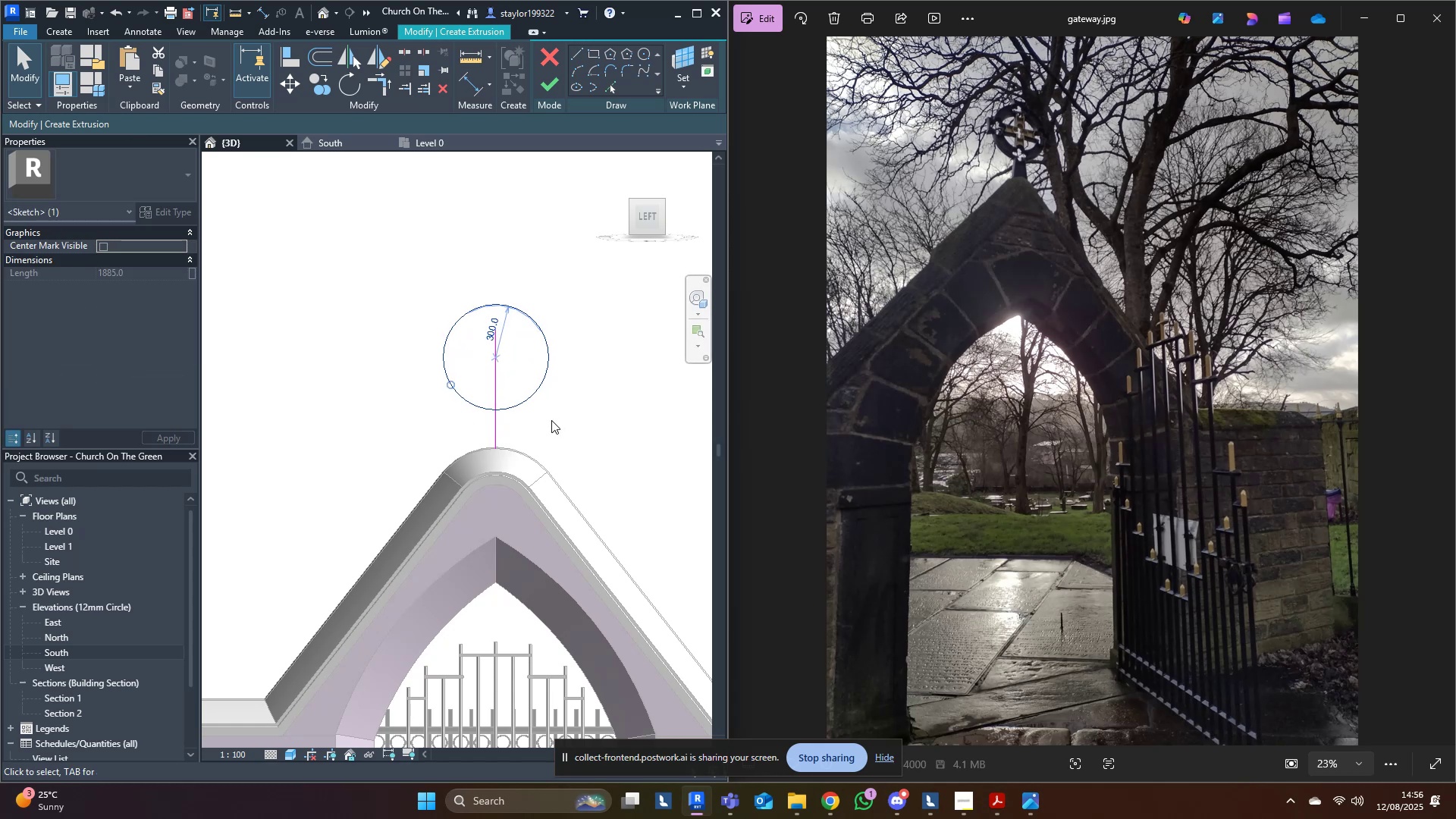 
key(ArrowDown)
 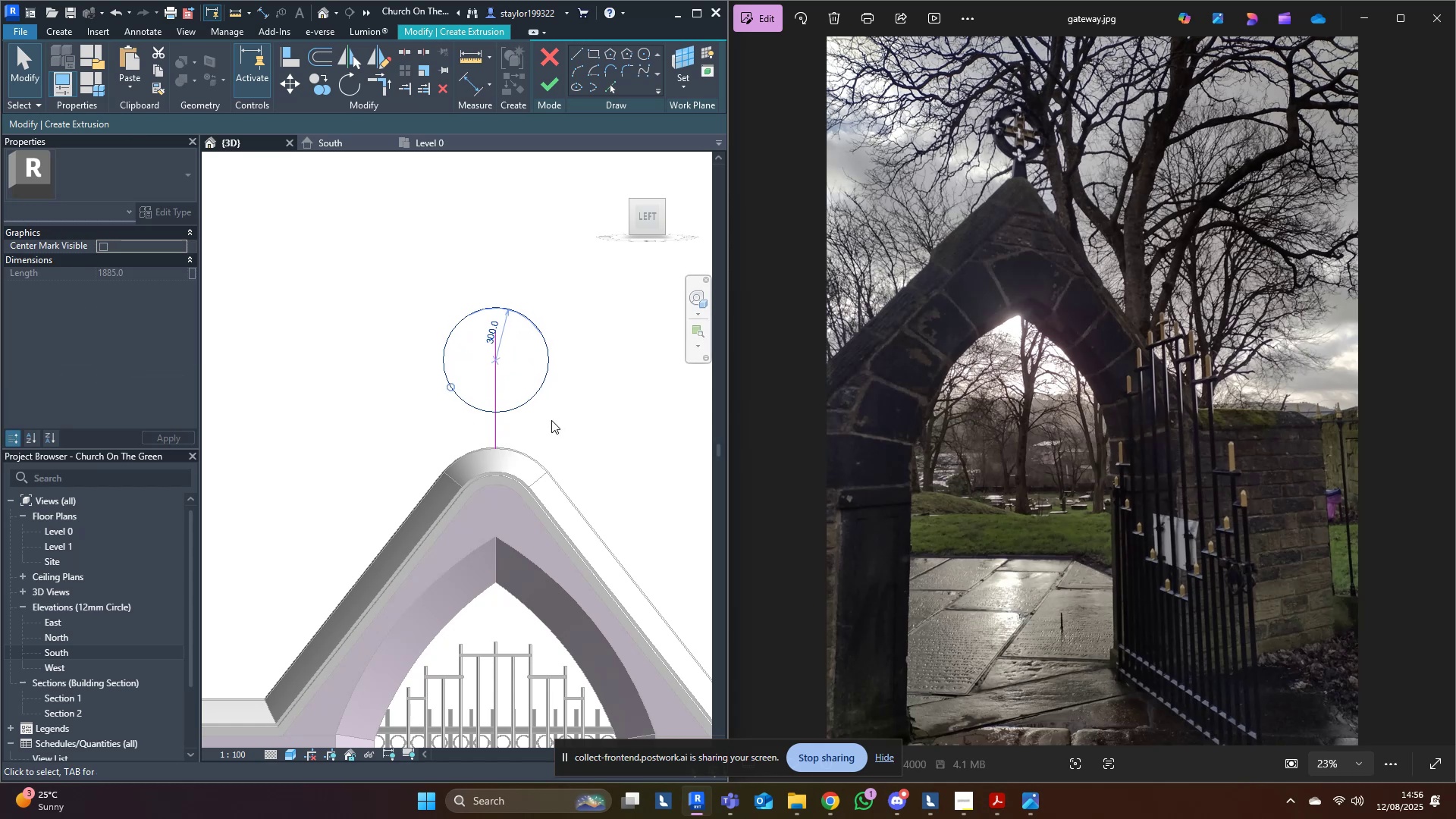 
key(ArrowDown)
 